 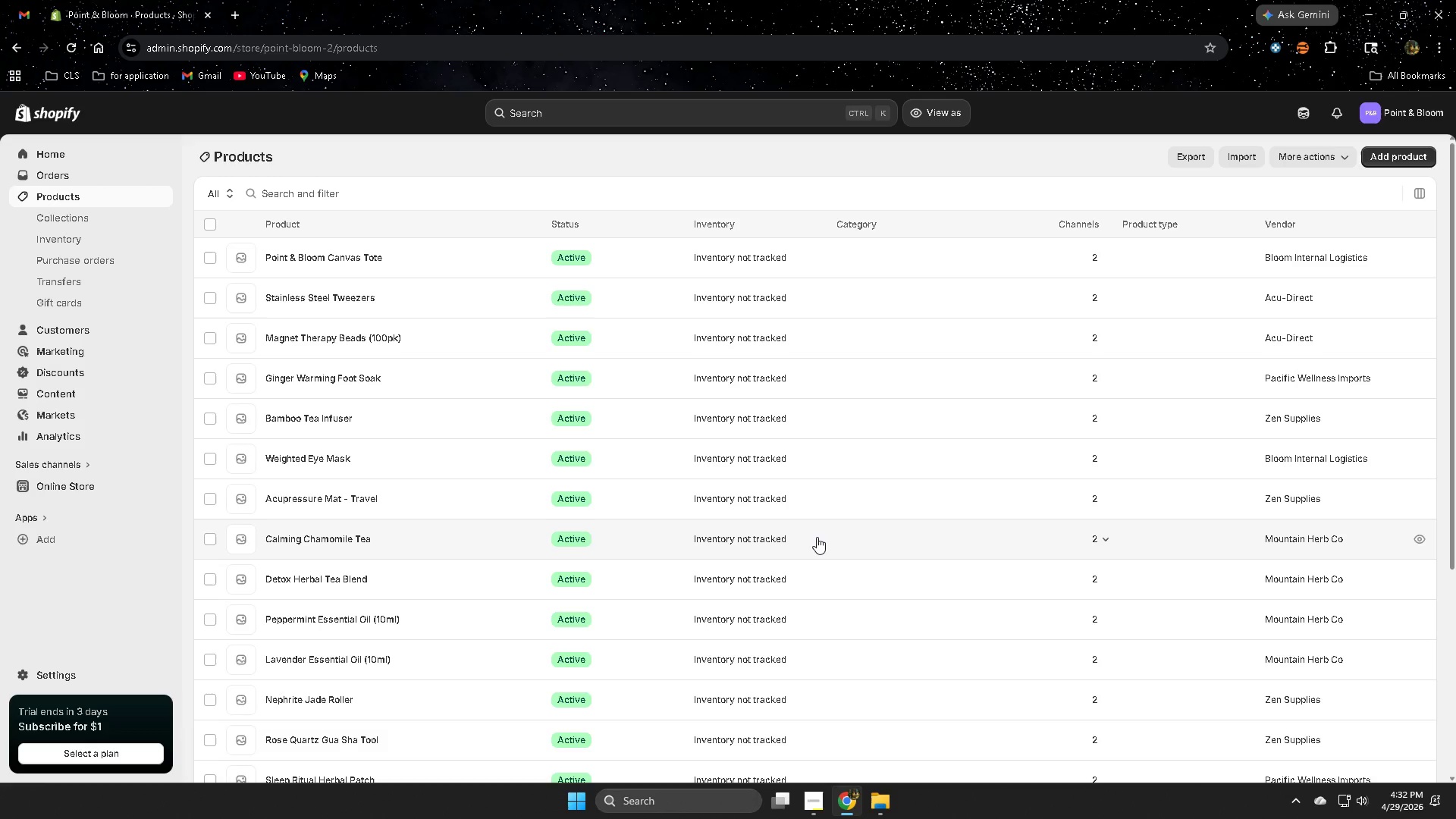 
scroll: coordinate [817, 537], scroll_direction: none, amount: 0.0
 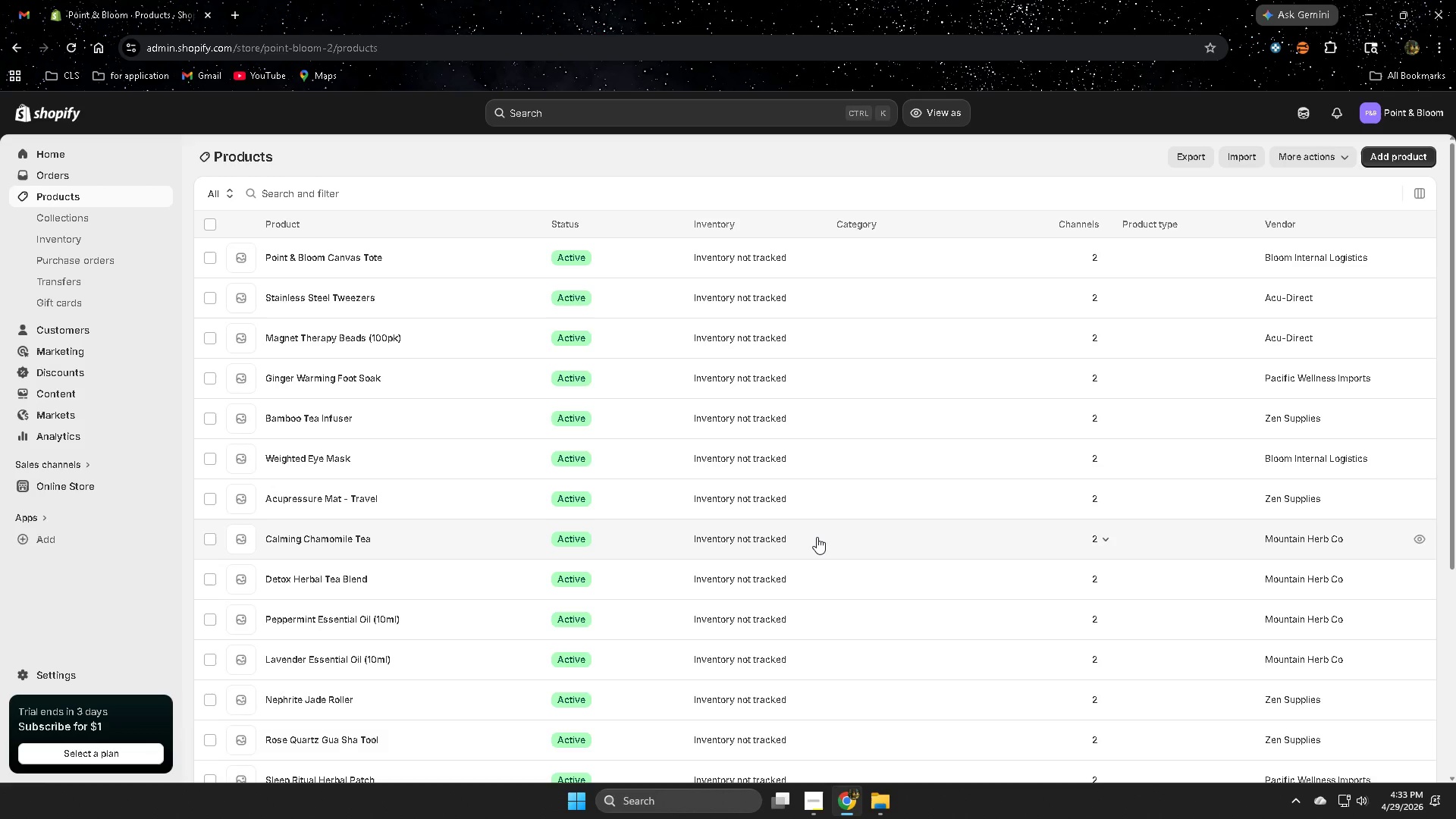 
wait(11.67)
 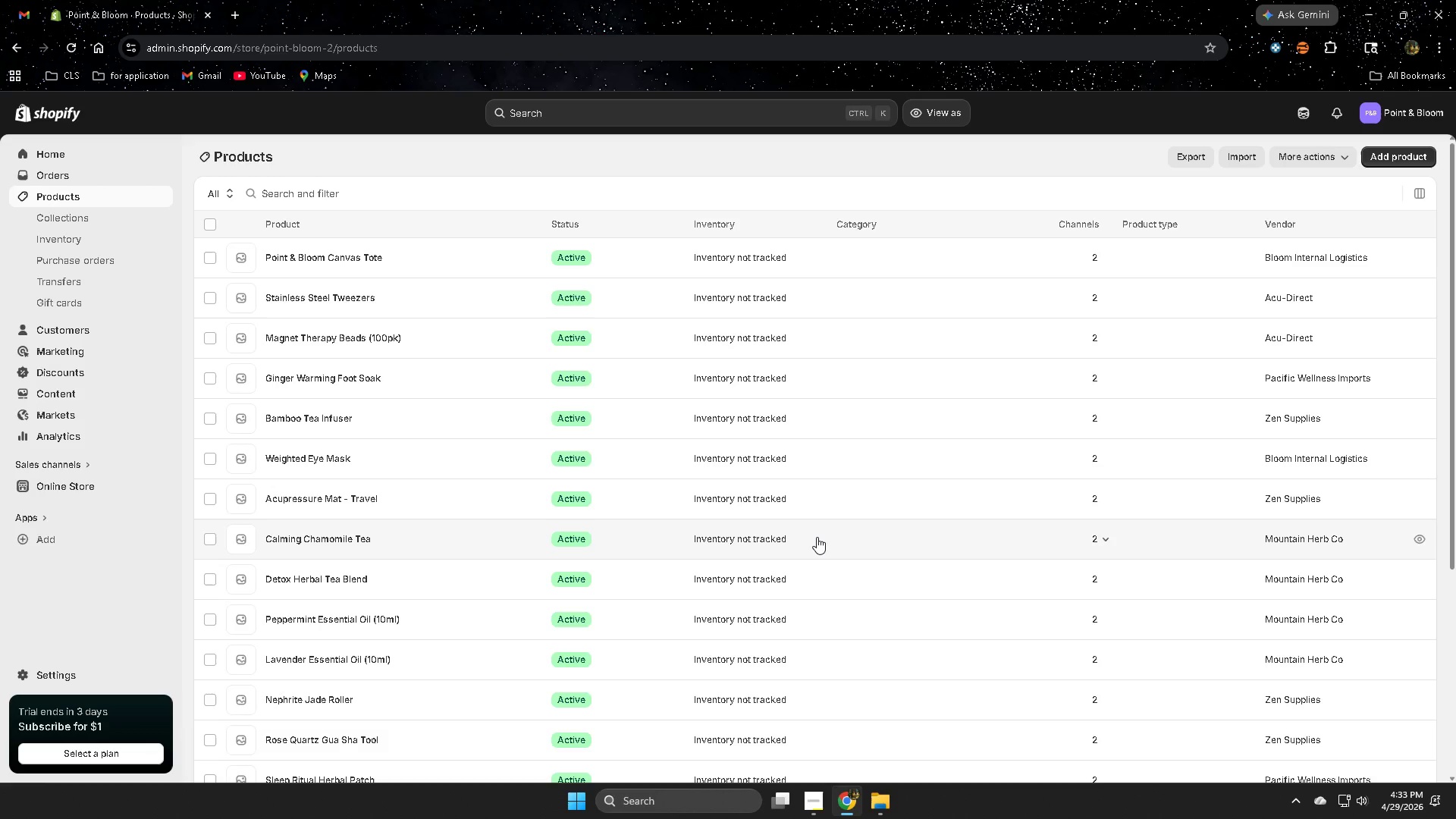 
left_click([209, 223])
 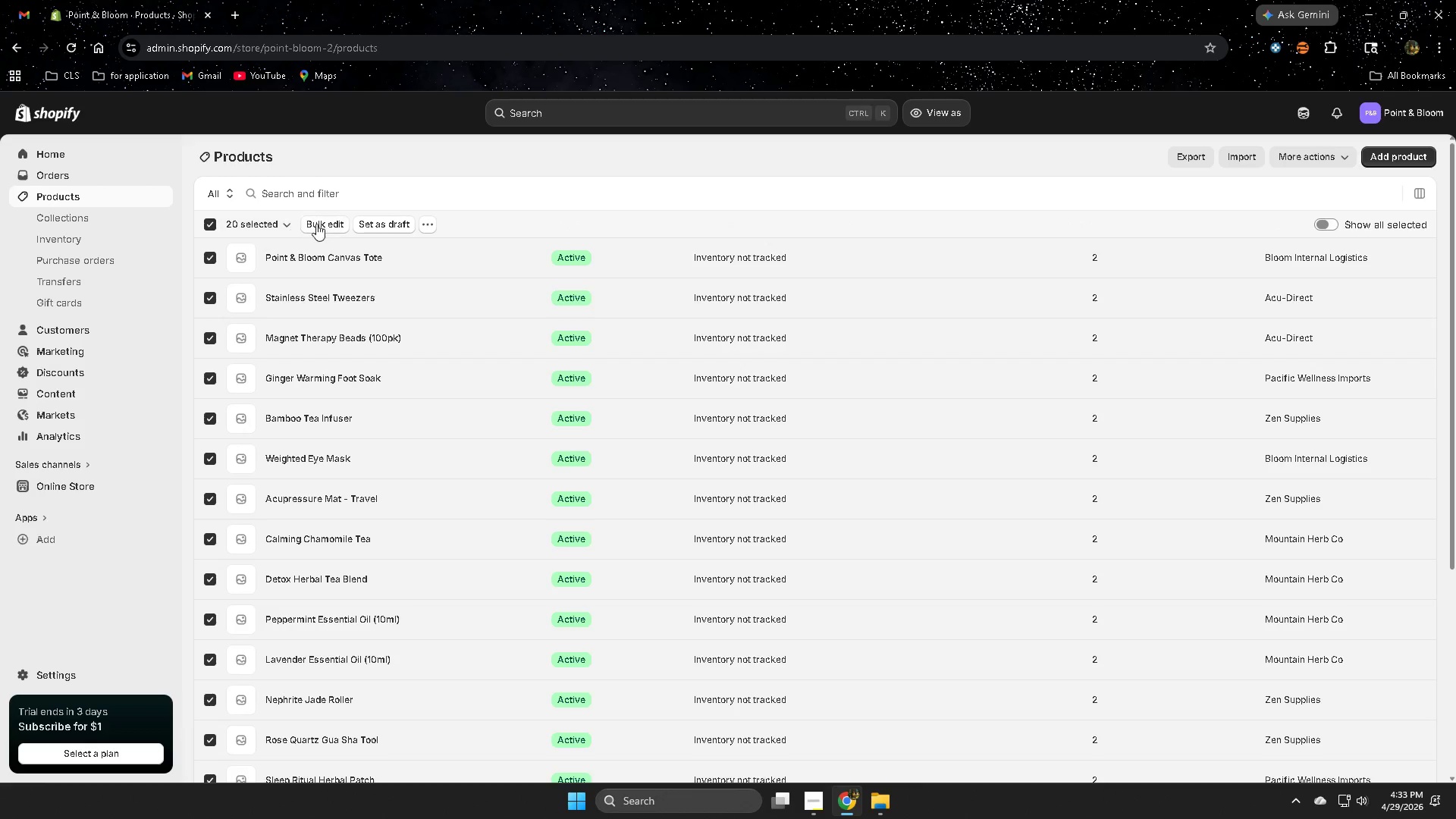 
left_click([330, 224])
 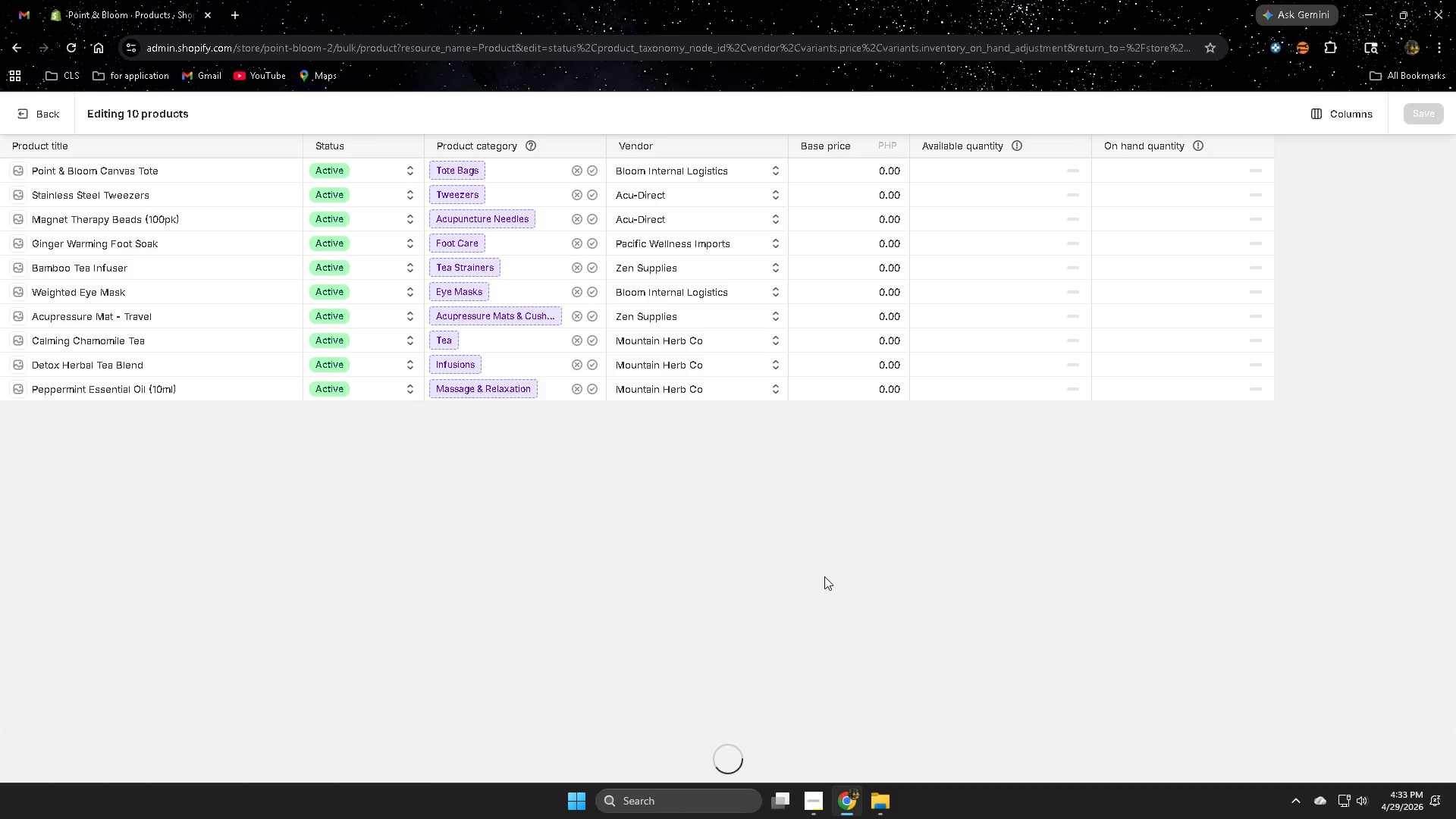 
wait(9.17)
 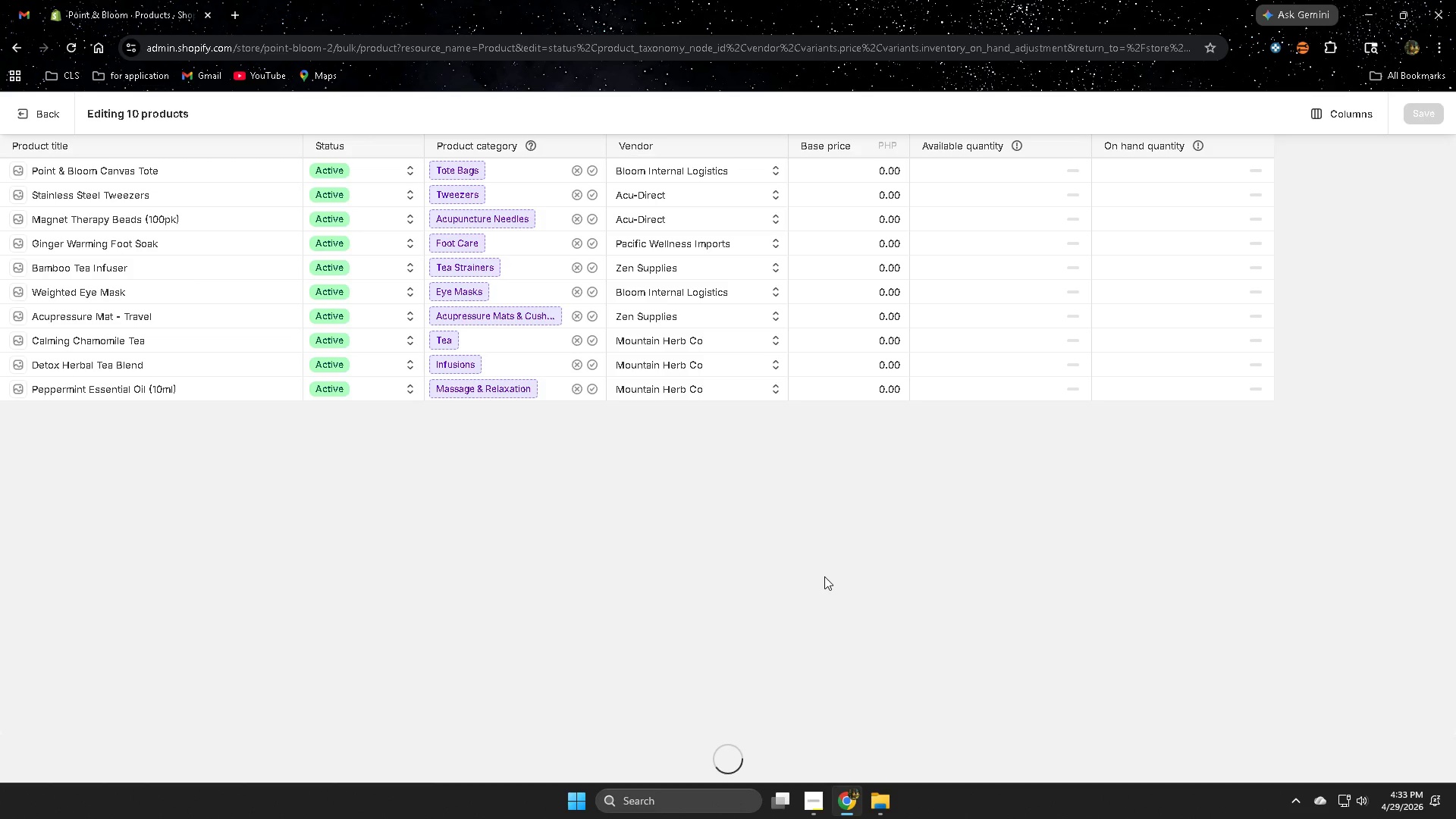 
left_click([1357, 118])
 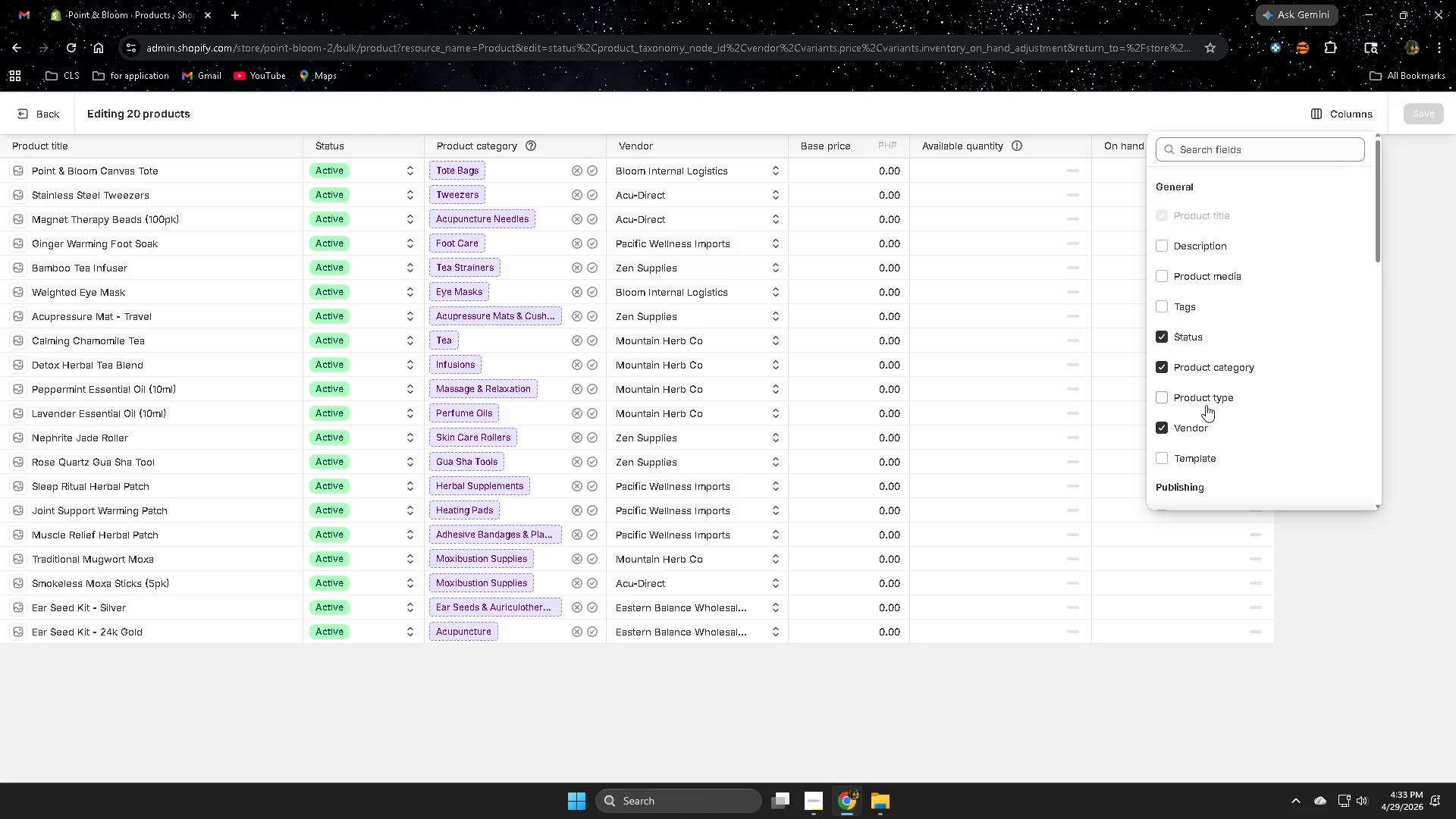 
scroll: coordinate [1269, 419], scroll_direction: down, amount: 5.0
 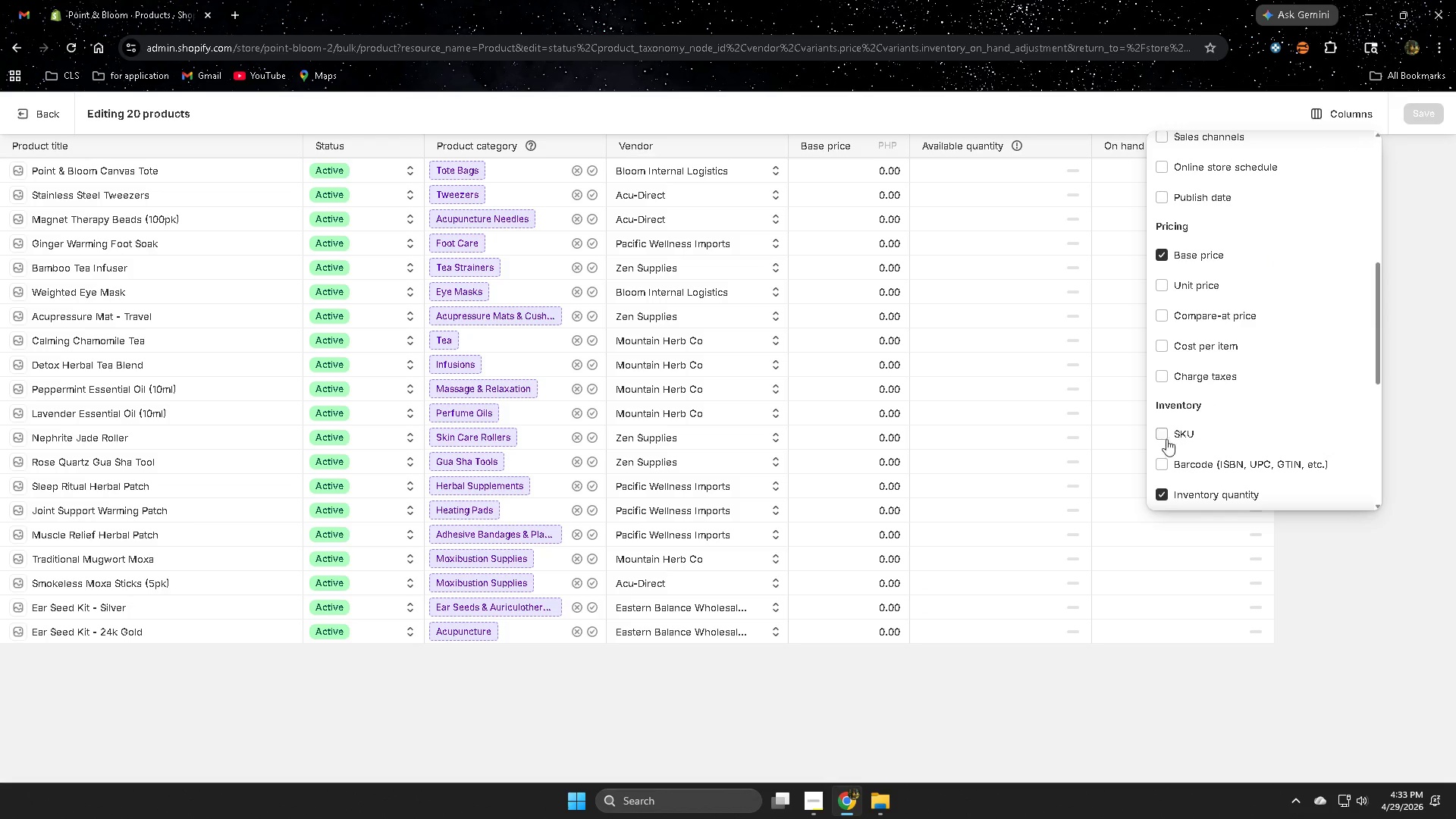 
left_click([1161, 434])
 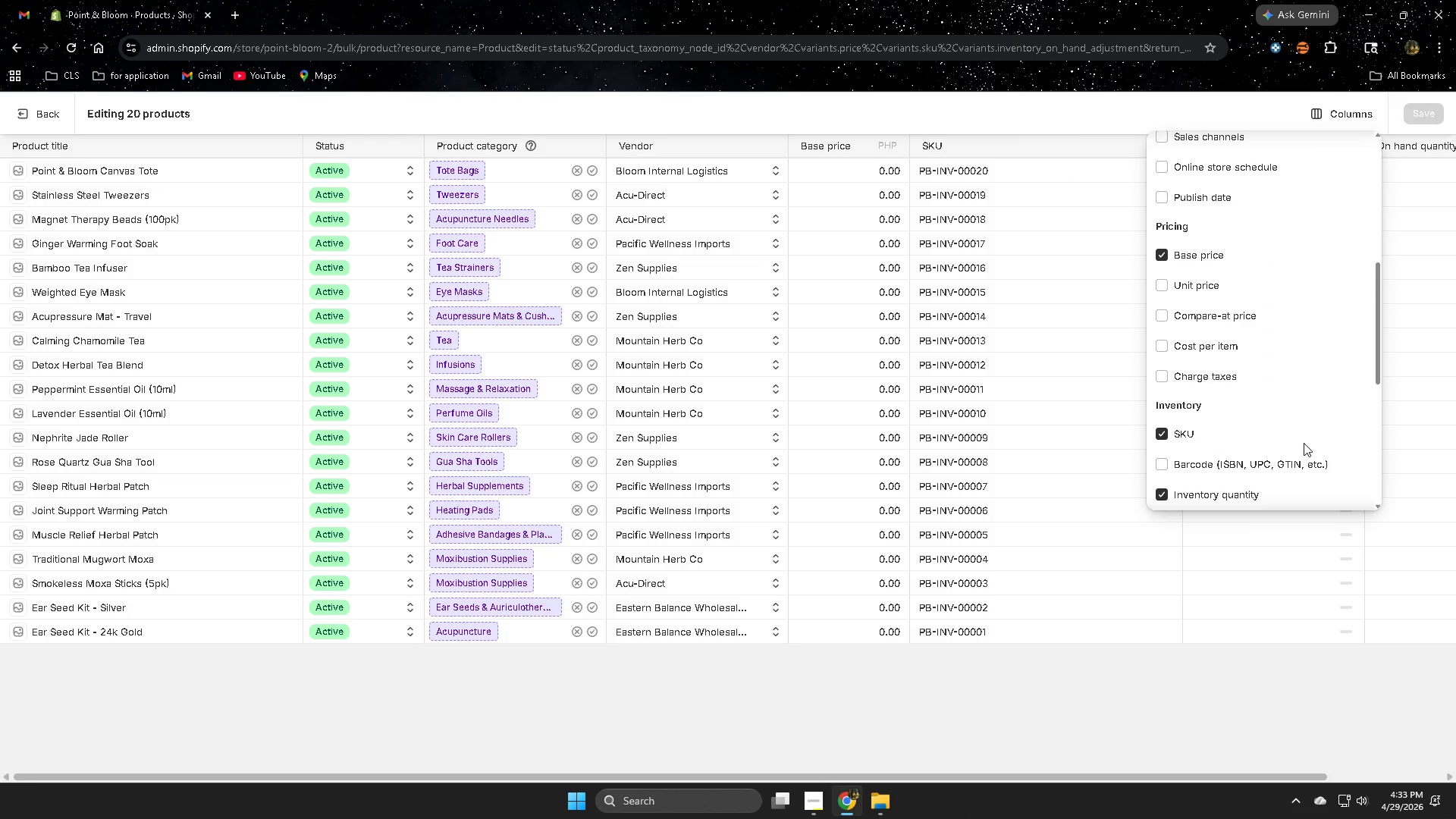 
scroll: coordinate [1285, 434], scroll_direction: down, amount: 2.0
 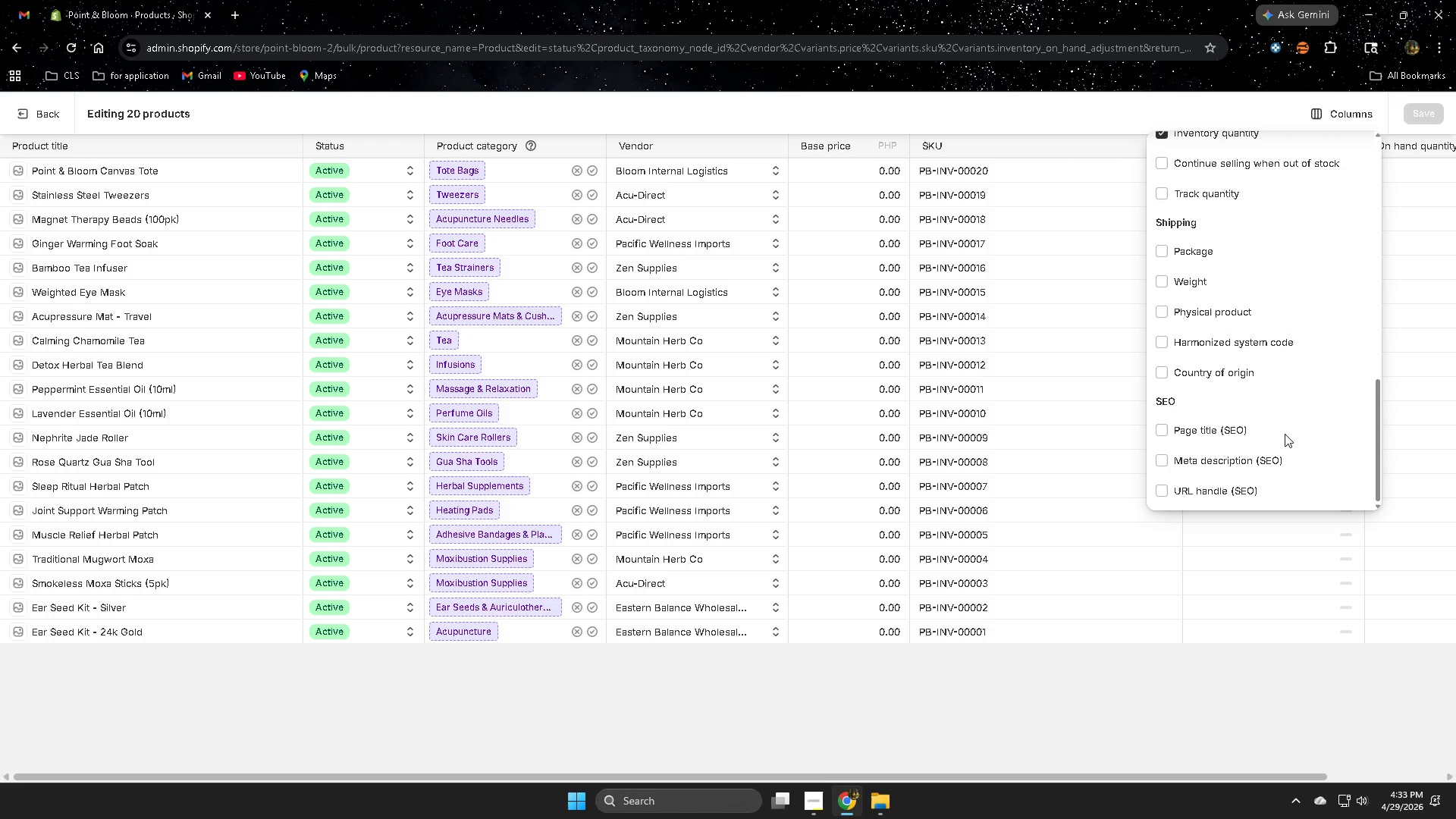 
scroll: coordinate [1284, 433], scroll_direction: up, amount: 3.0
 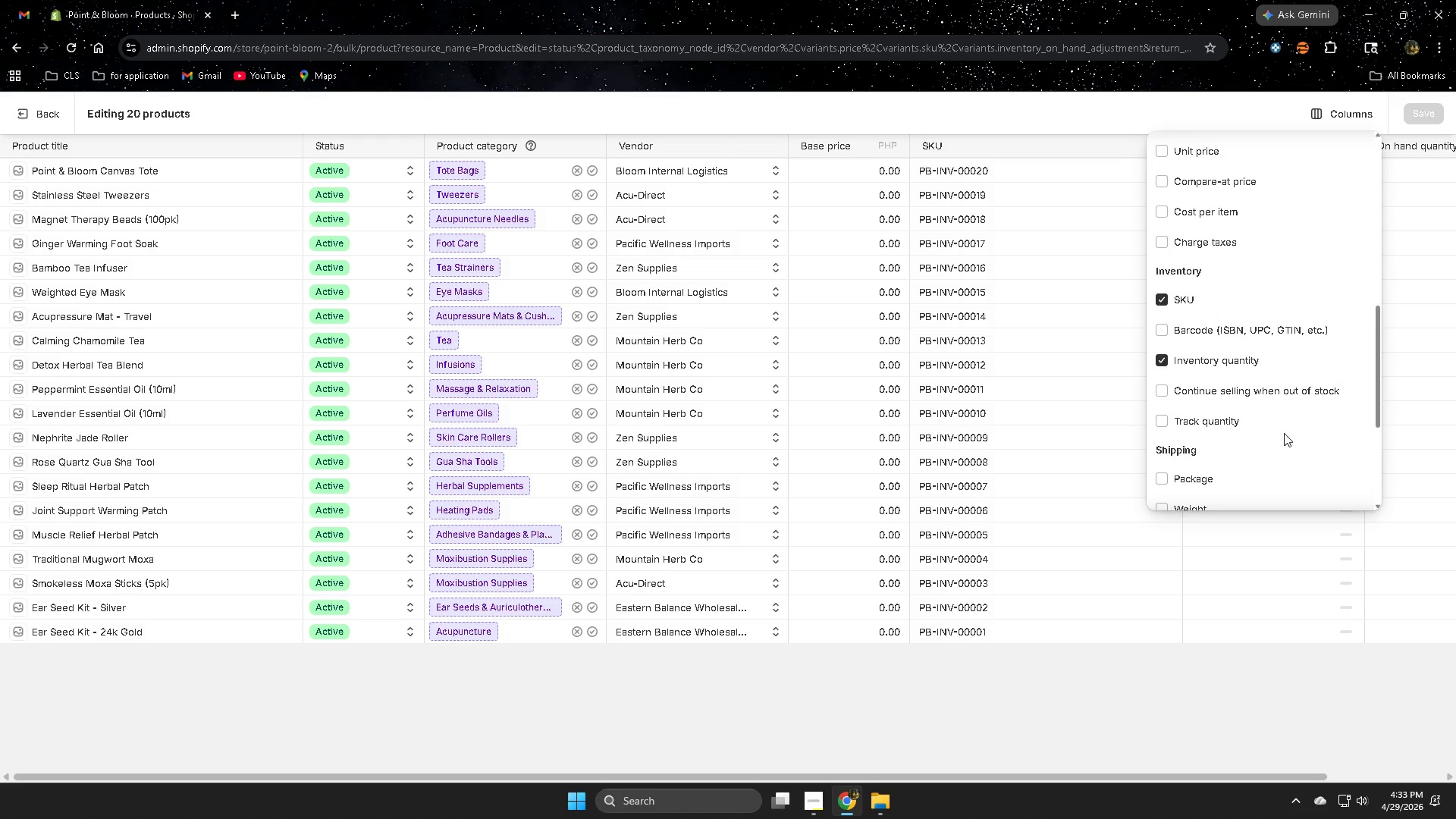 
wait(5.16)
 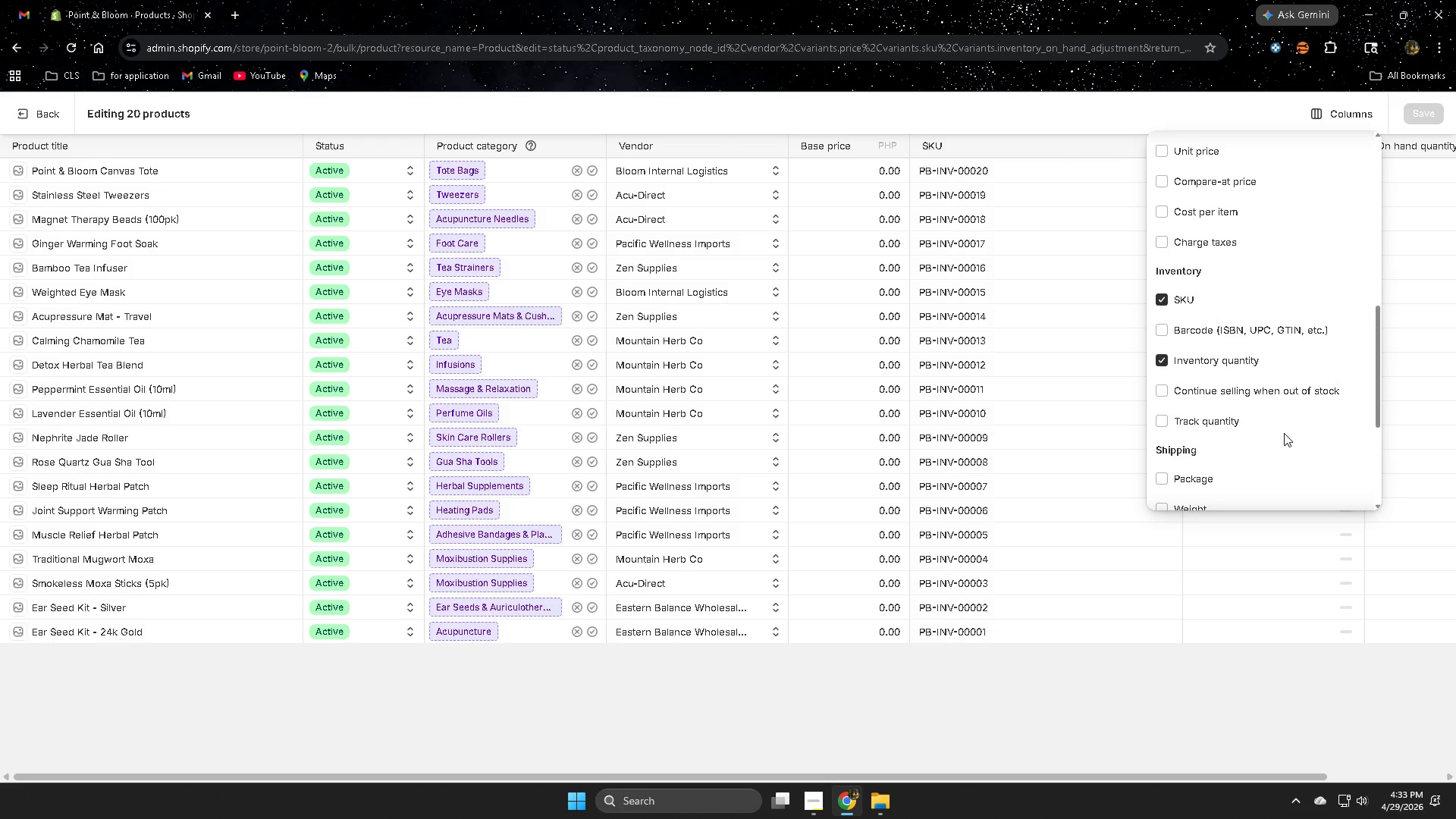 
scroll: coordinate [1282, 428], scroll_direction: up, amount: 3.0
 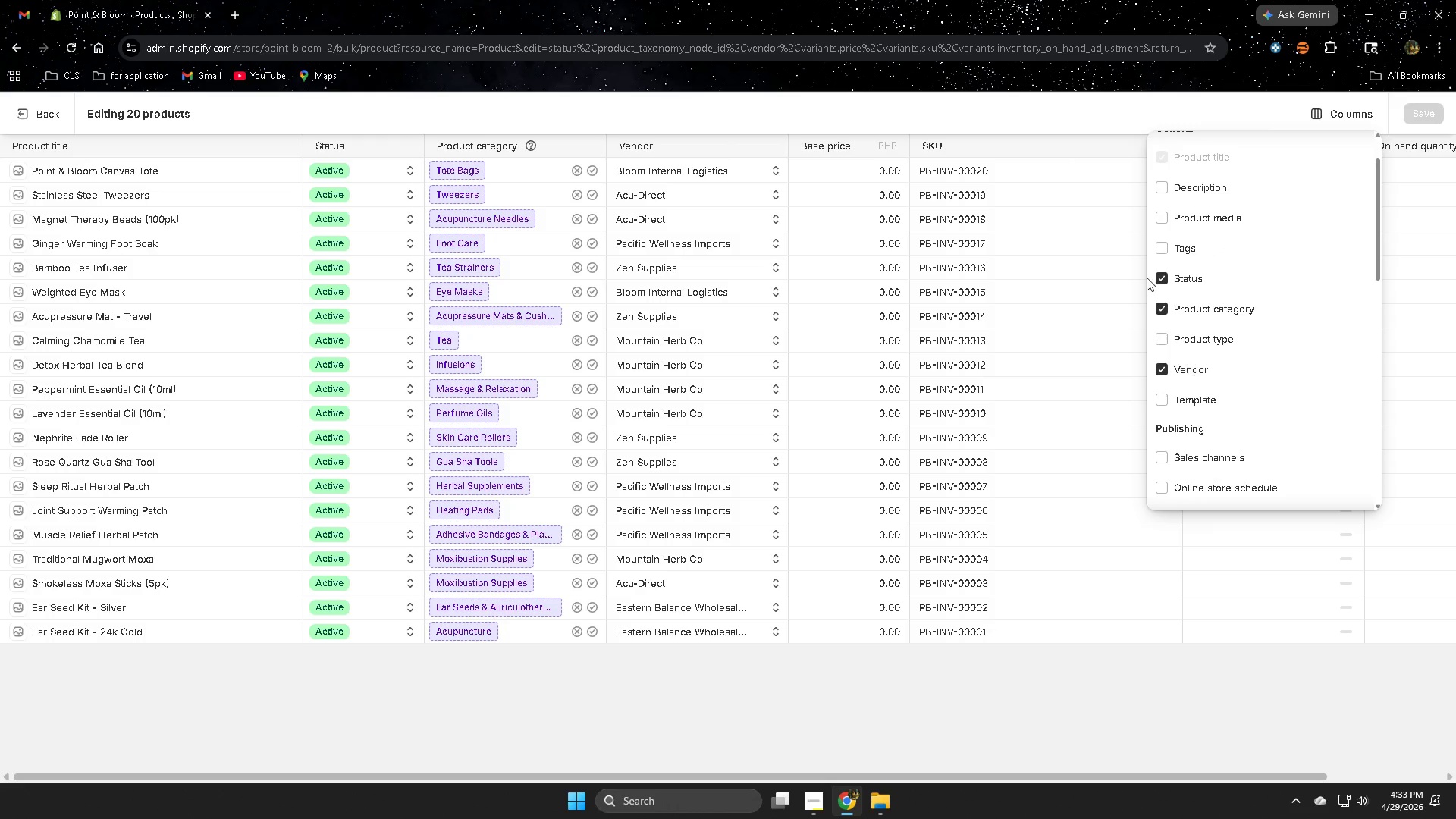 
left_click([1159, 246])
 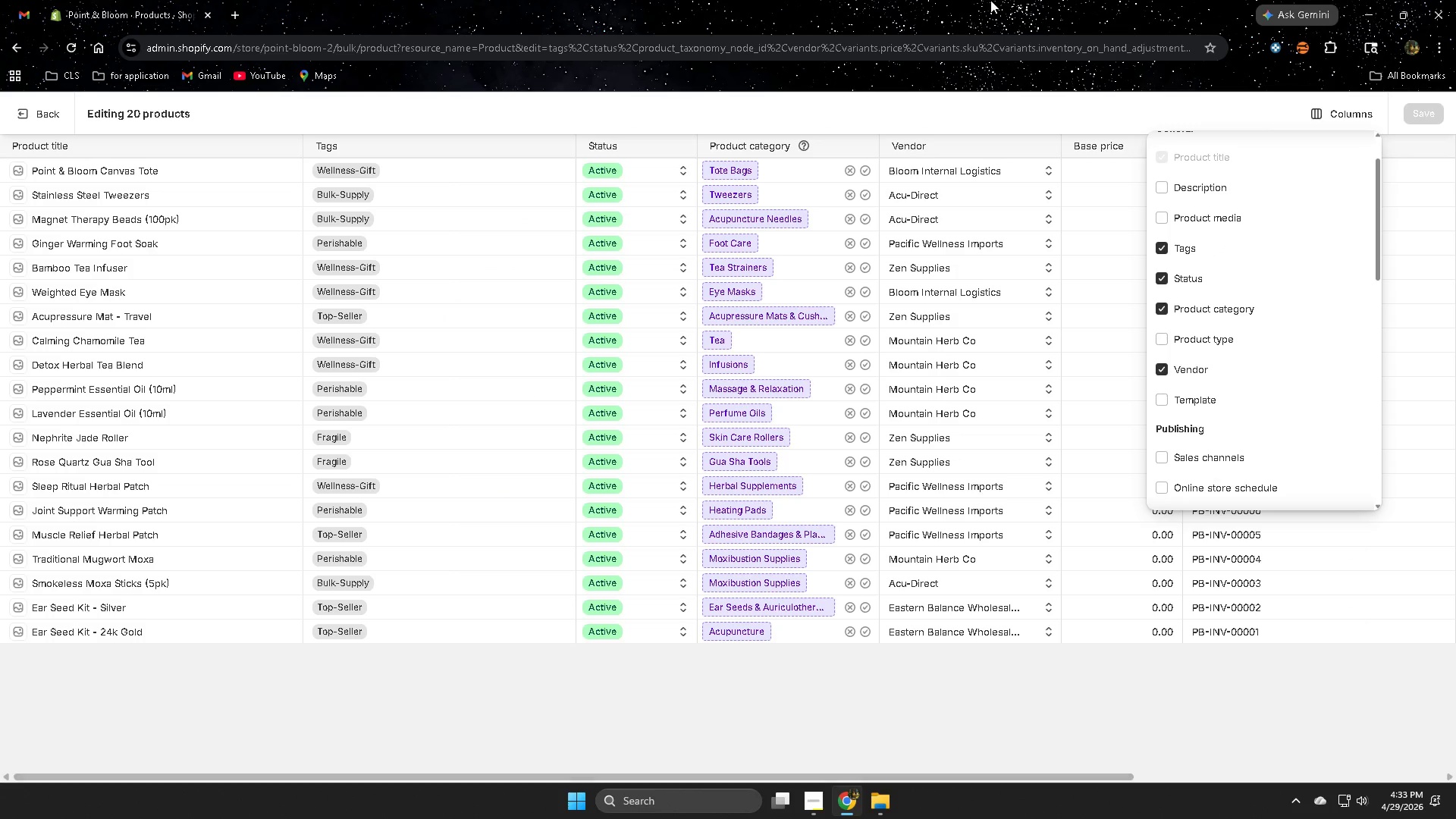 
left_click([990, 0])
 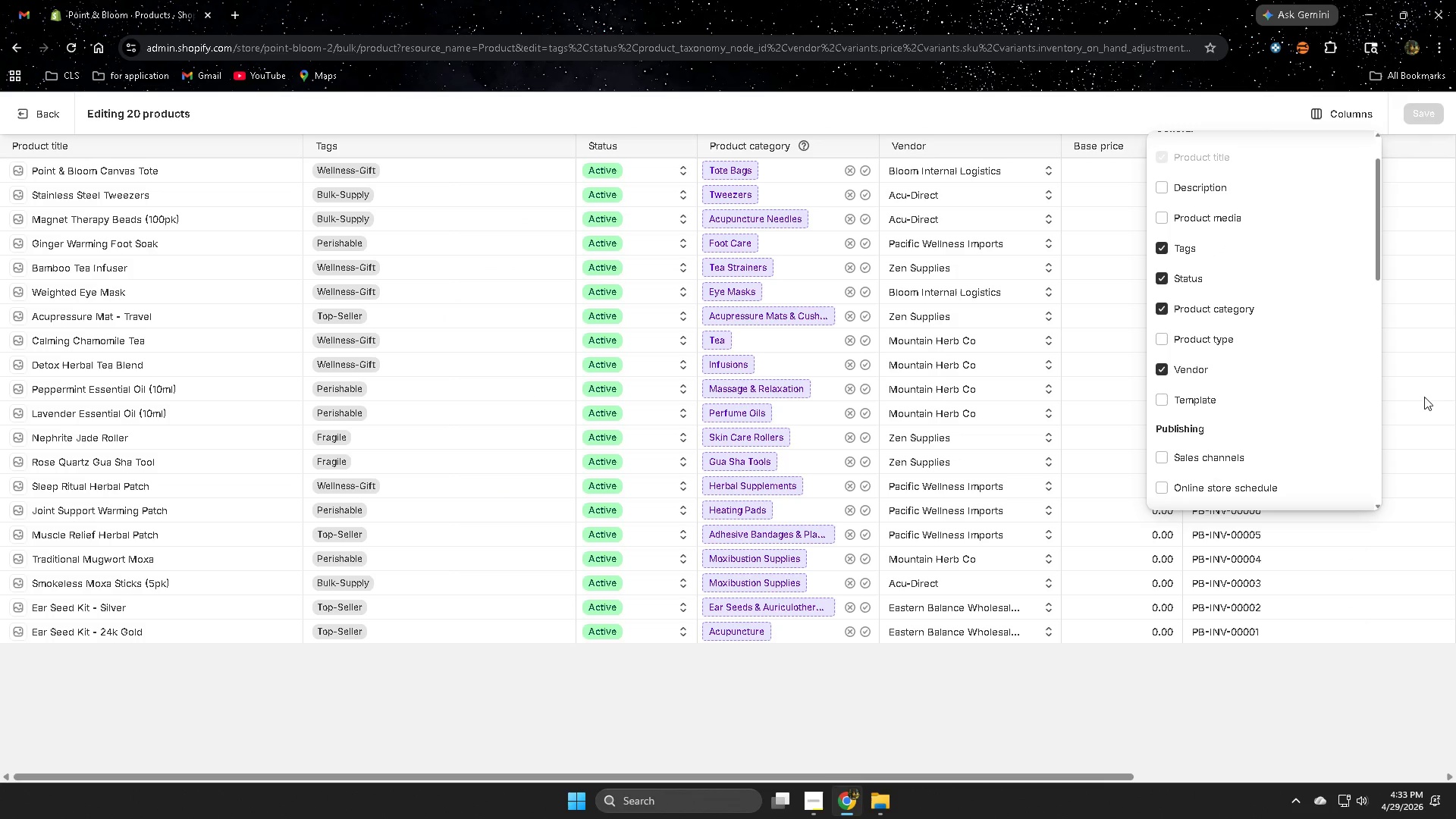 
left_click([1431, 394])
 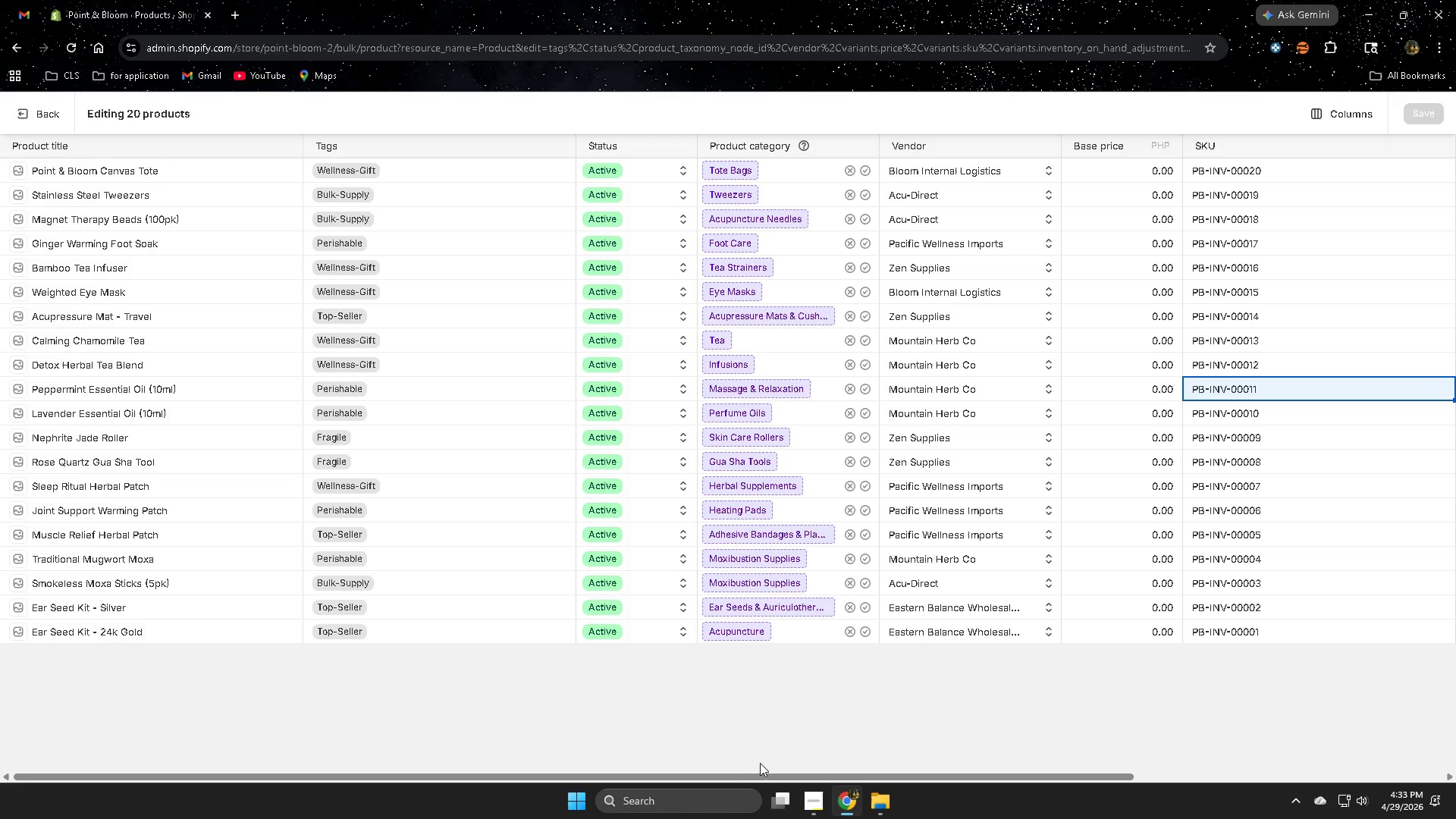 
left_click_drag(start_coordinate=[779, 778], to_coordinate=[1152, 763])
 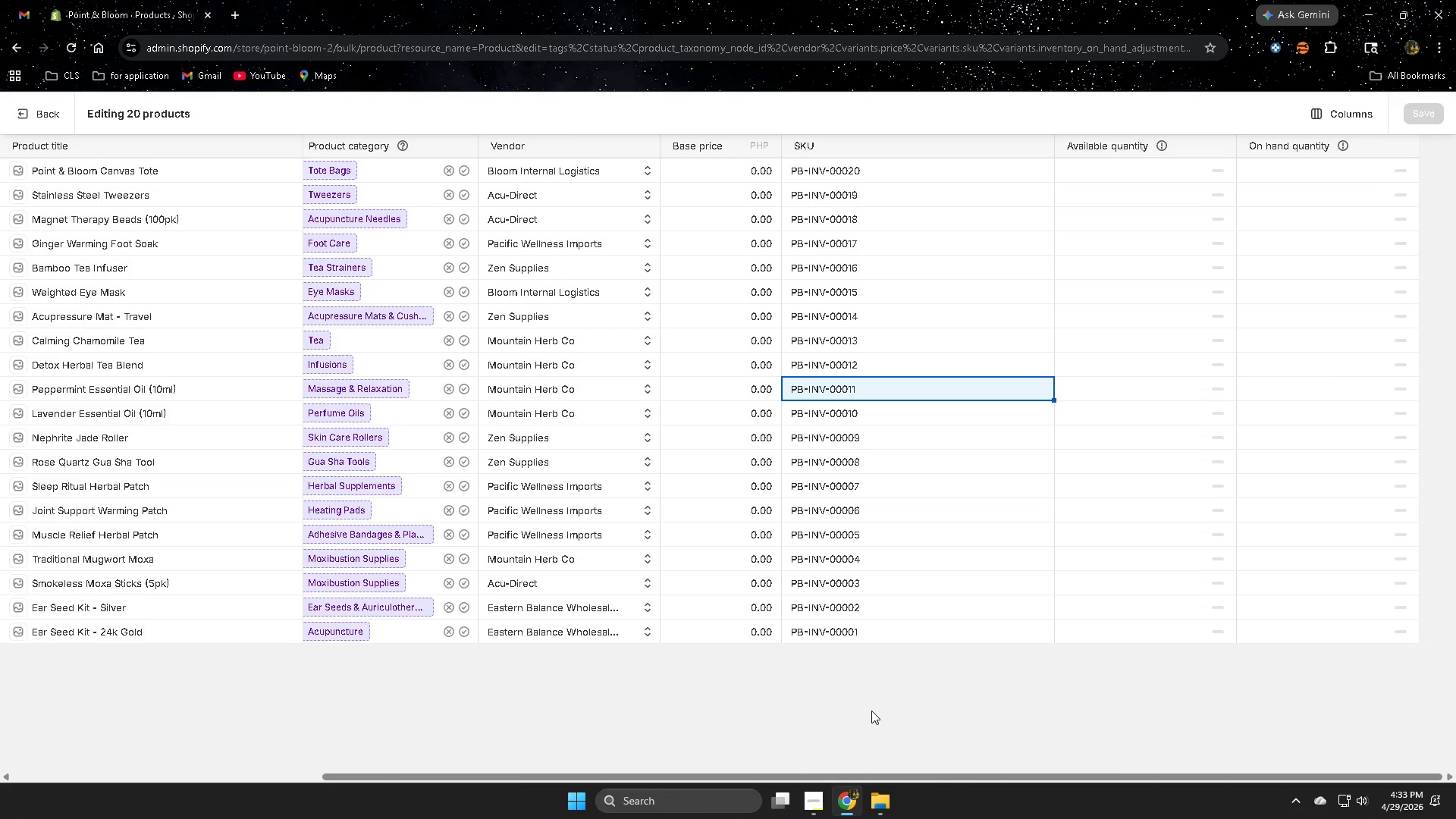 
left_click([971, 717])
 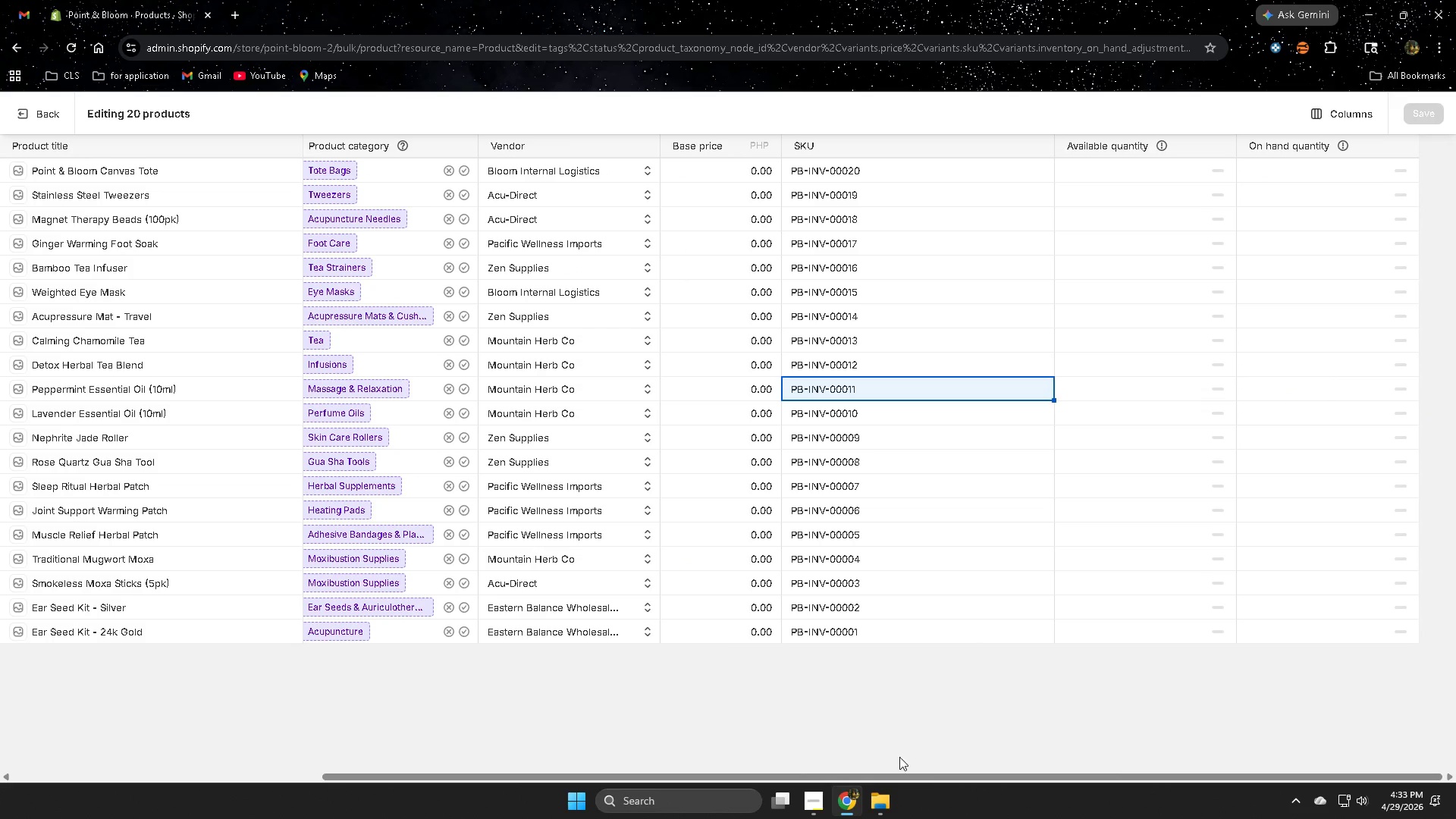 
left_click_drag(start_coordinate=[899, 777], to_coordinate=[920, 768])
 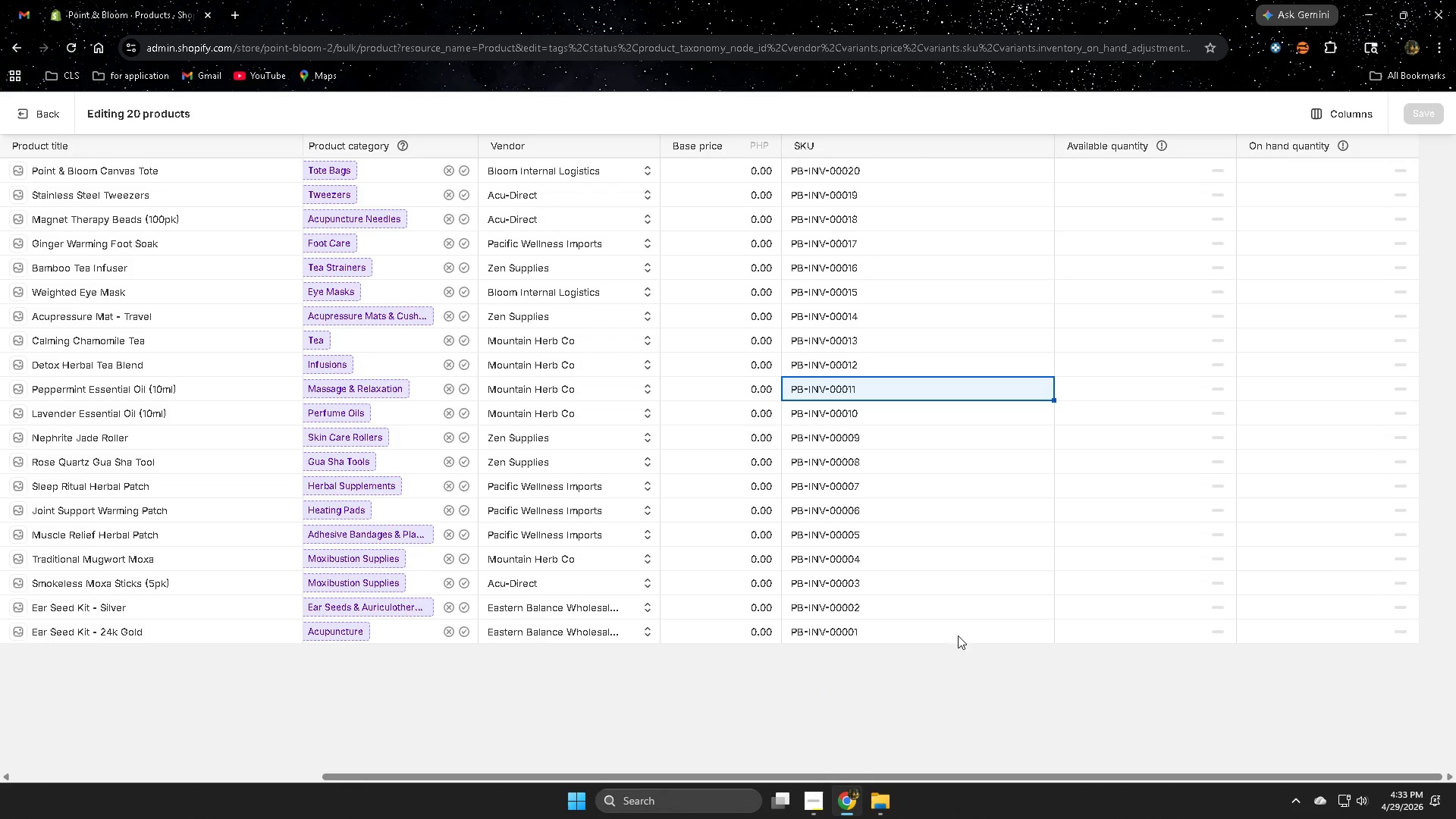 
left_click([960, 668])
 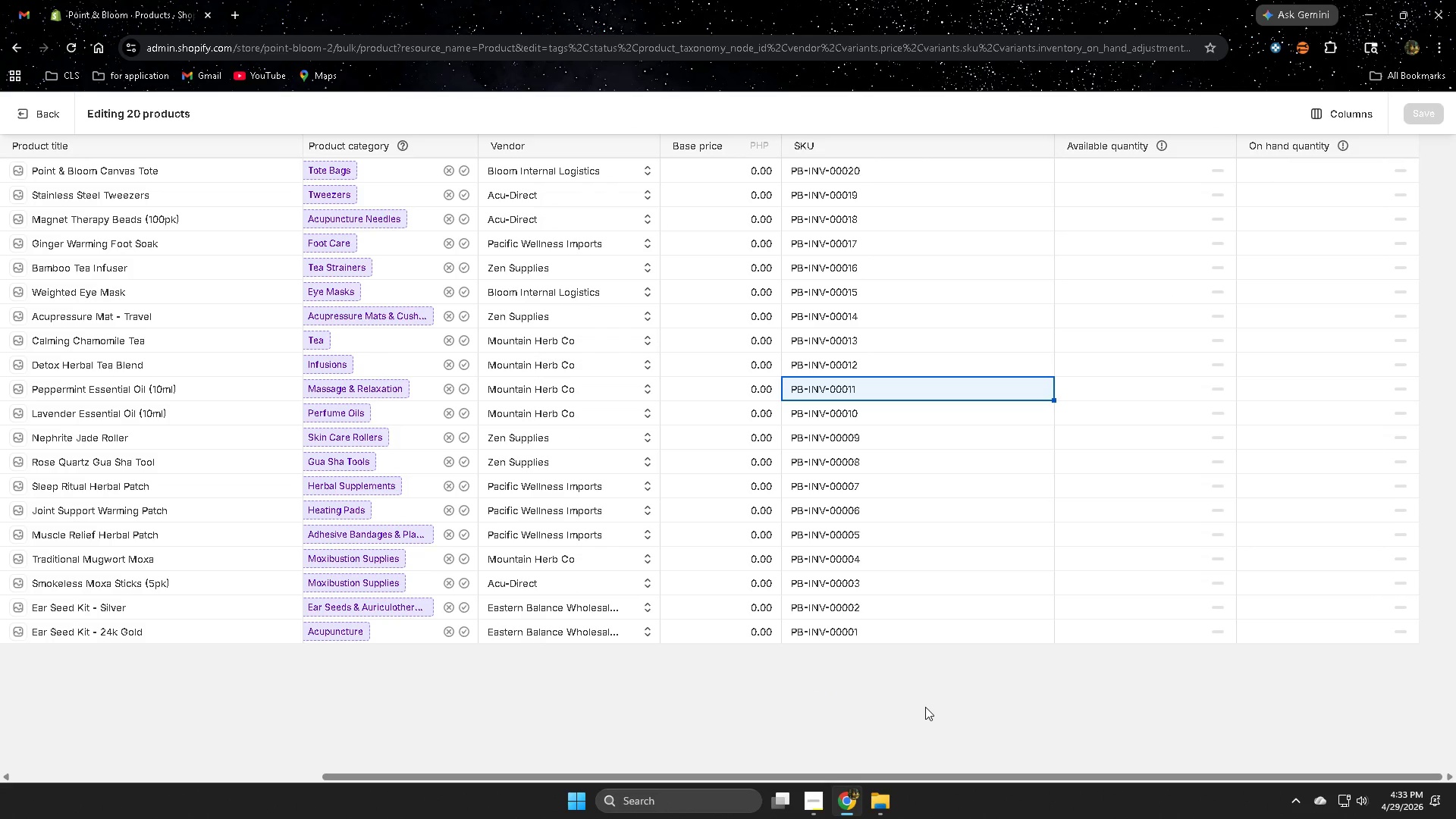 
scroll: coordinate [924, 707], scroll_direction: up, amount: 4.0
 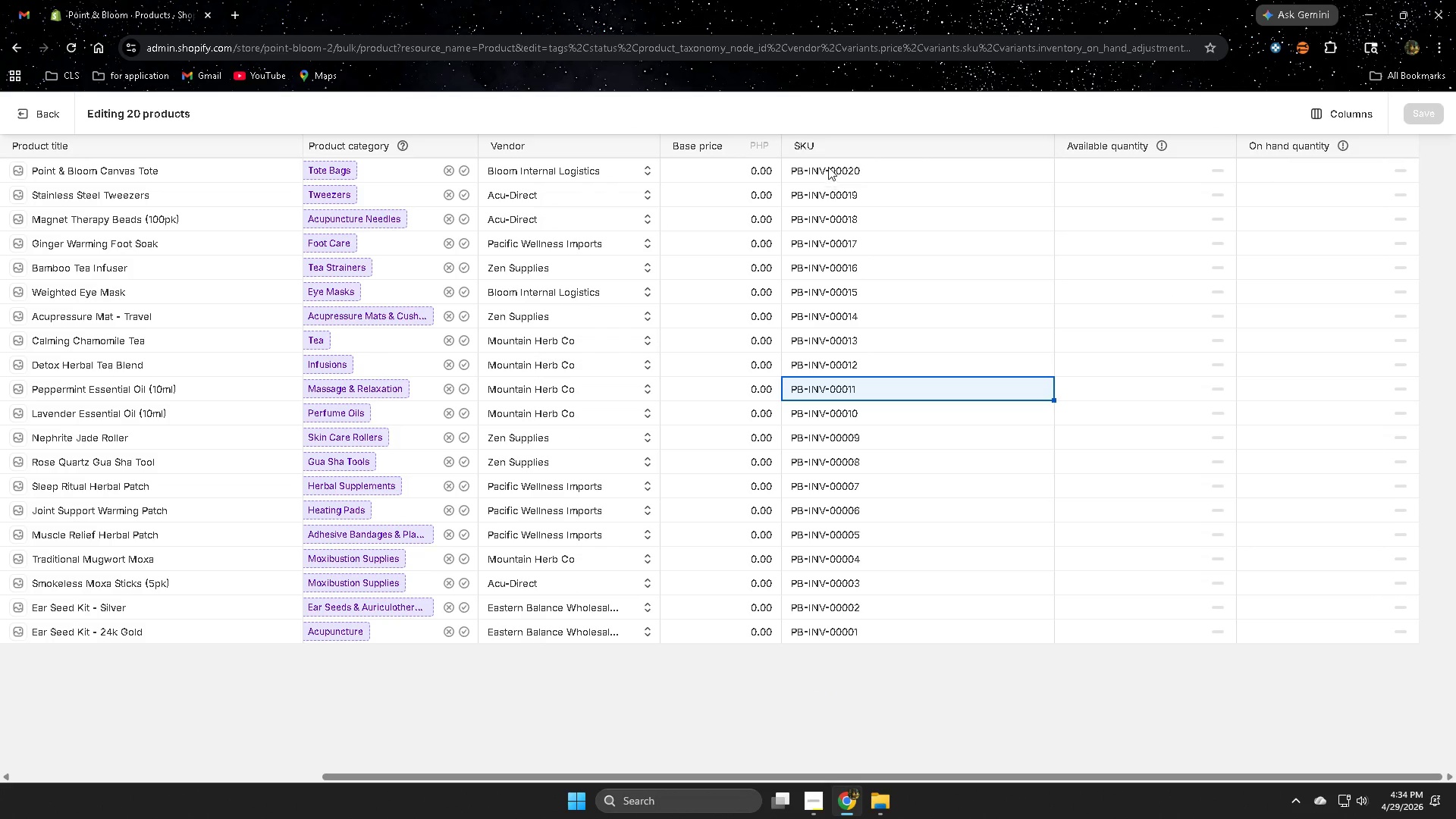 
left_click([828, 167])
 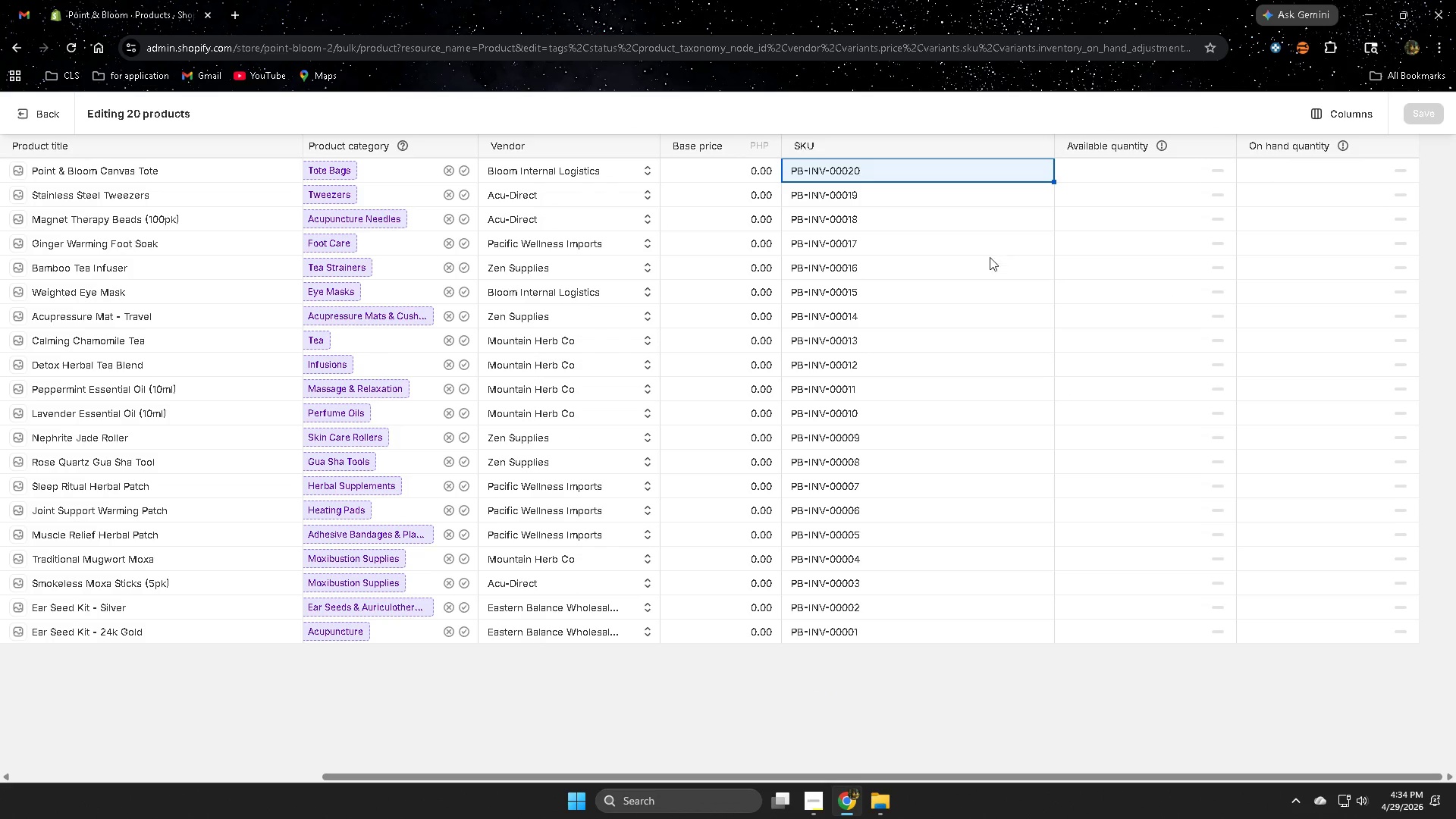 
scroll: coordinate [759, 543], scroll_direction: up, amount: 3.0
 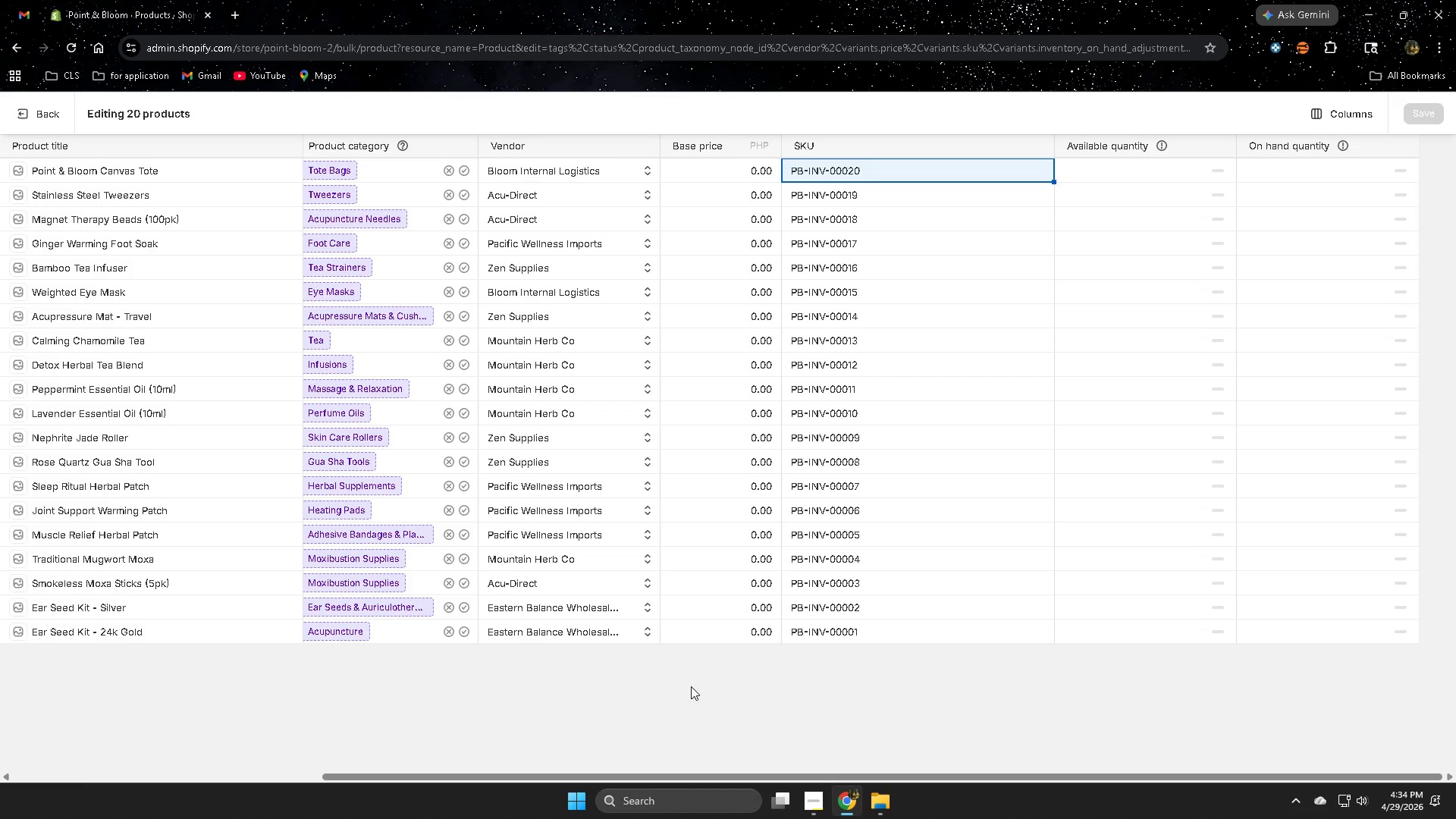 
wait(44.62)
 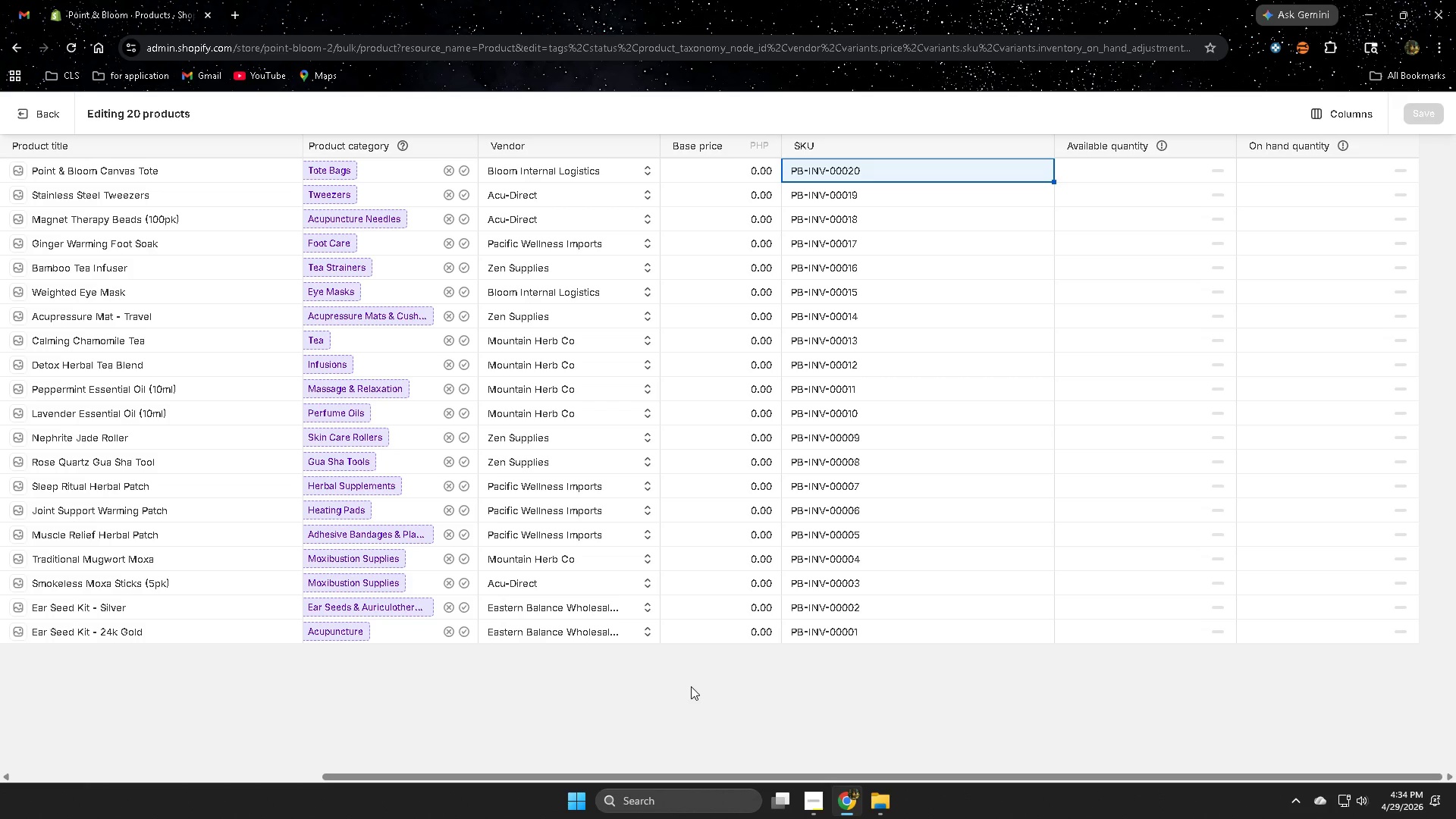 
scroll: coordinate [1291, 623], scroll_direction: up, amount: 7.0
 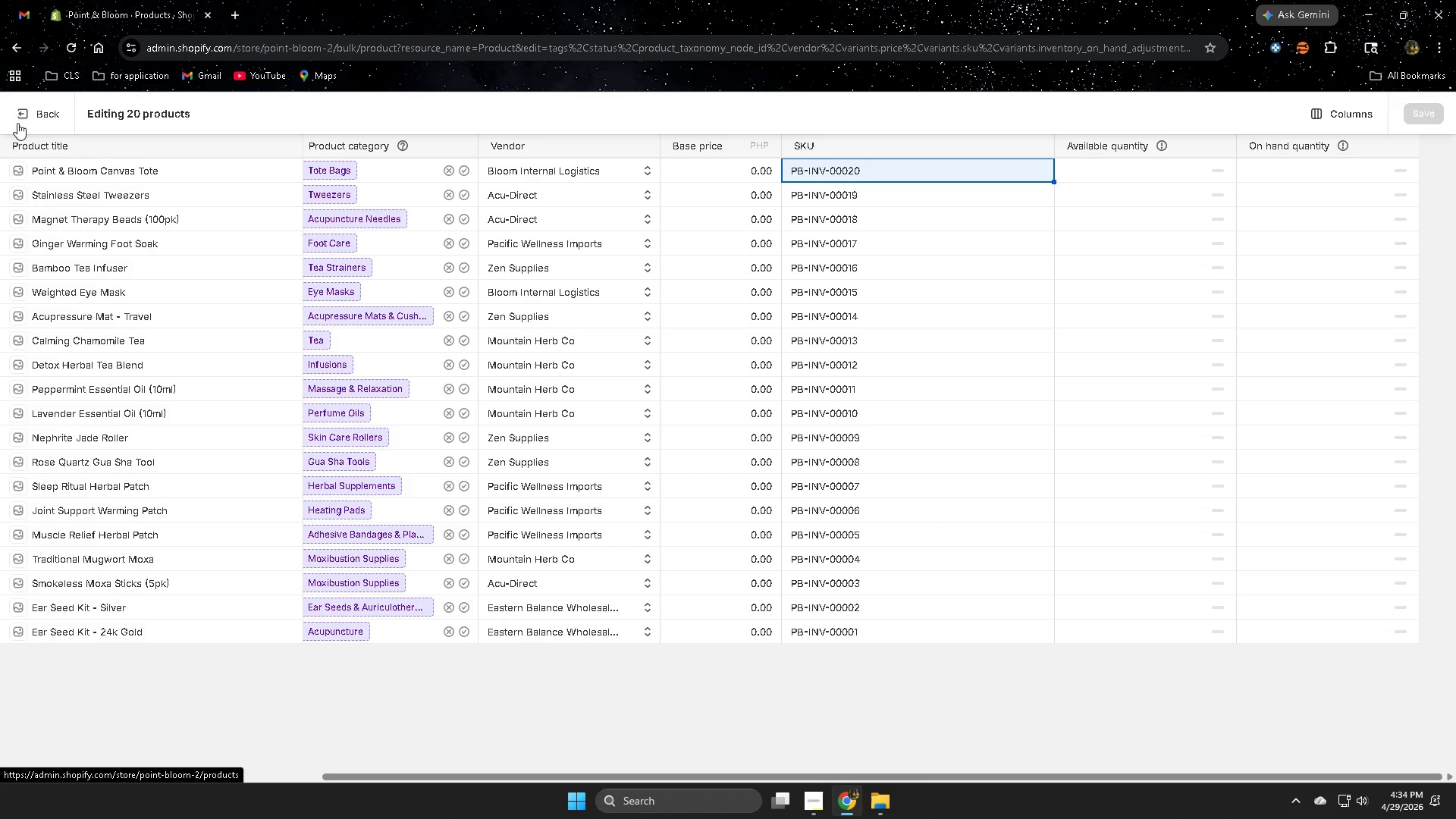 
left_click([32, 116])
 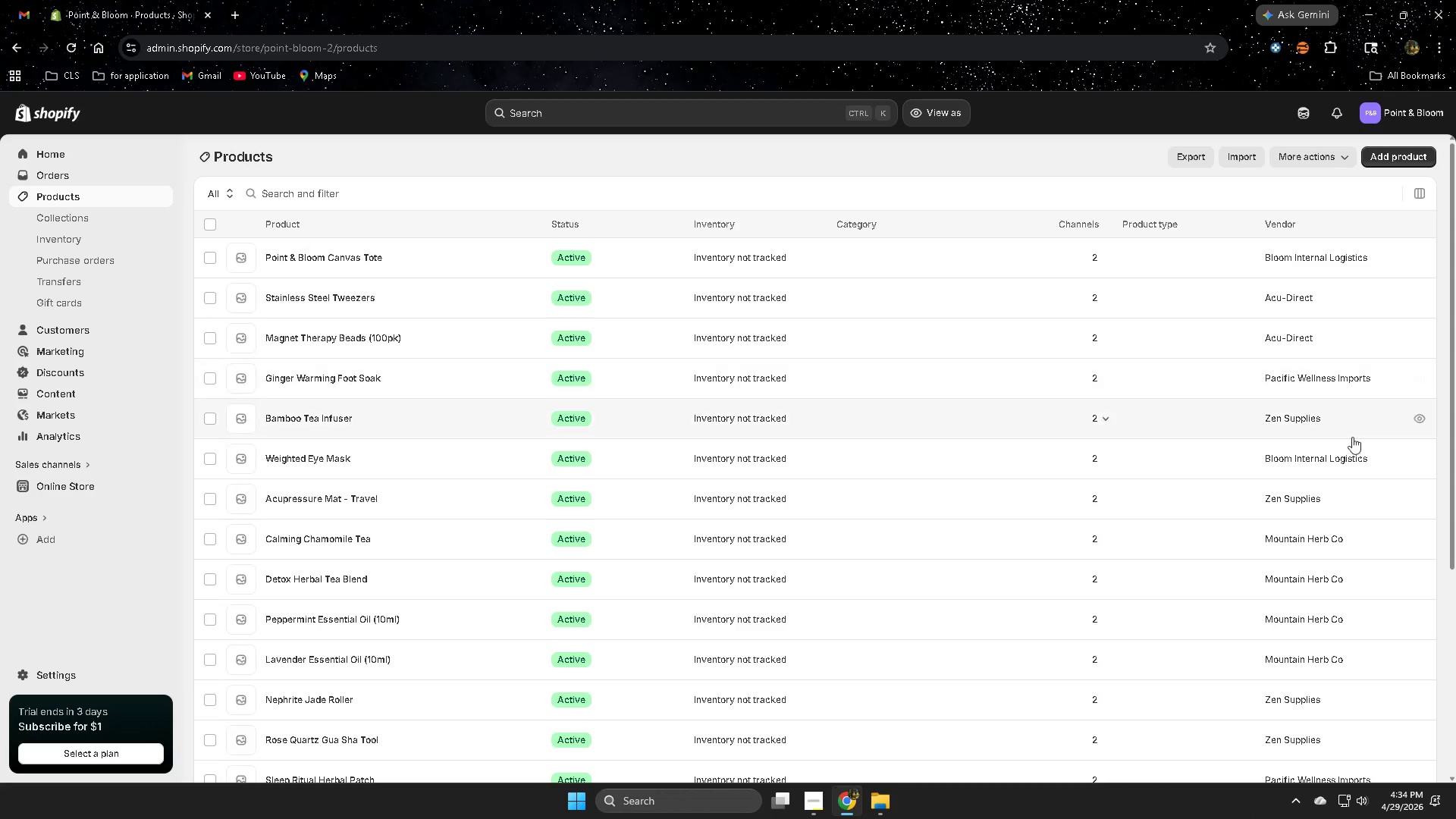 
scroll: coordinate [1131, 559], scroll_direction: up, amount: 1.0
 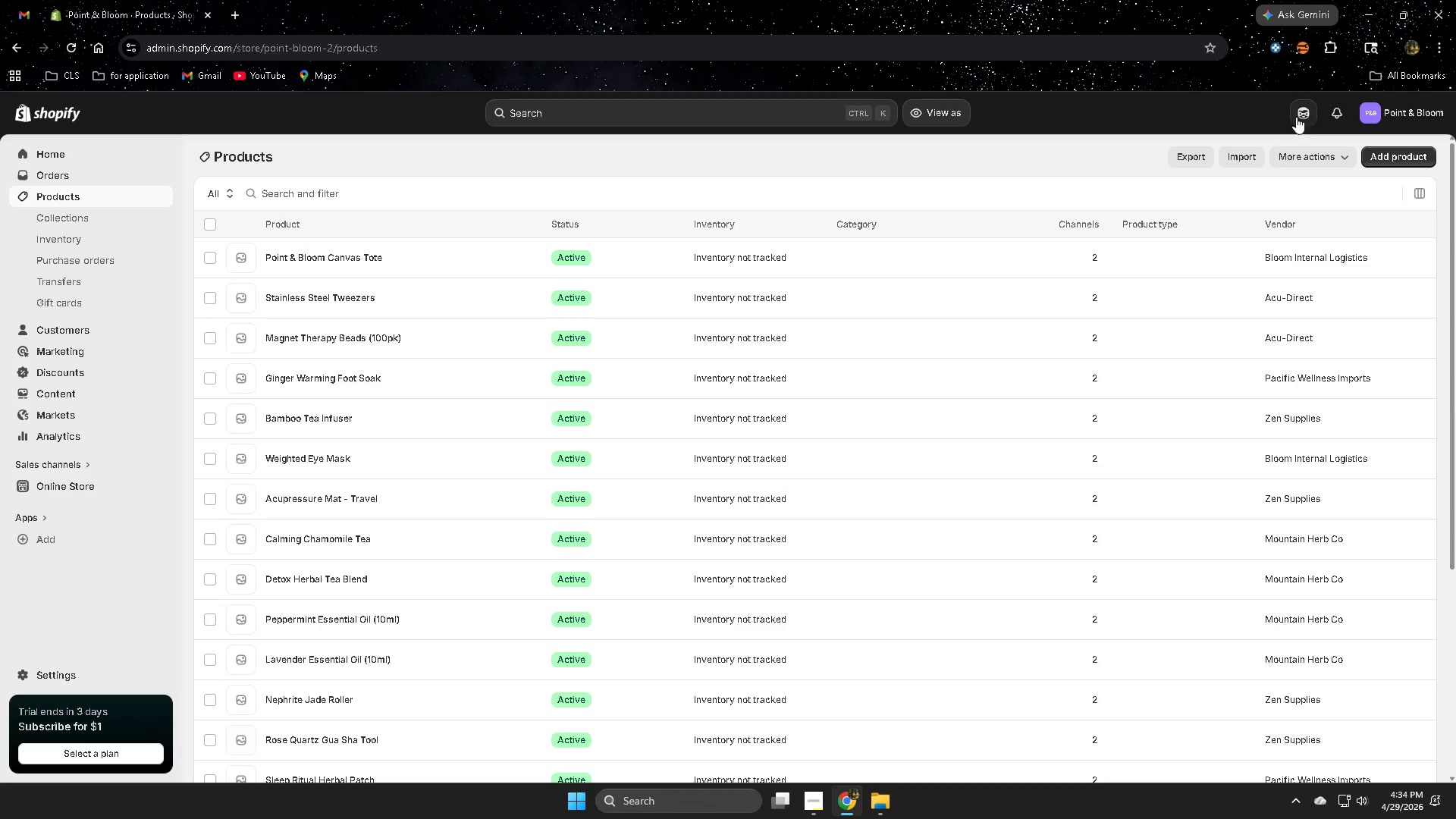 
left_click([1297, 112])
 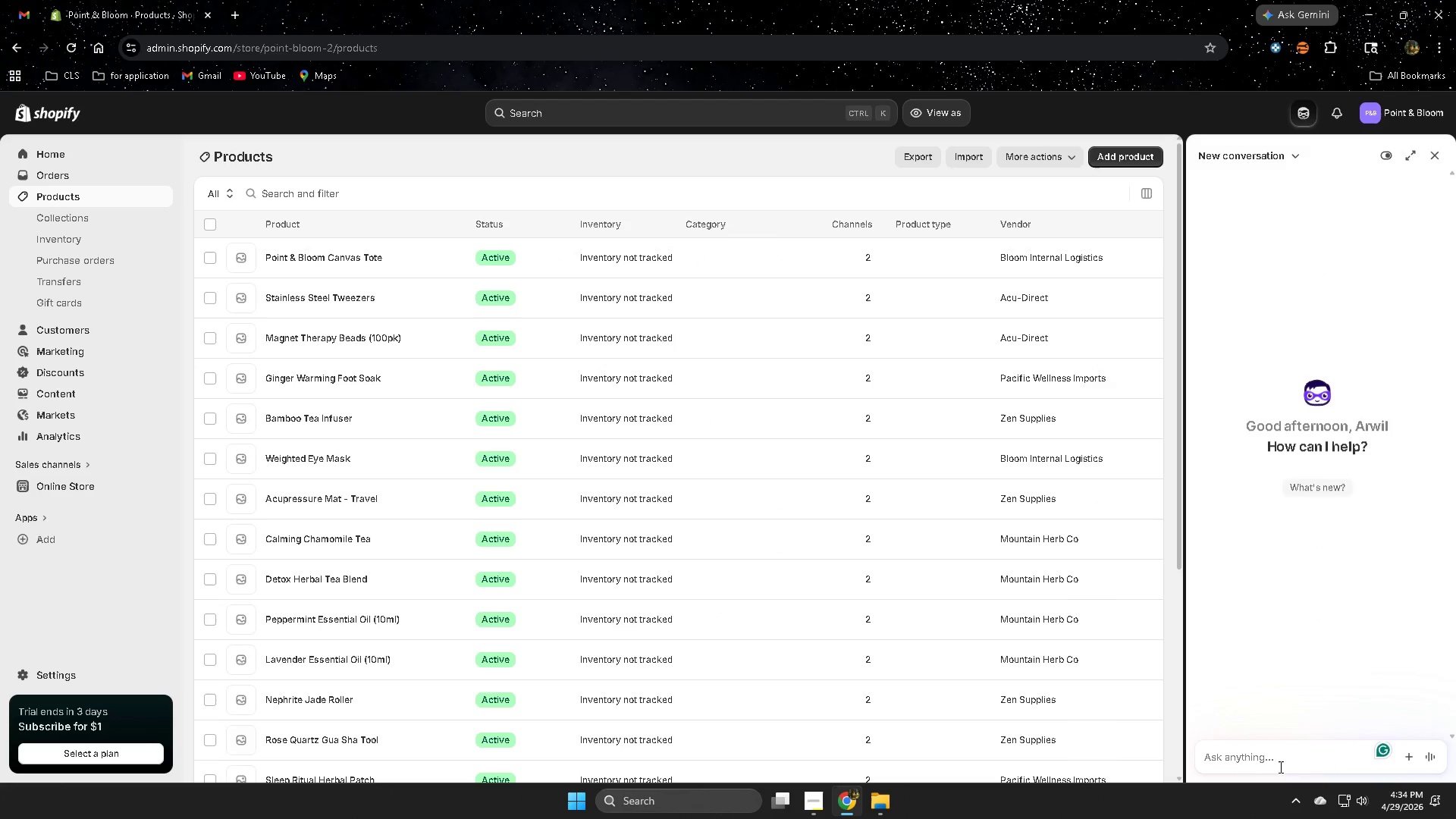 
type(can you )
key(Backspace)
key(Backspace)
key(Backspace)
key(Backspace)
type(you make a SKU f)
key(Backspace)
type(for ech)
key(Backspace)
key(Backspace)
type(achg )
key(Backspace)
key(Backspace)
type( product i can copy)
 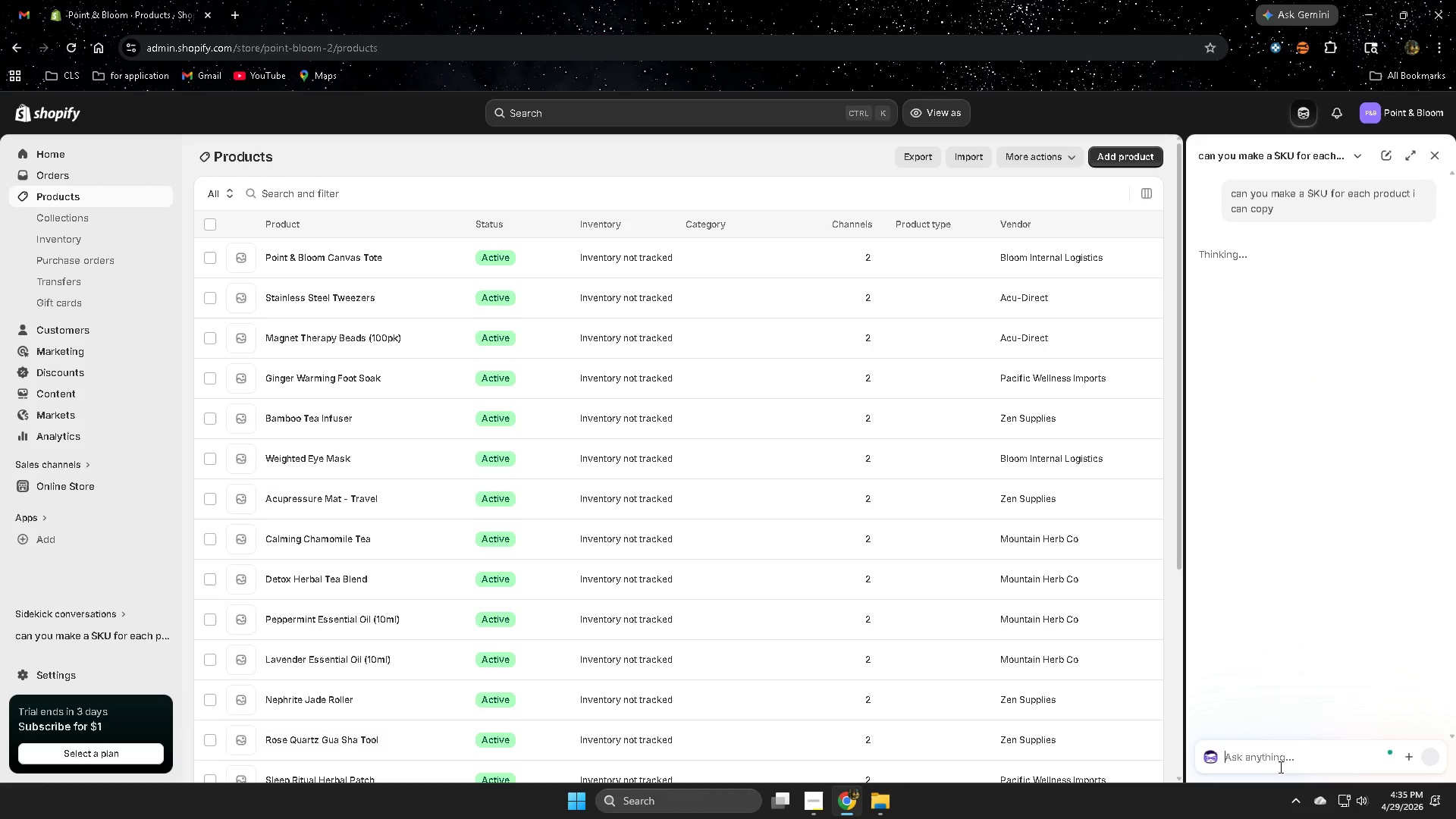 
 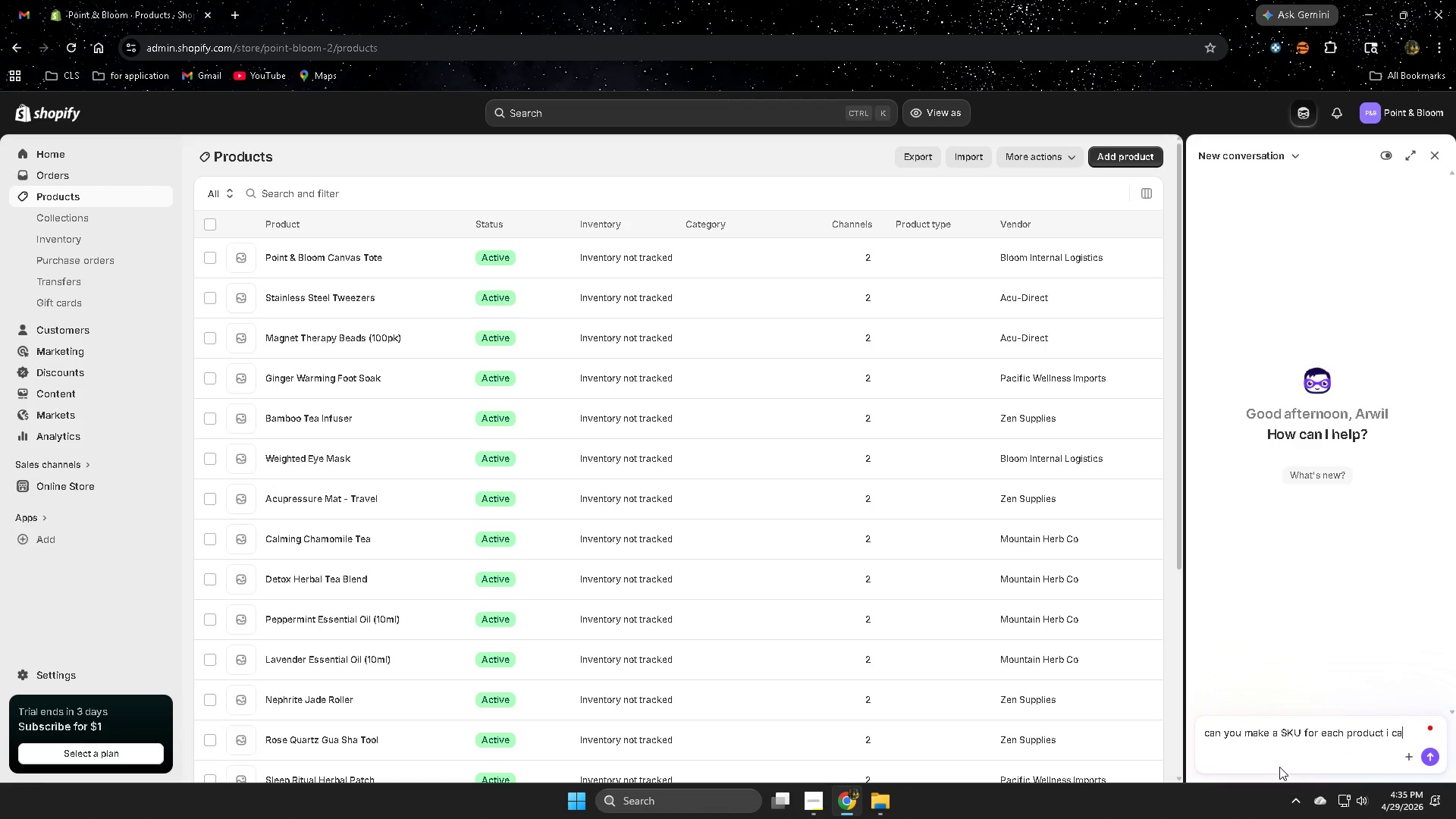 
key(Enter)
 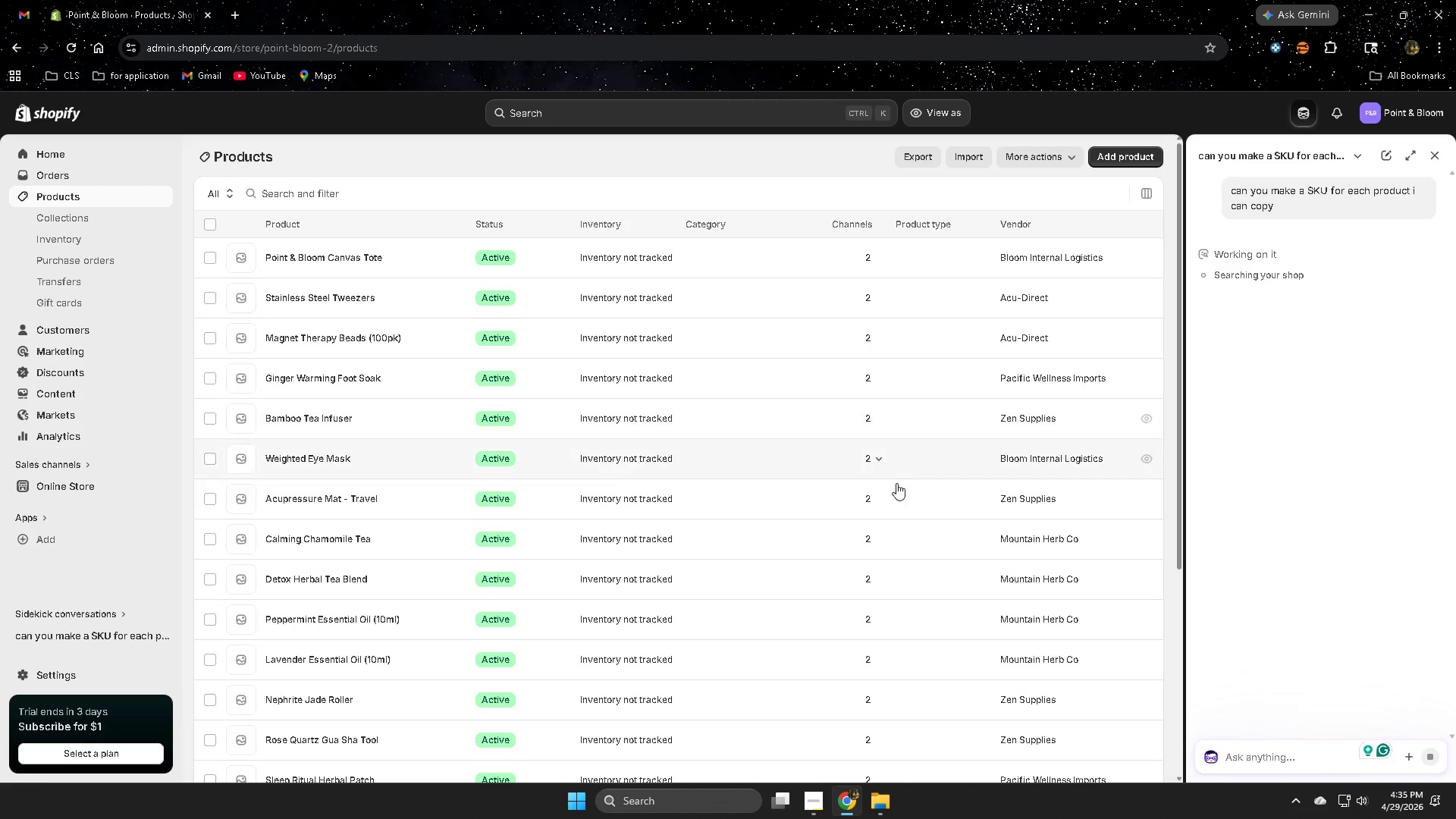 
wait(5.14)
 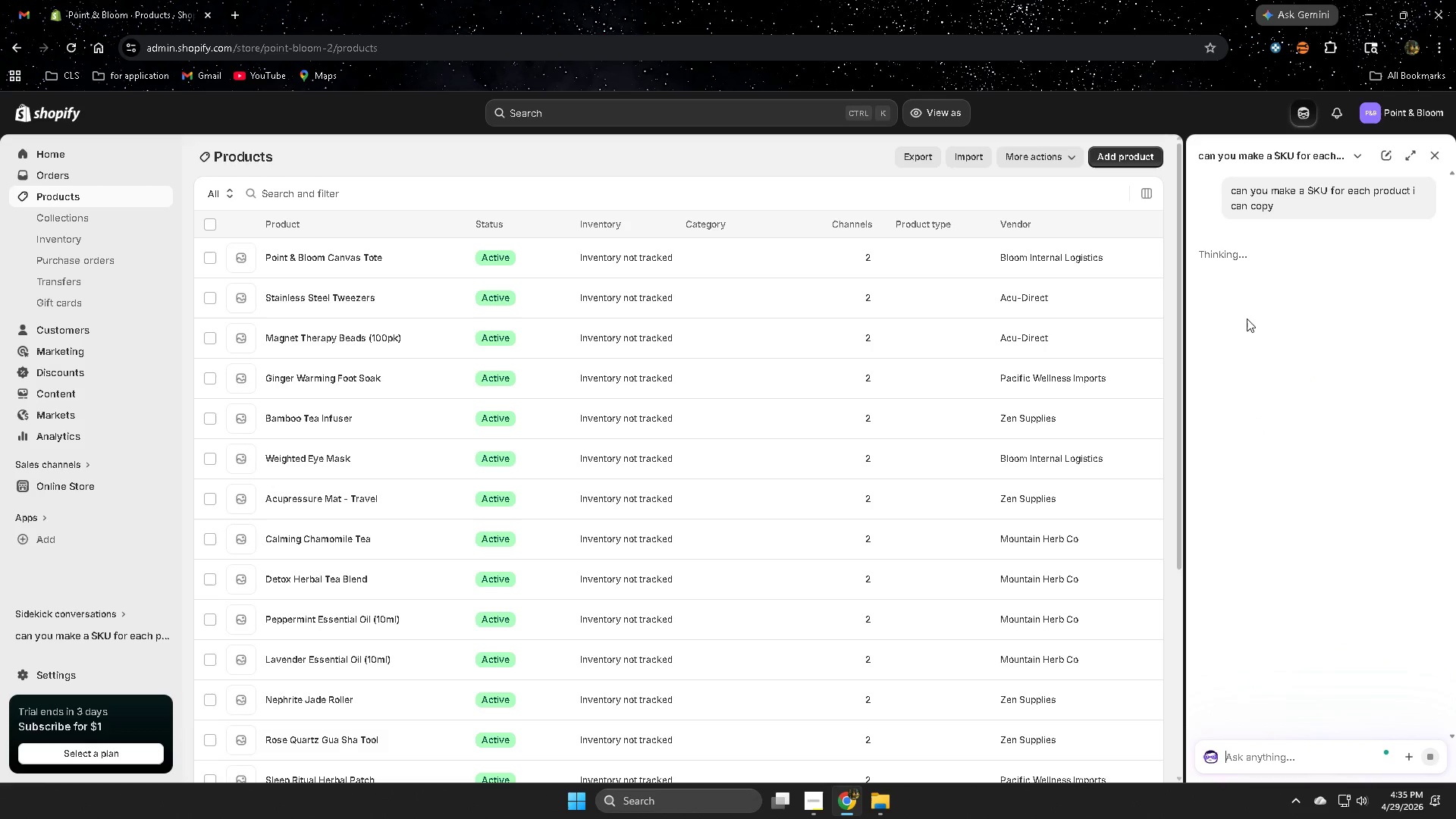 
scroll: coordinate [874, 702], scroll_direction: down, amount: 4.0
 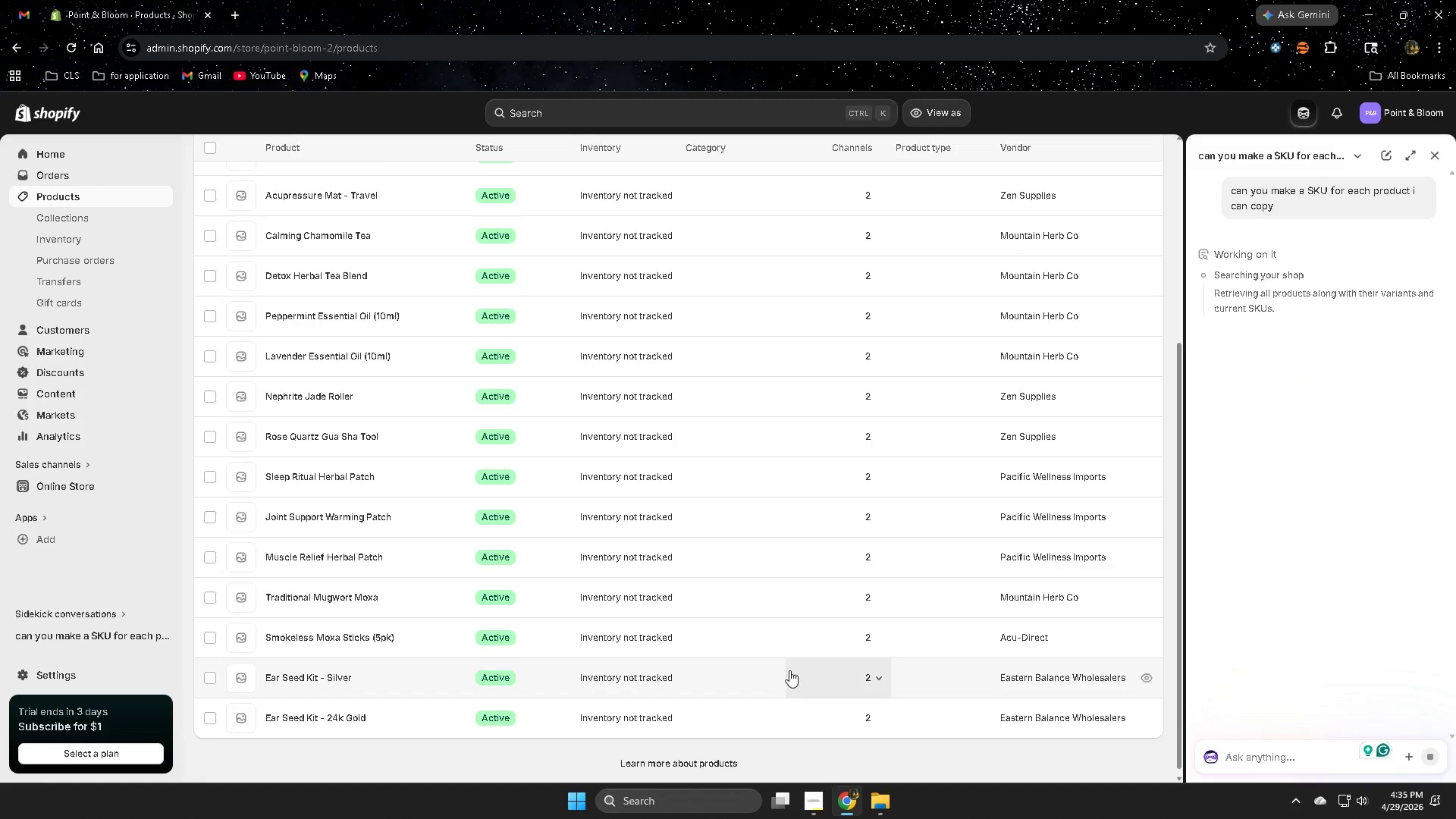 
scroll: coordinate [356, 630], scroll_direction: up, amount: 7.0
 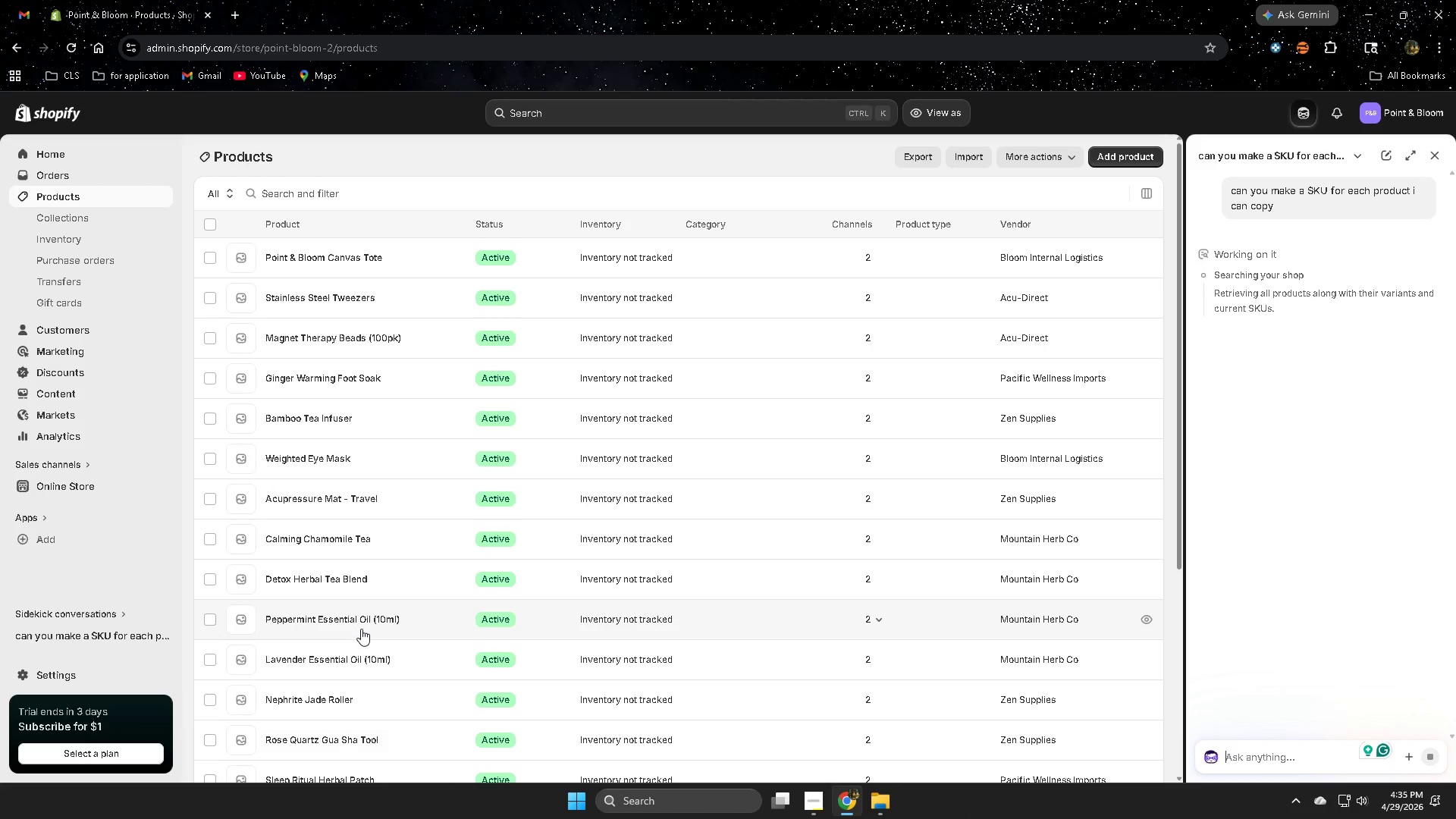 
scroll: coordinate [362, 629], scroll_direction: none, amount: 0.0
 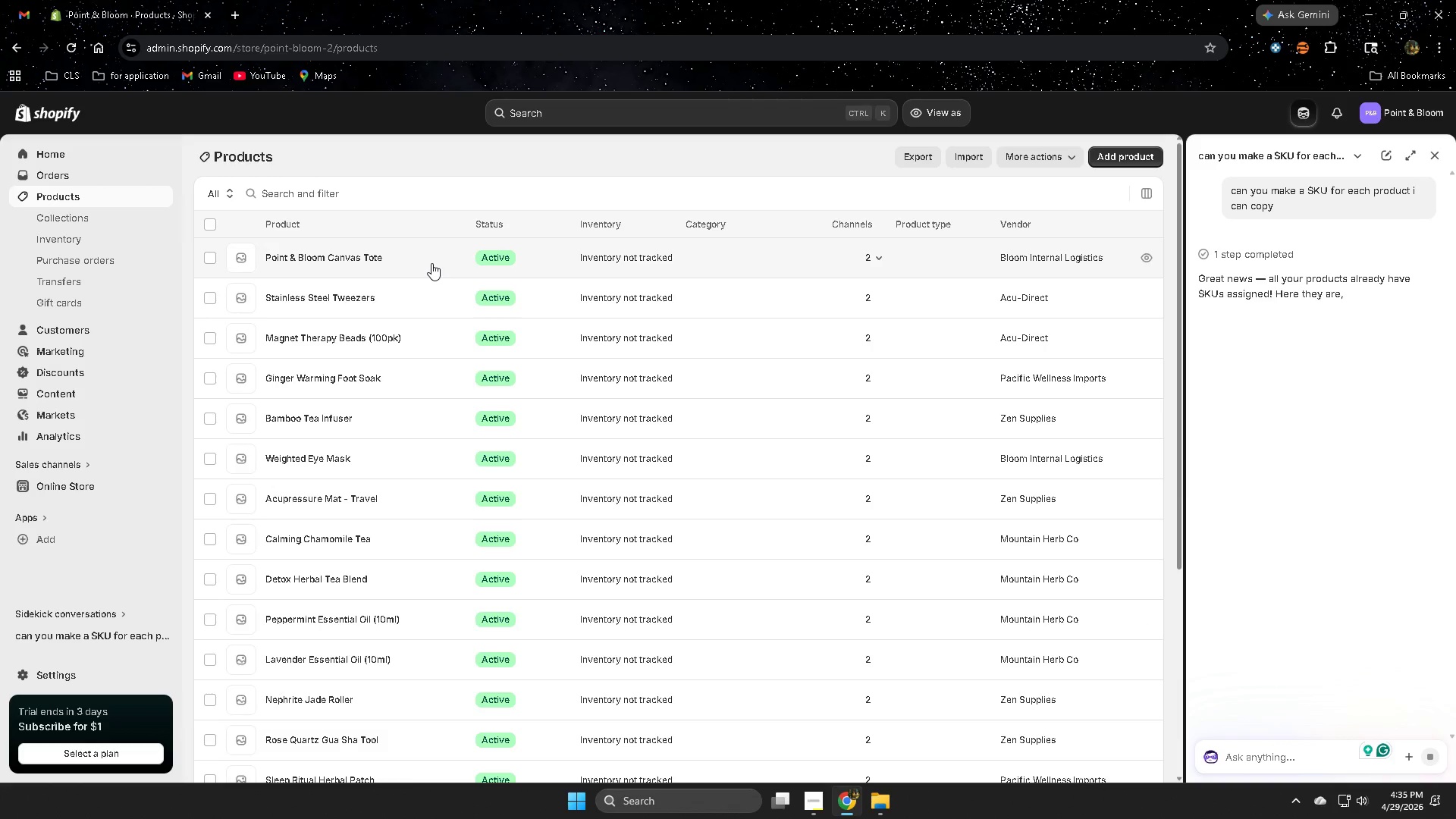 
wait(8.49)
 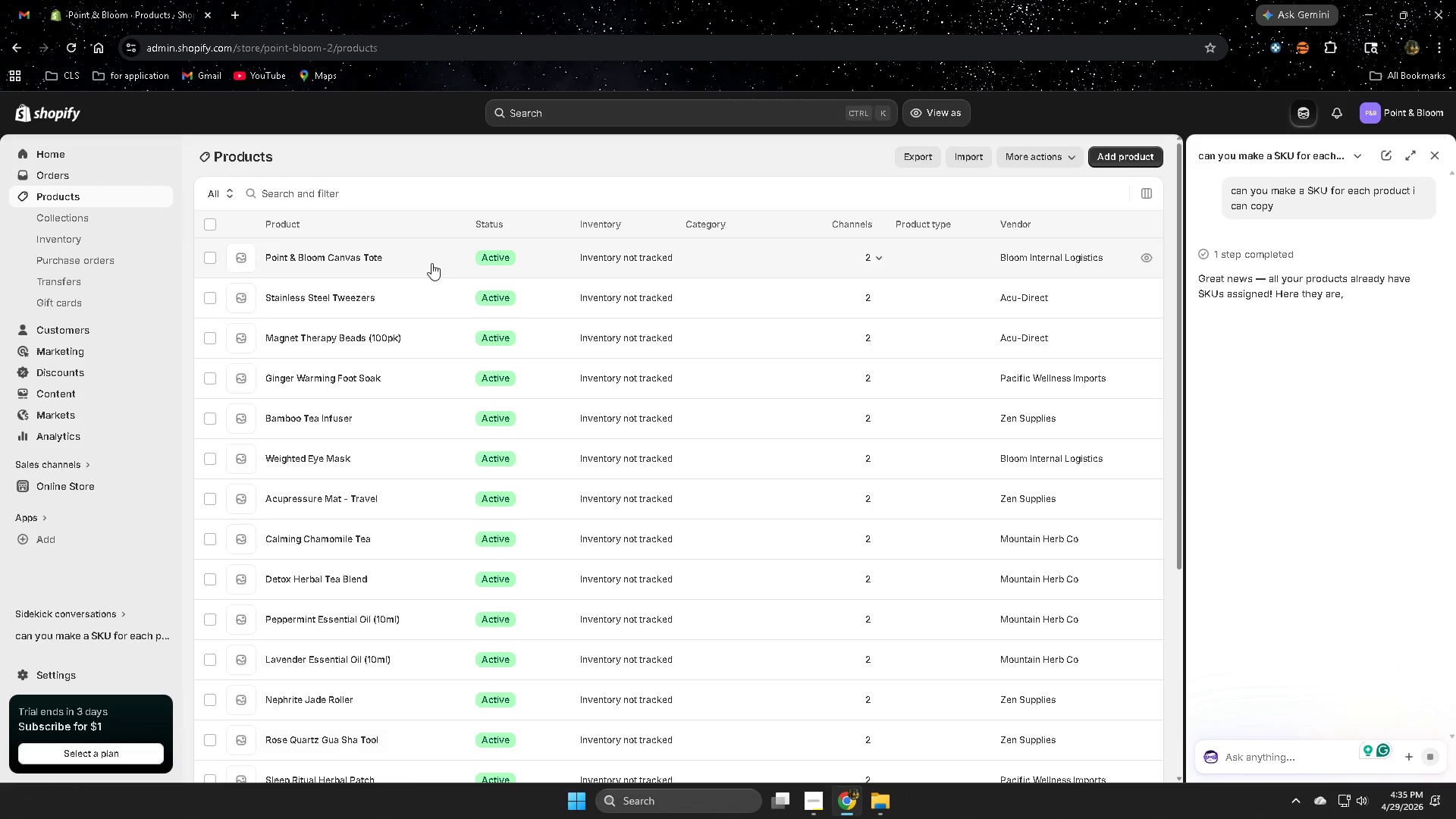 
scroll: coordinate [1341, 663], scroll_direction: down, amount: 6.0
 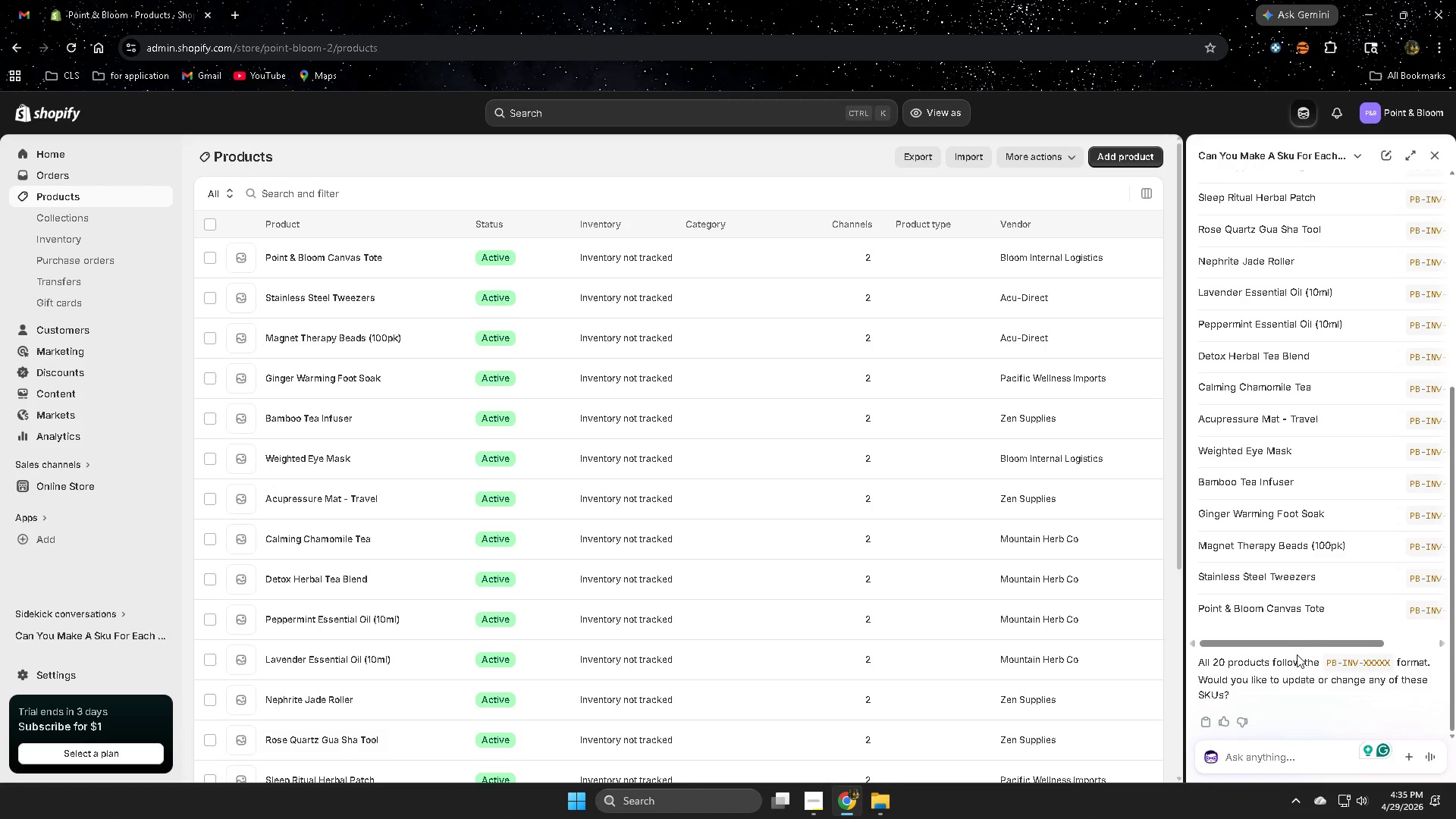 
left_click_drag(start_coordinate=[1295, 646], to_coordinate=[1034, 626])
 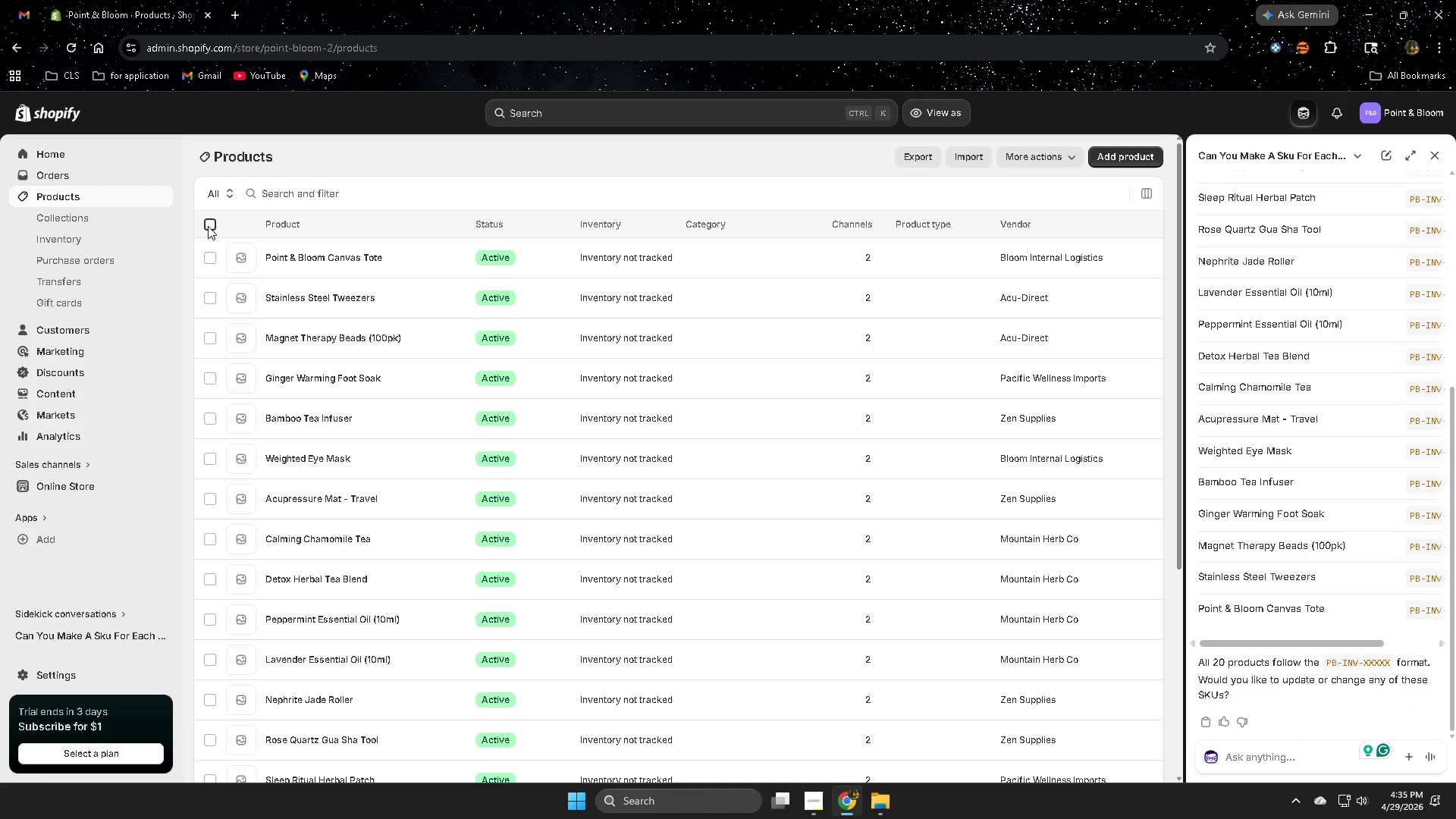 
left_click([314, 231])
 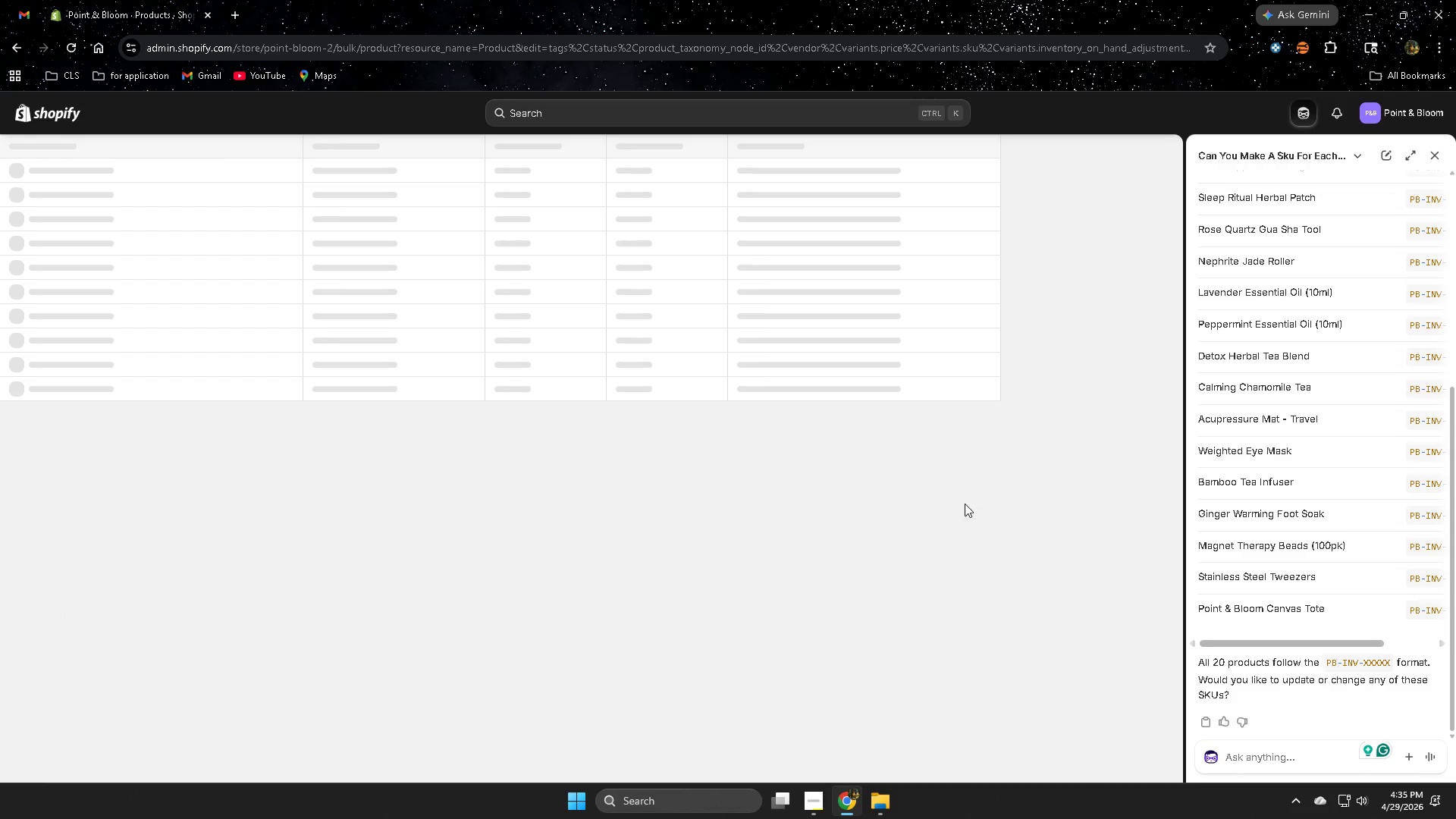 
scroll: coordinate [965, 504], scroll_direction: up, amount: 4.0
 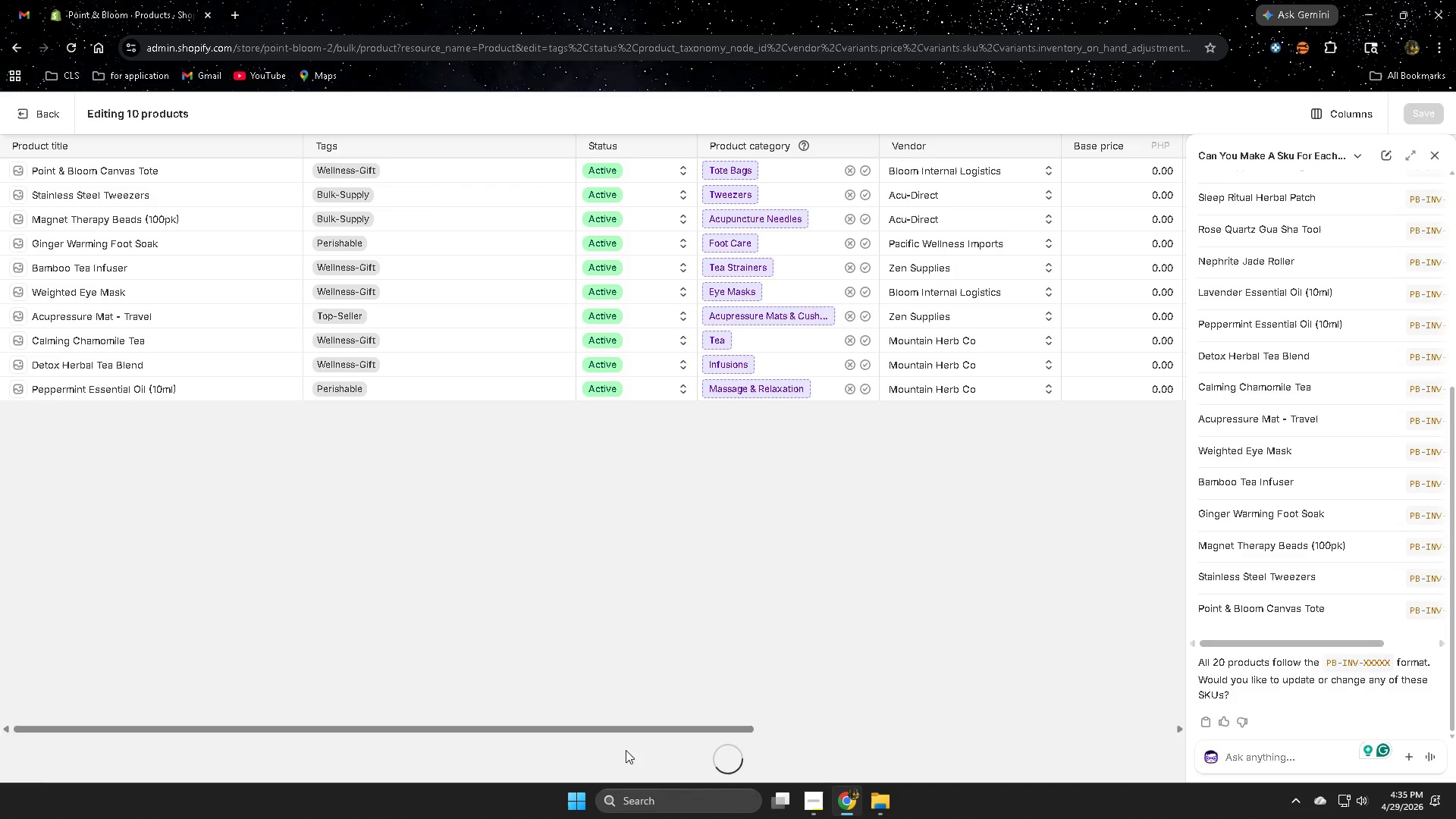 
left_click_drag(start_coordinate=[613, 726], to_coordinate=[892, 757])
 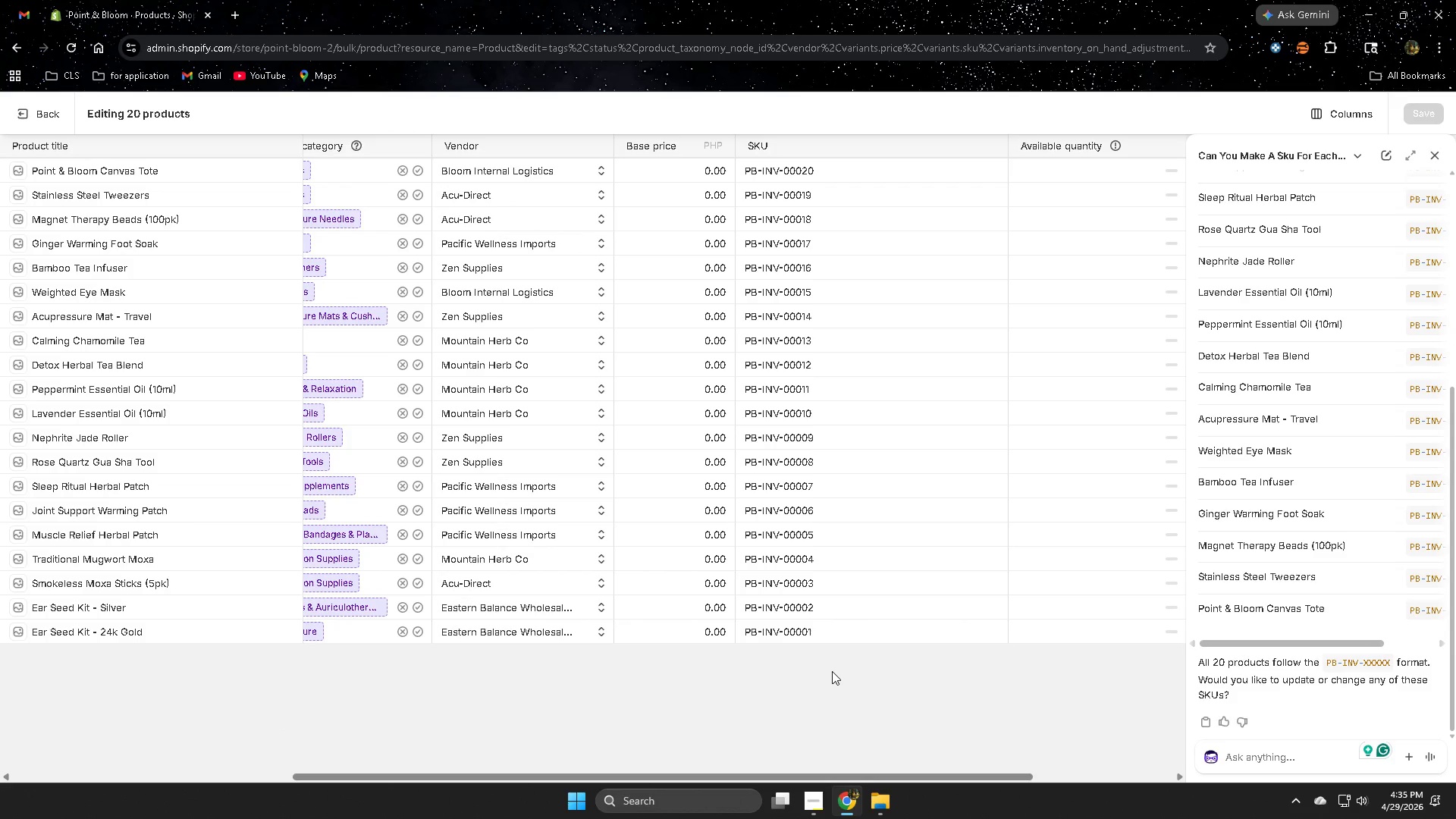 
scroll: coordinate [1345, 592], scroll_direction: up, amount: 7.0
 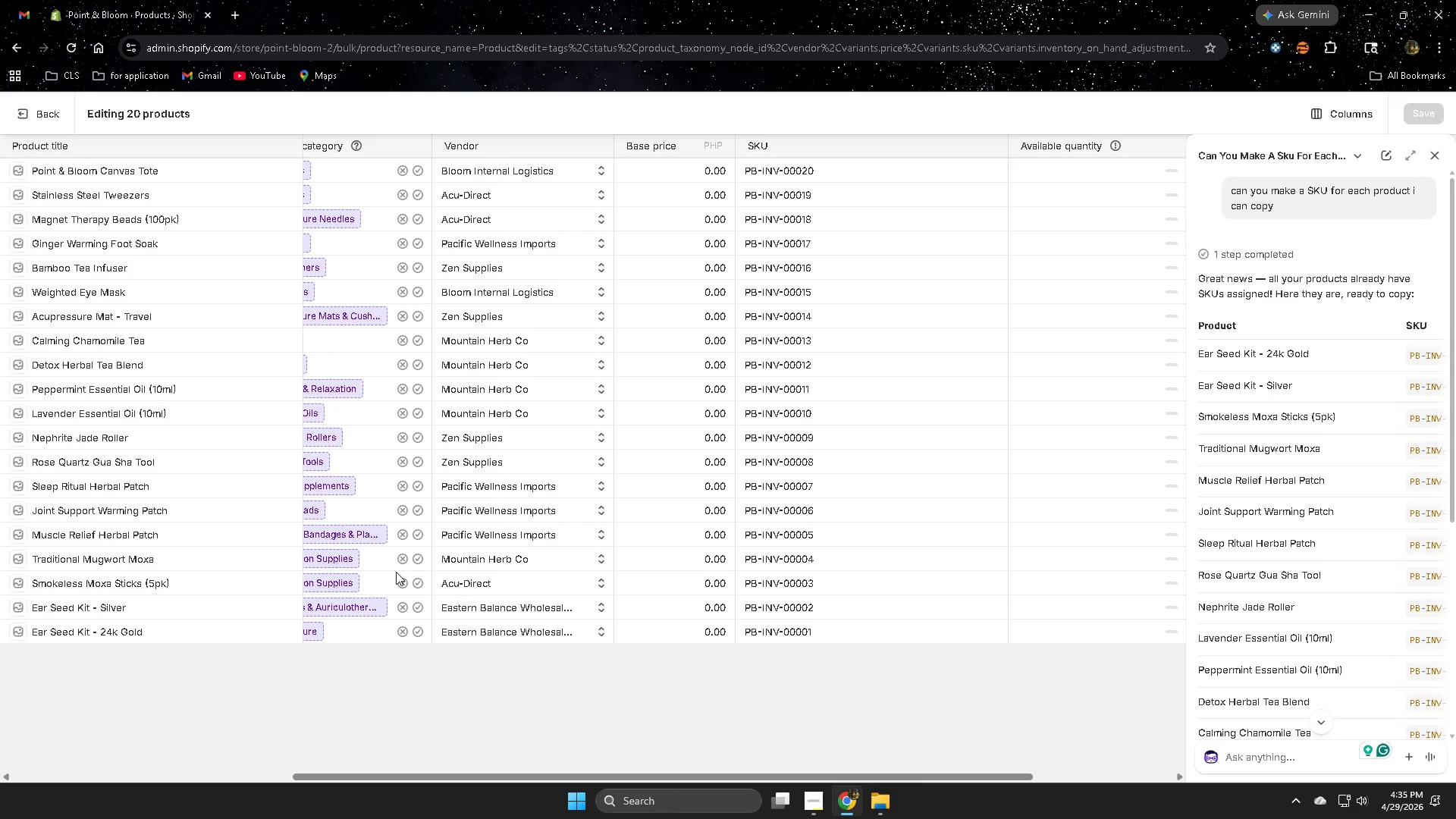 
wait(7.16)
 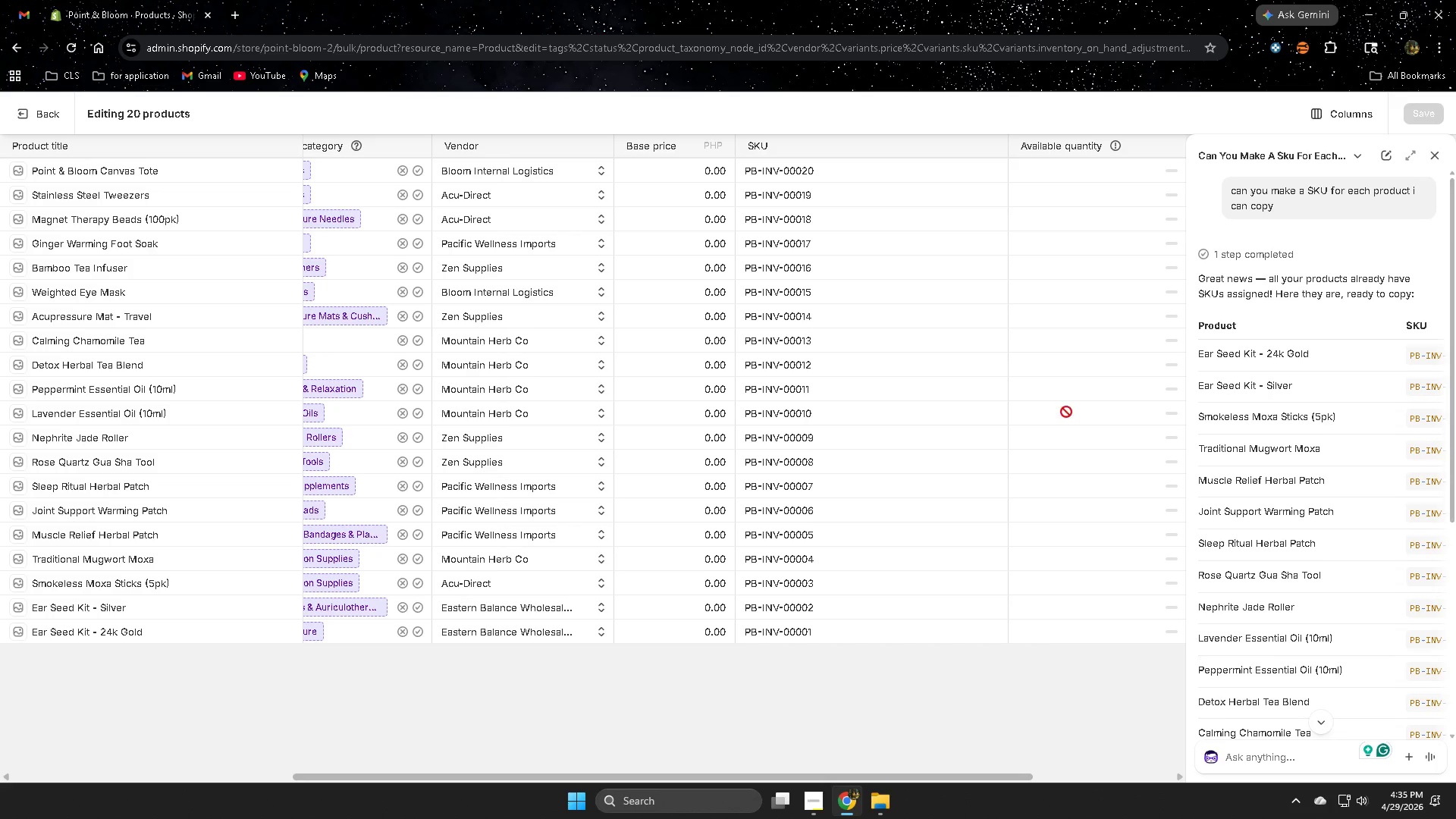 
scroll: coordinate [1348, 634], scroll_direction: down, amount: 6.0
 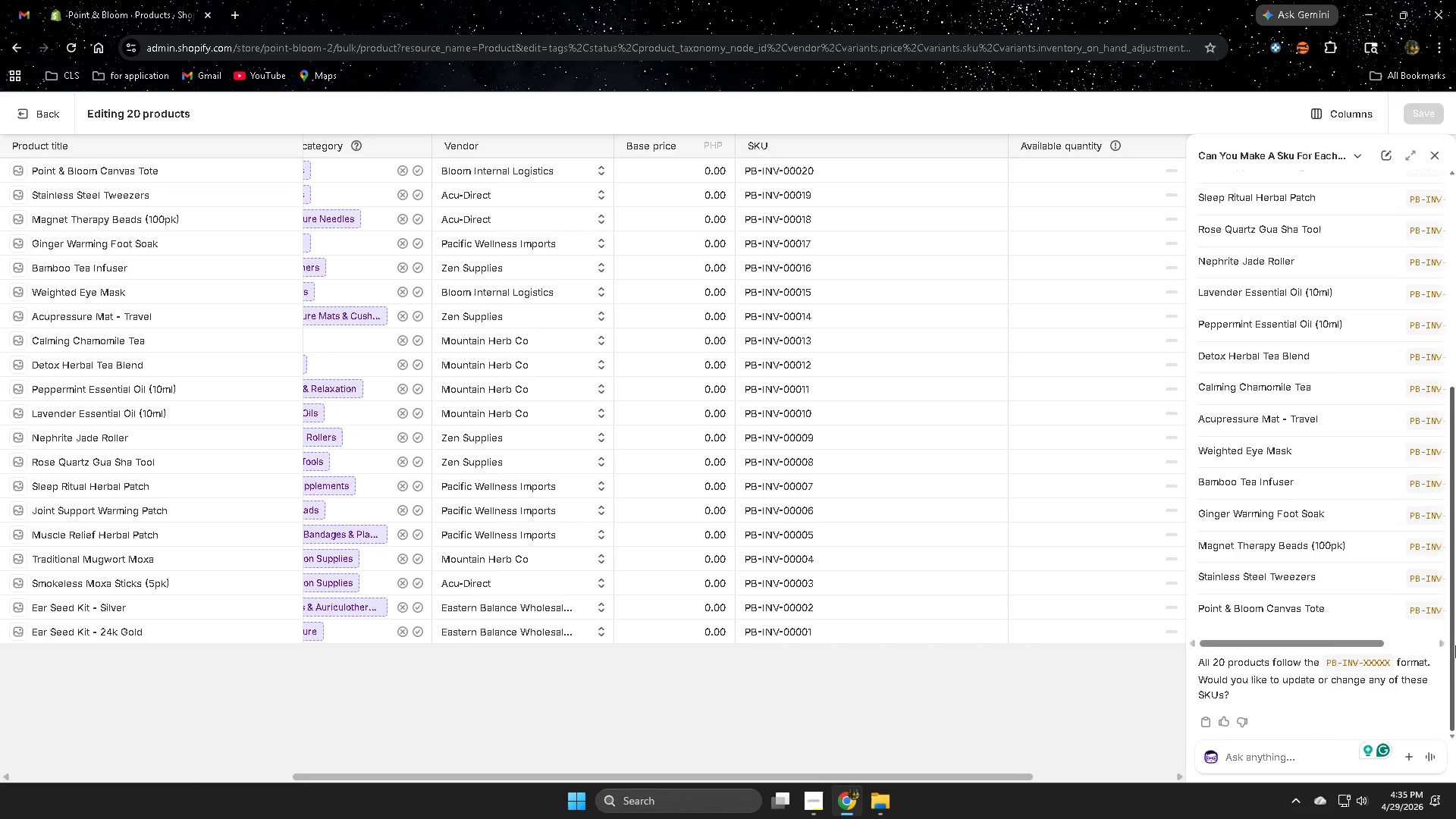 
left_click_drag(start_coordinate=[1351, 639], to_coordinate=[1455, 651])
 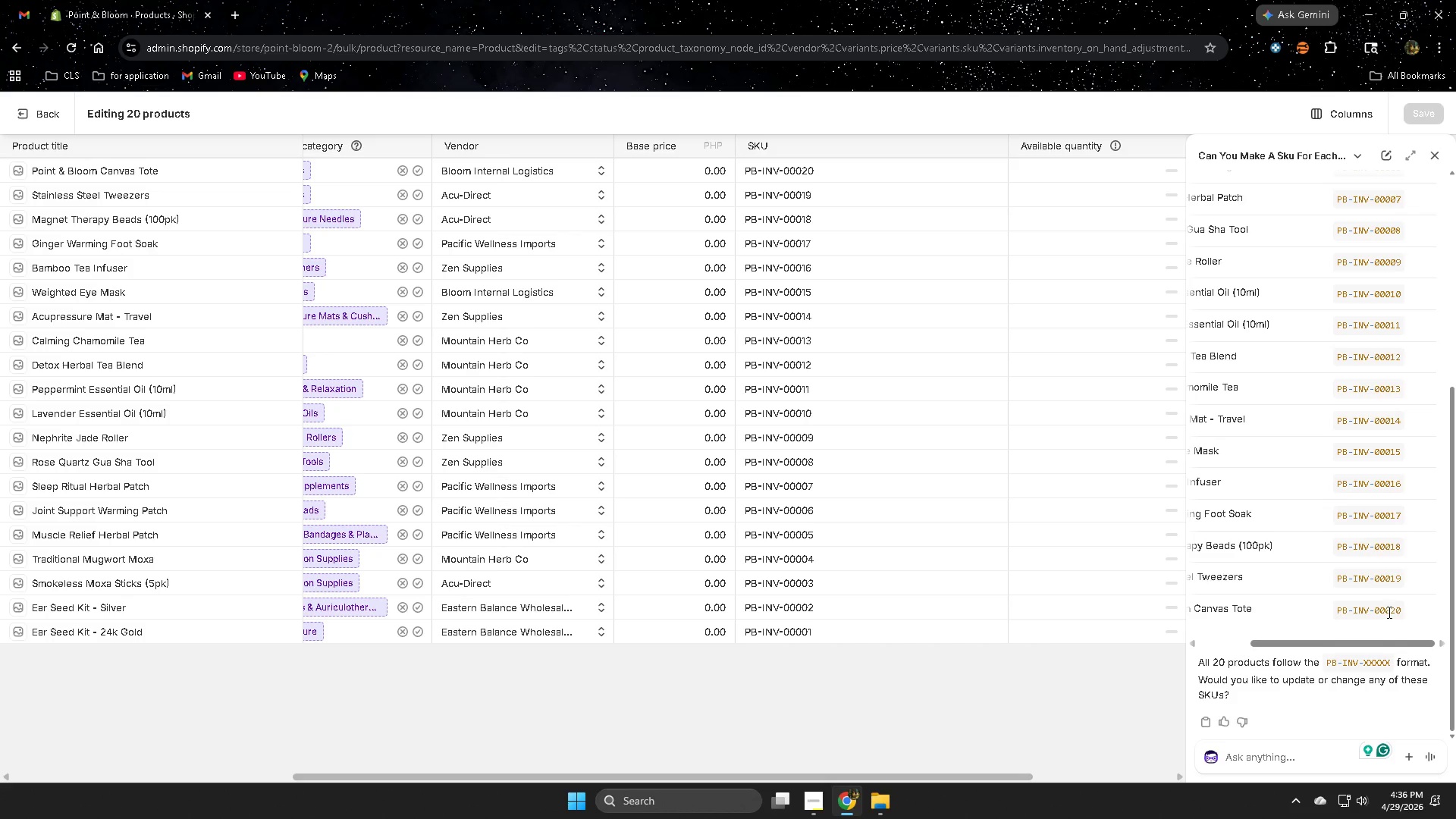 
double_click([1388, 612])
 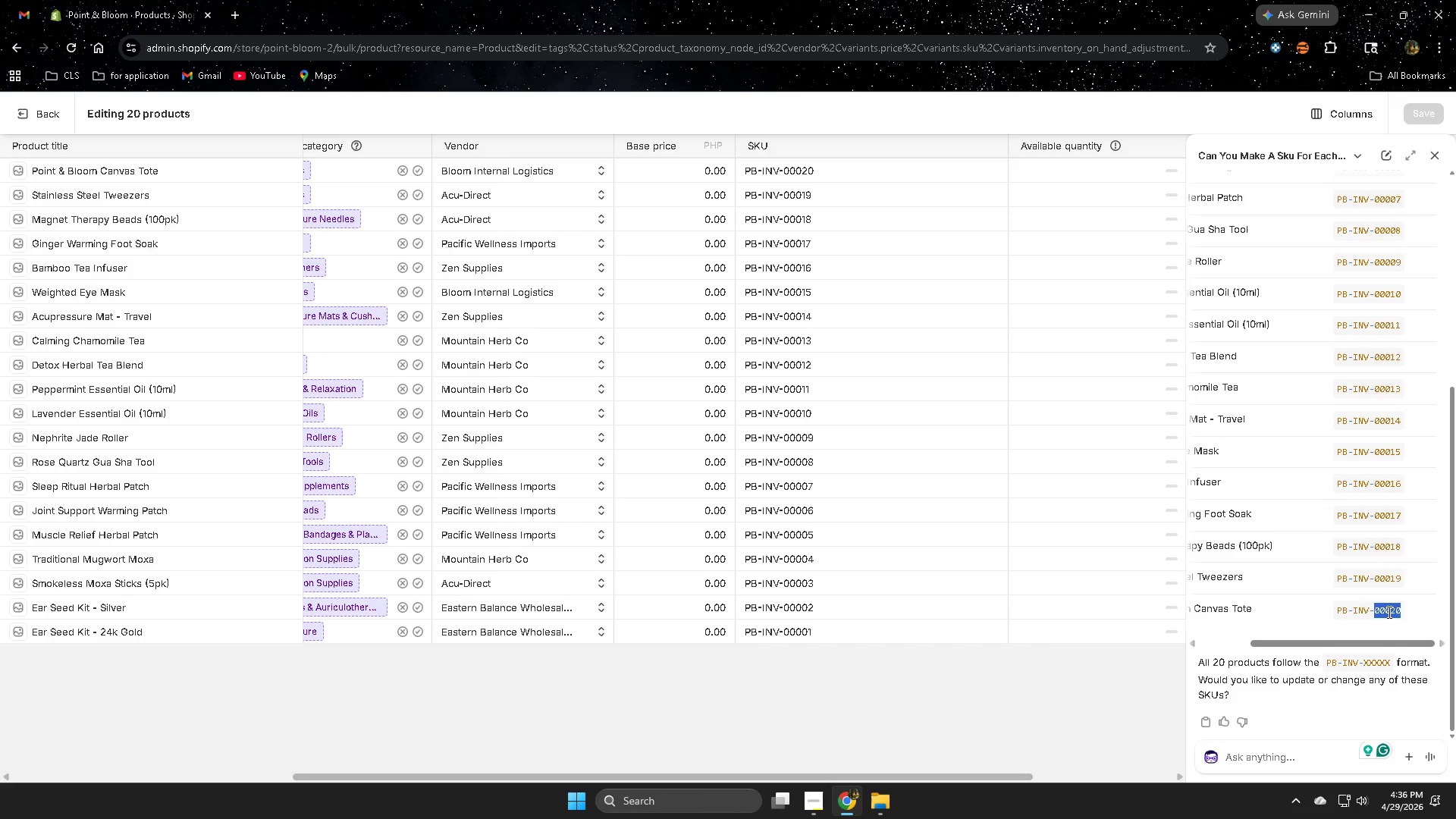 
triple_click([1388, 612])
 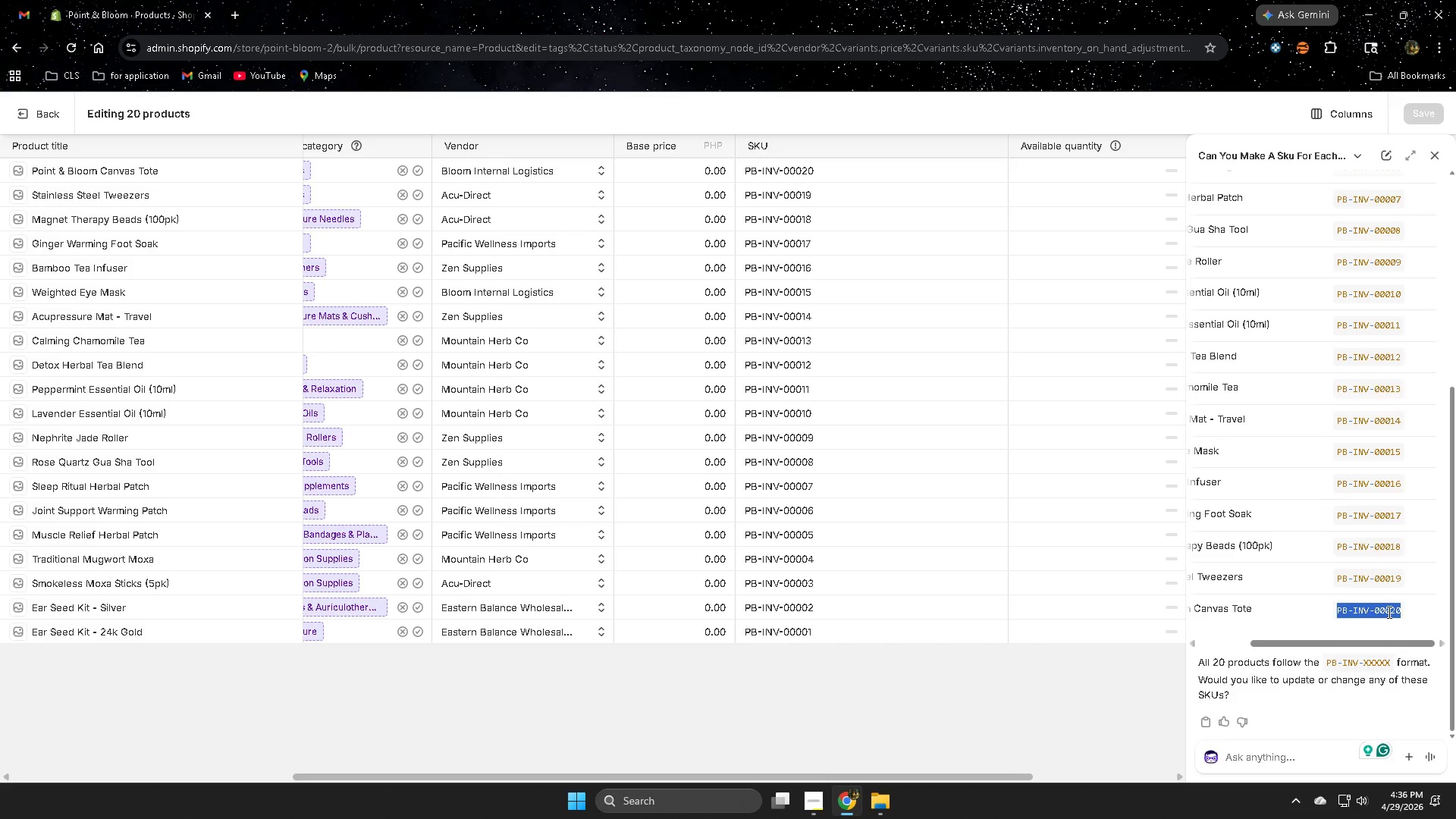 
key(Control+ControlLeft)
 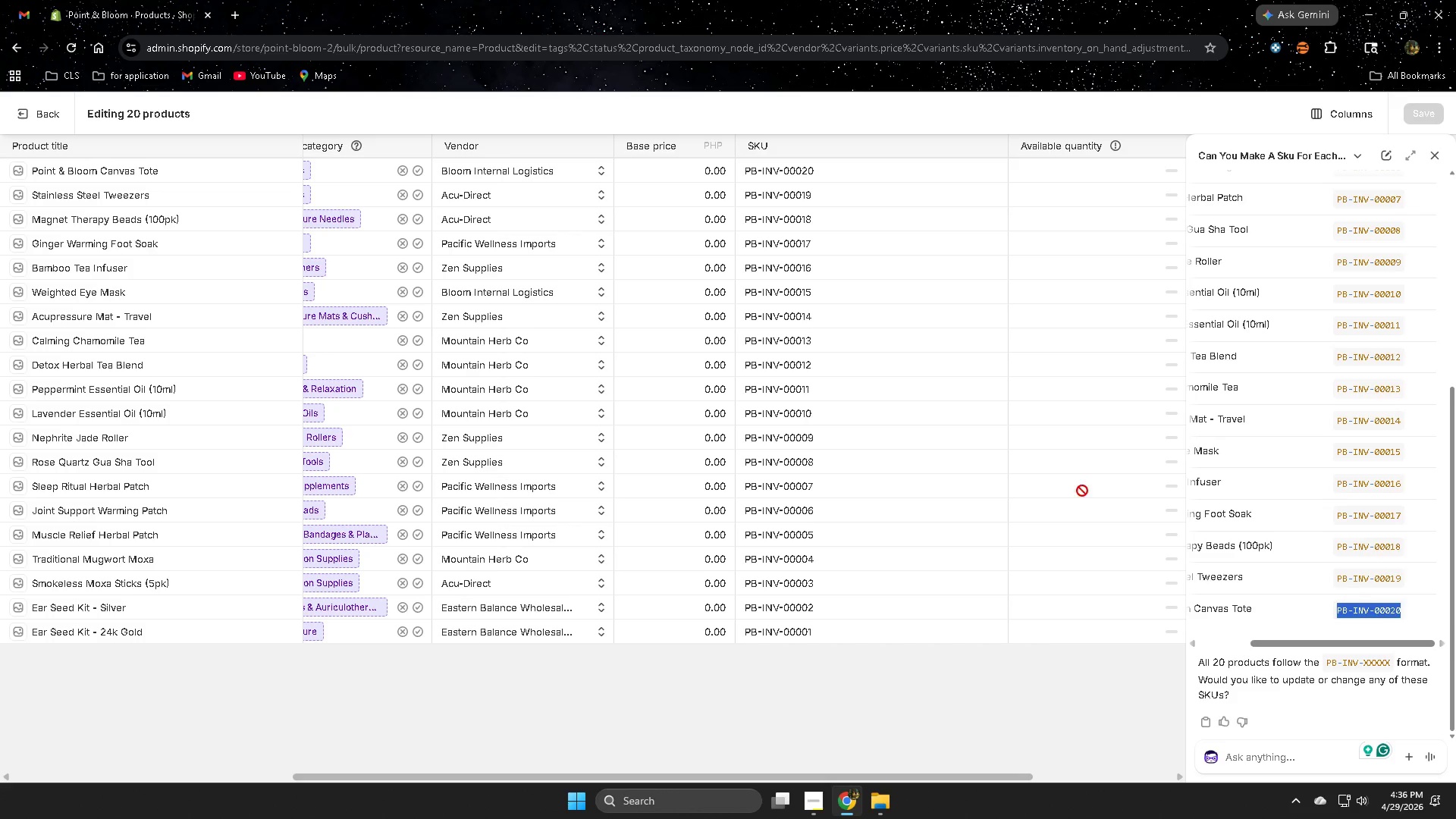 
key(Control+C)
 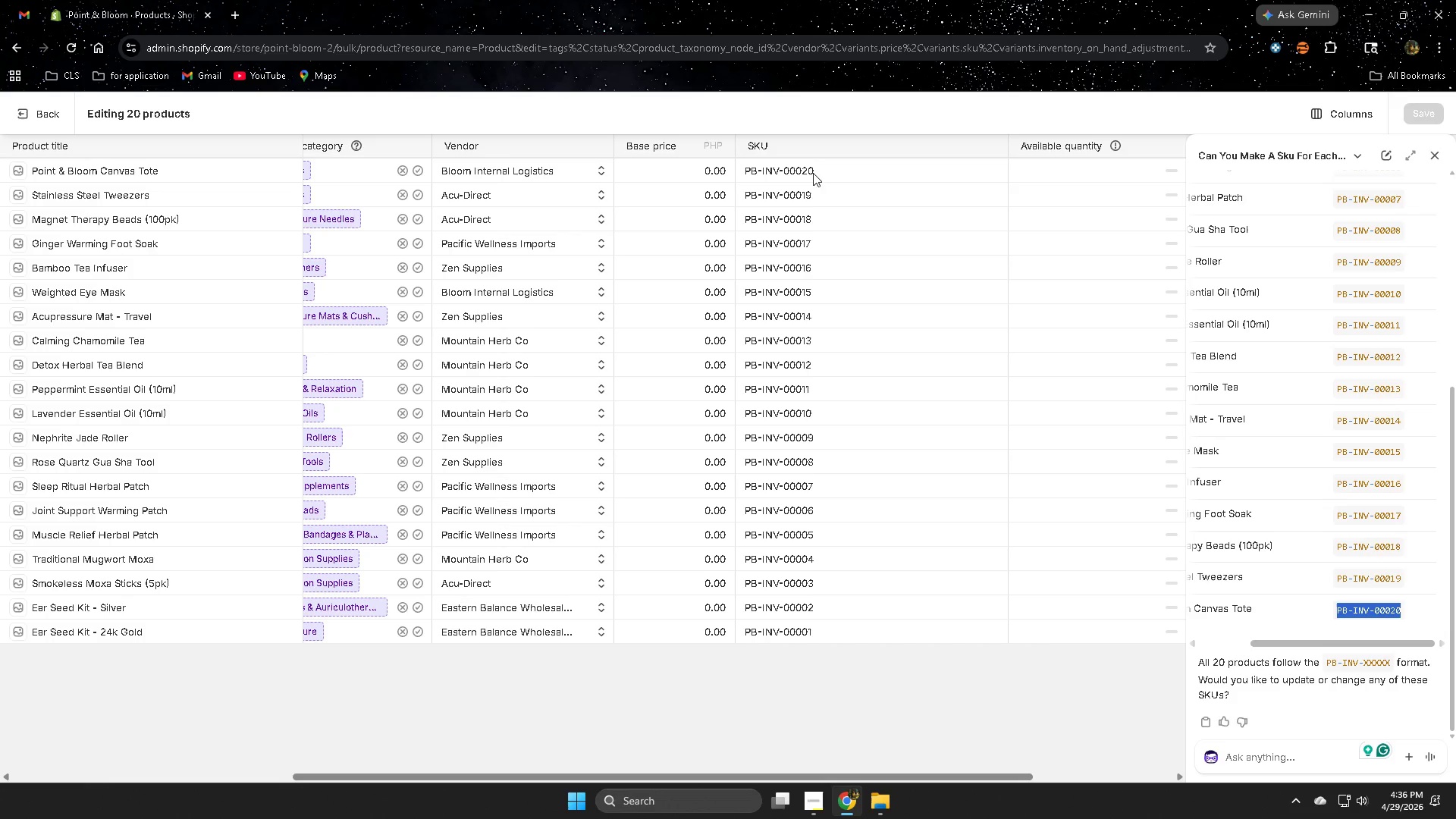 
double_click([813, 173])
 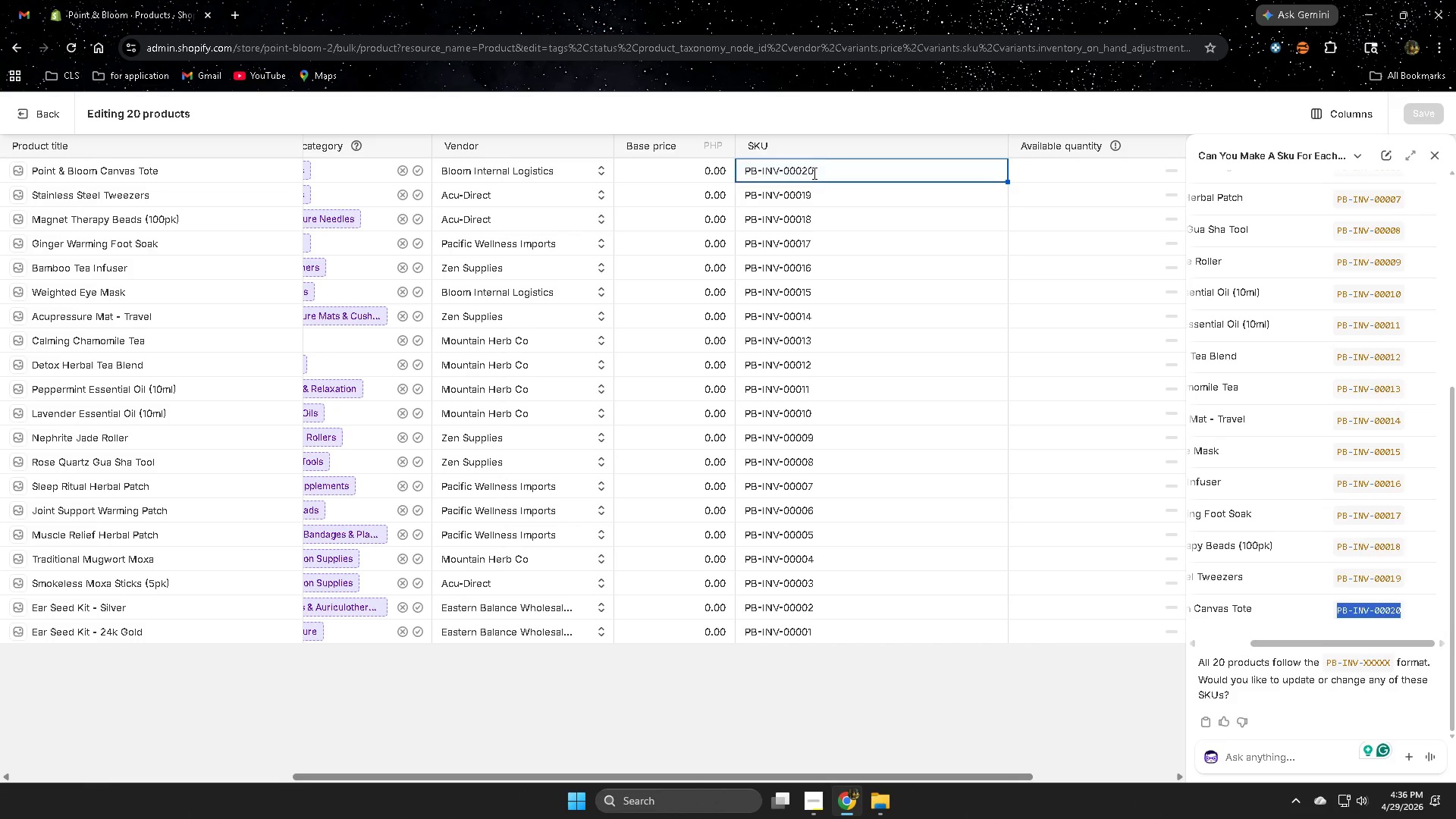 
triple_click([813, 173])
 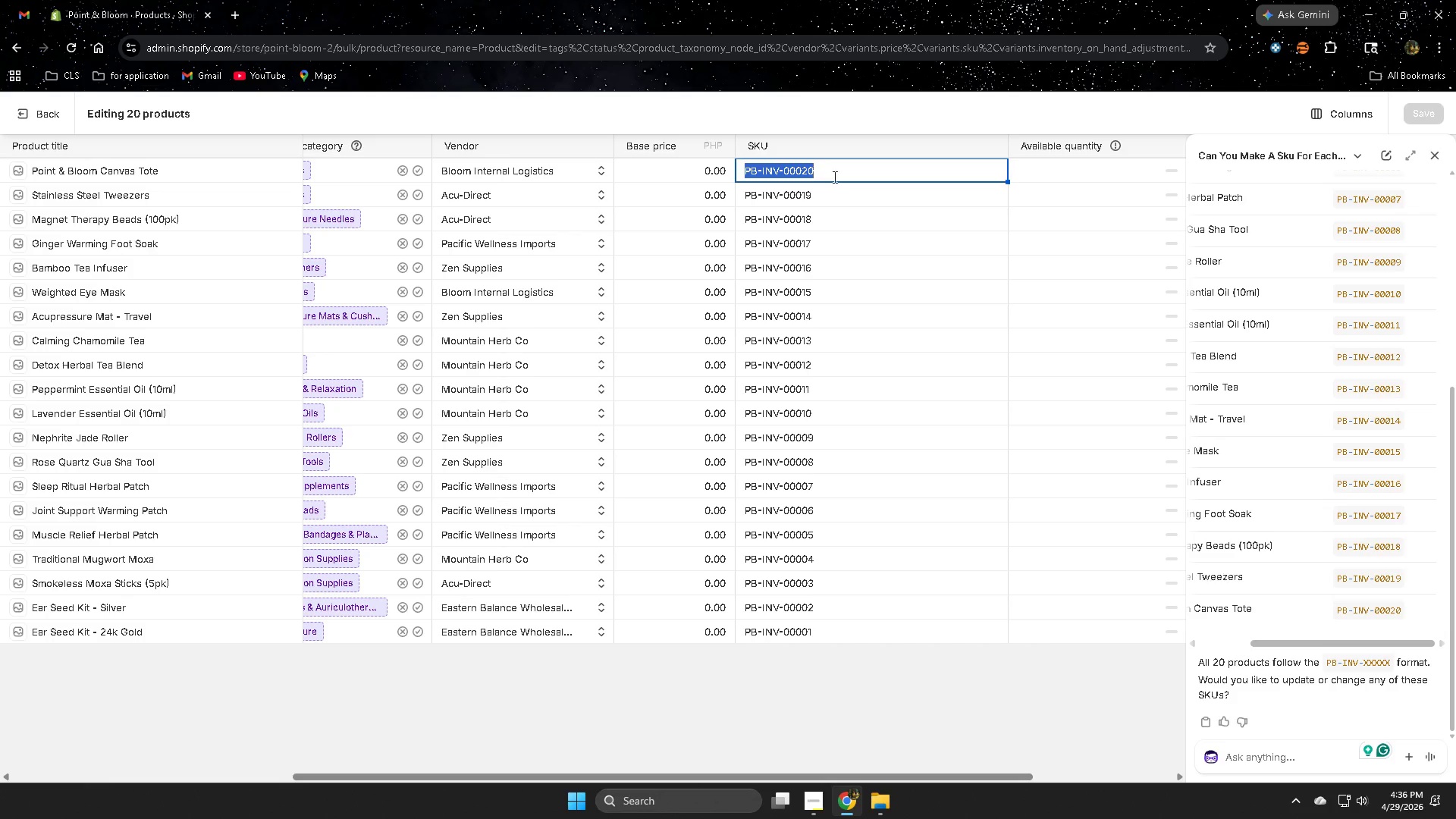 
key(Control+V)
 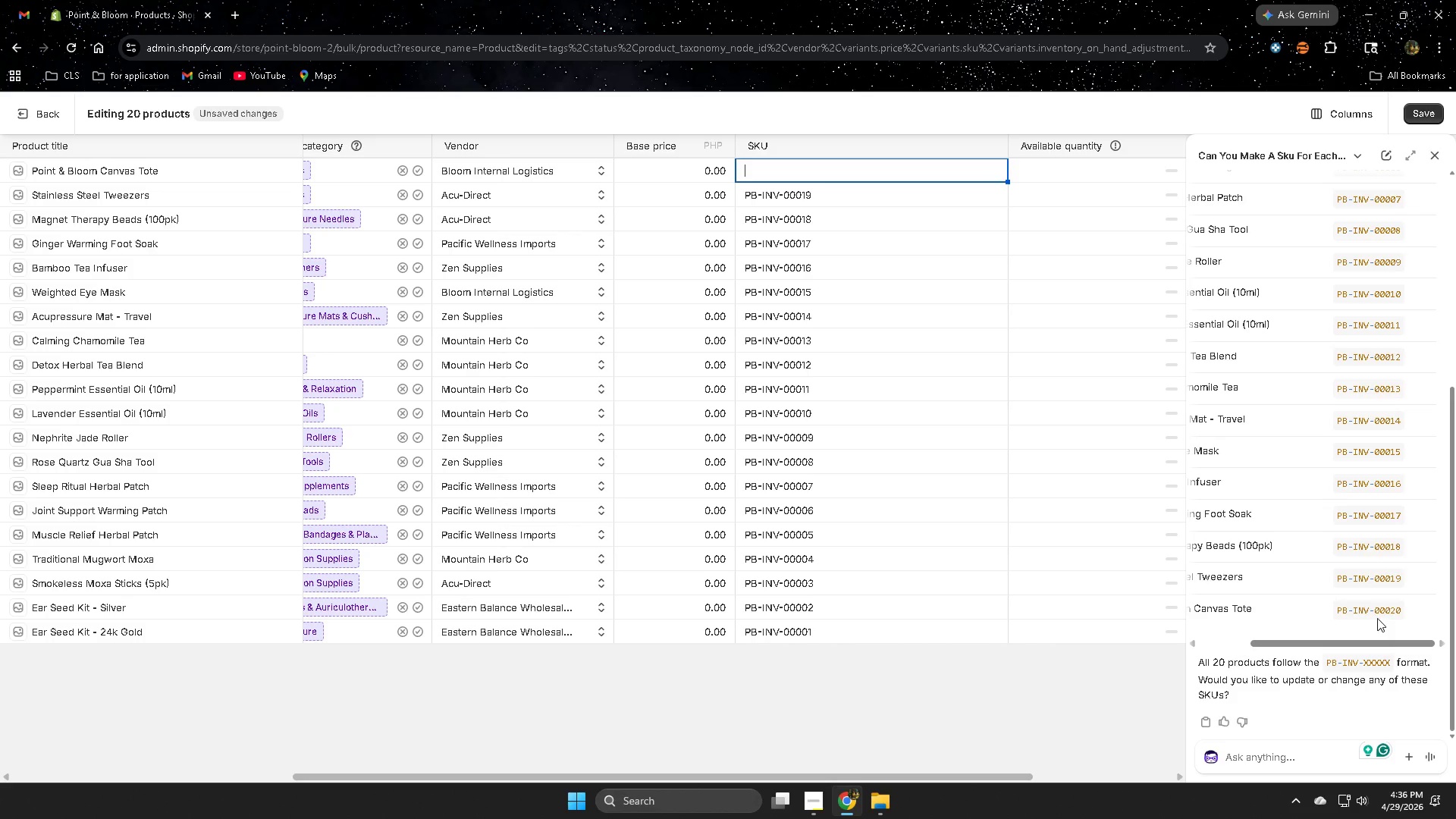 
double_click([1388, 610])
 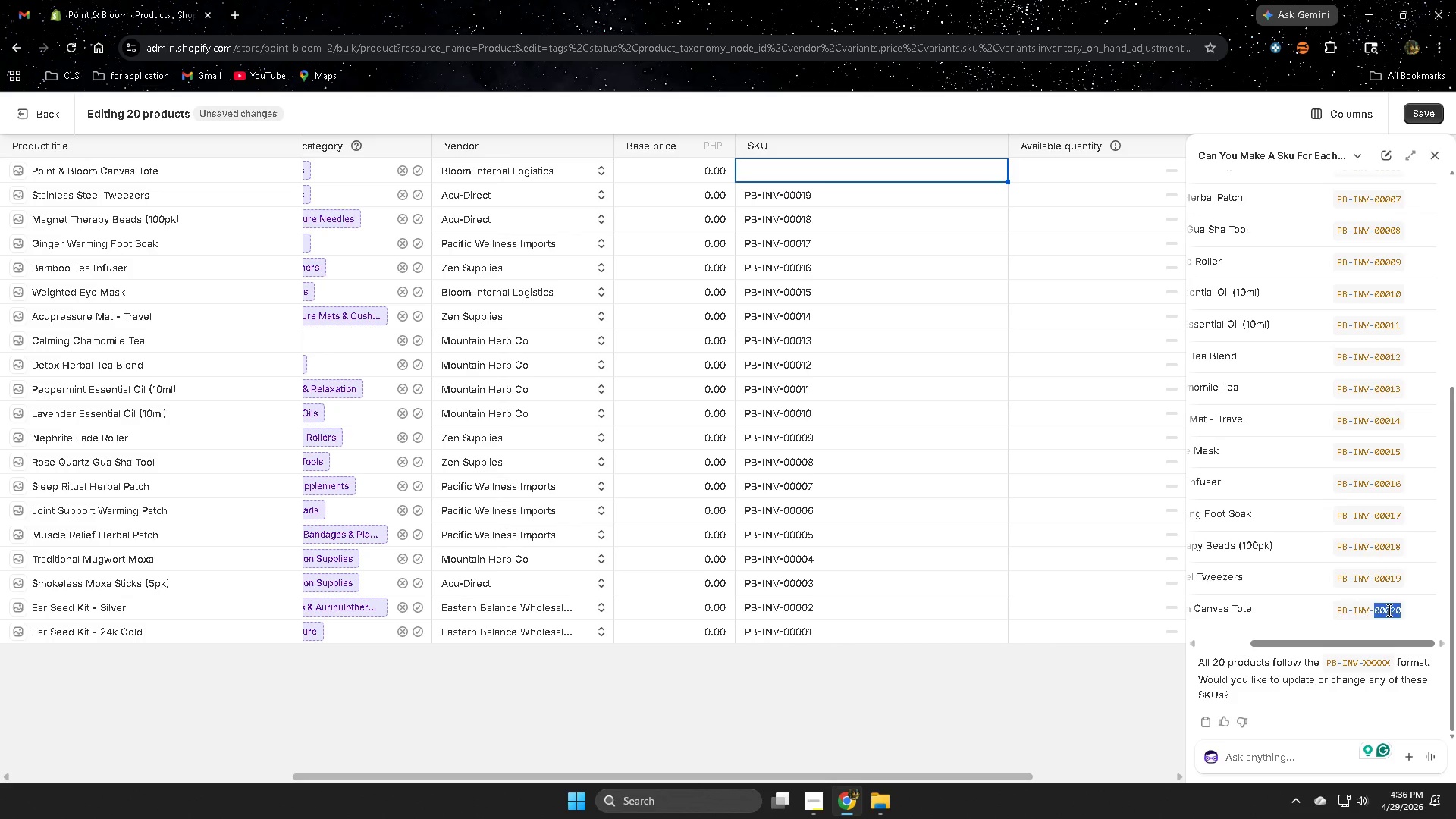 
triple_click([1388, 610])
 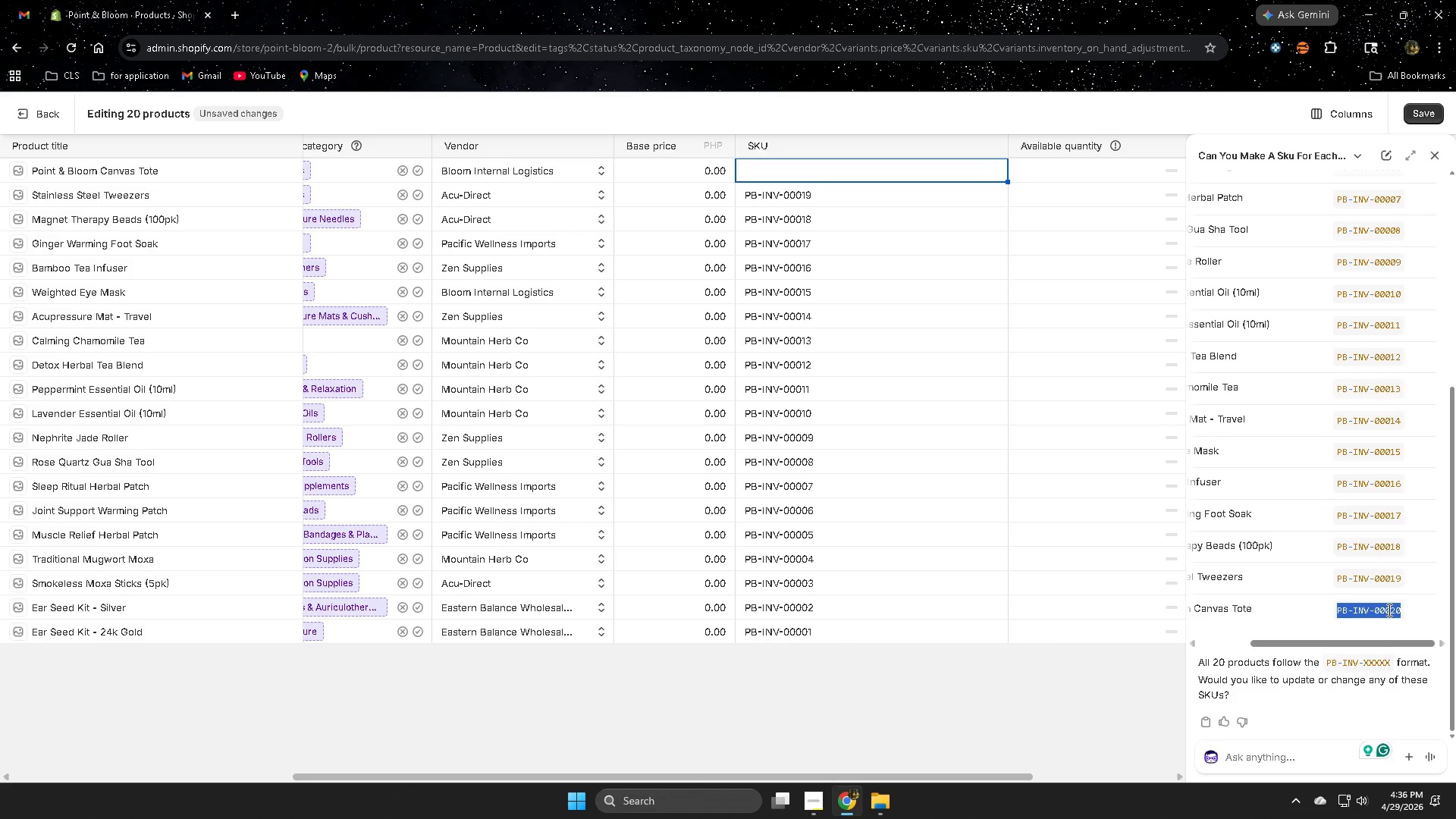 
key(Control+C)
 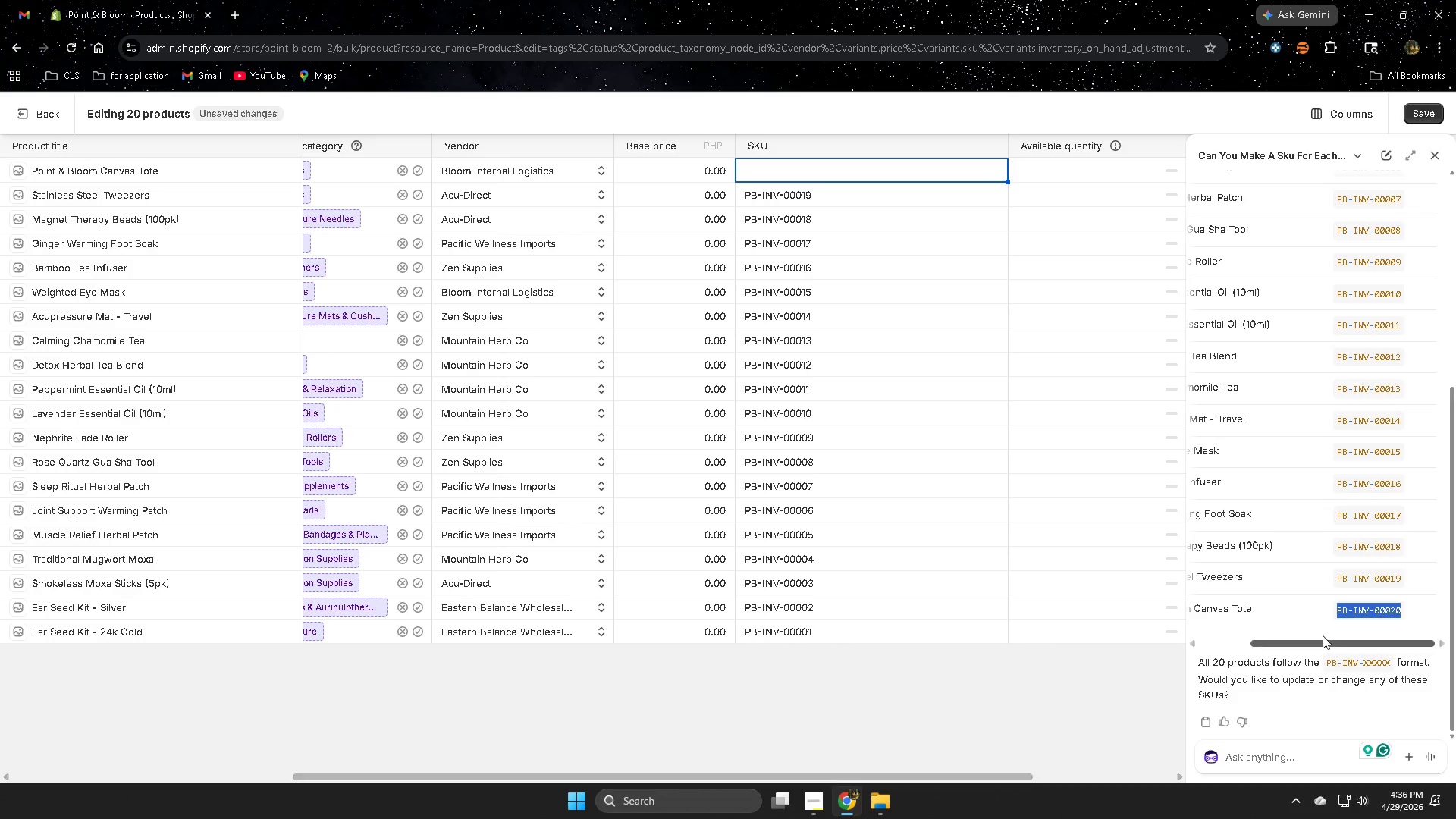 
left_click_drag(start_coordinate=[1316, 643], to_coordinate=[1359, 654])
 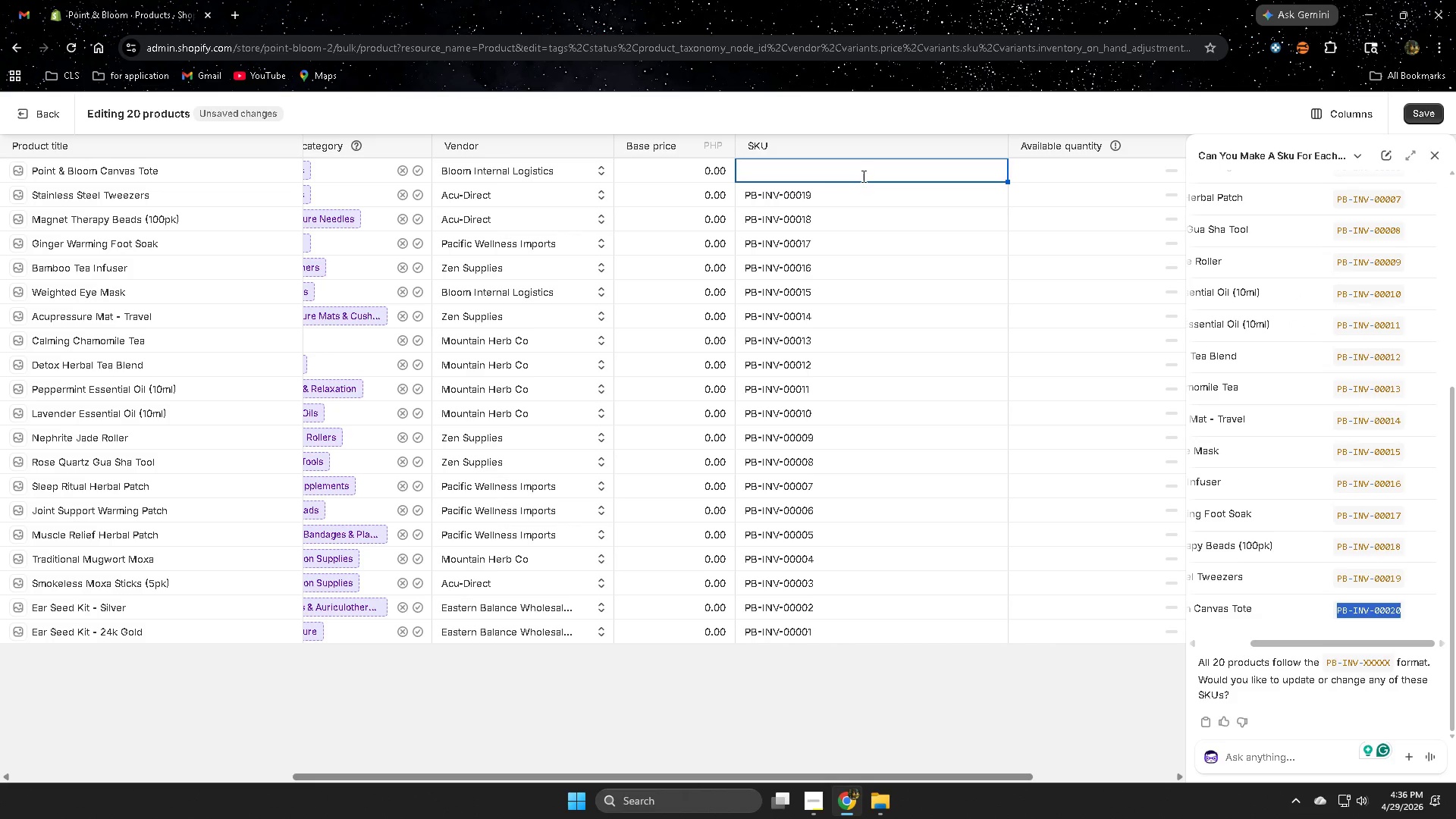 
double_click([862, 176])
 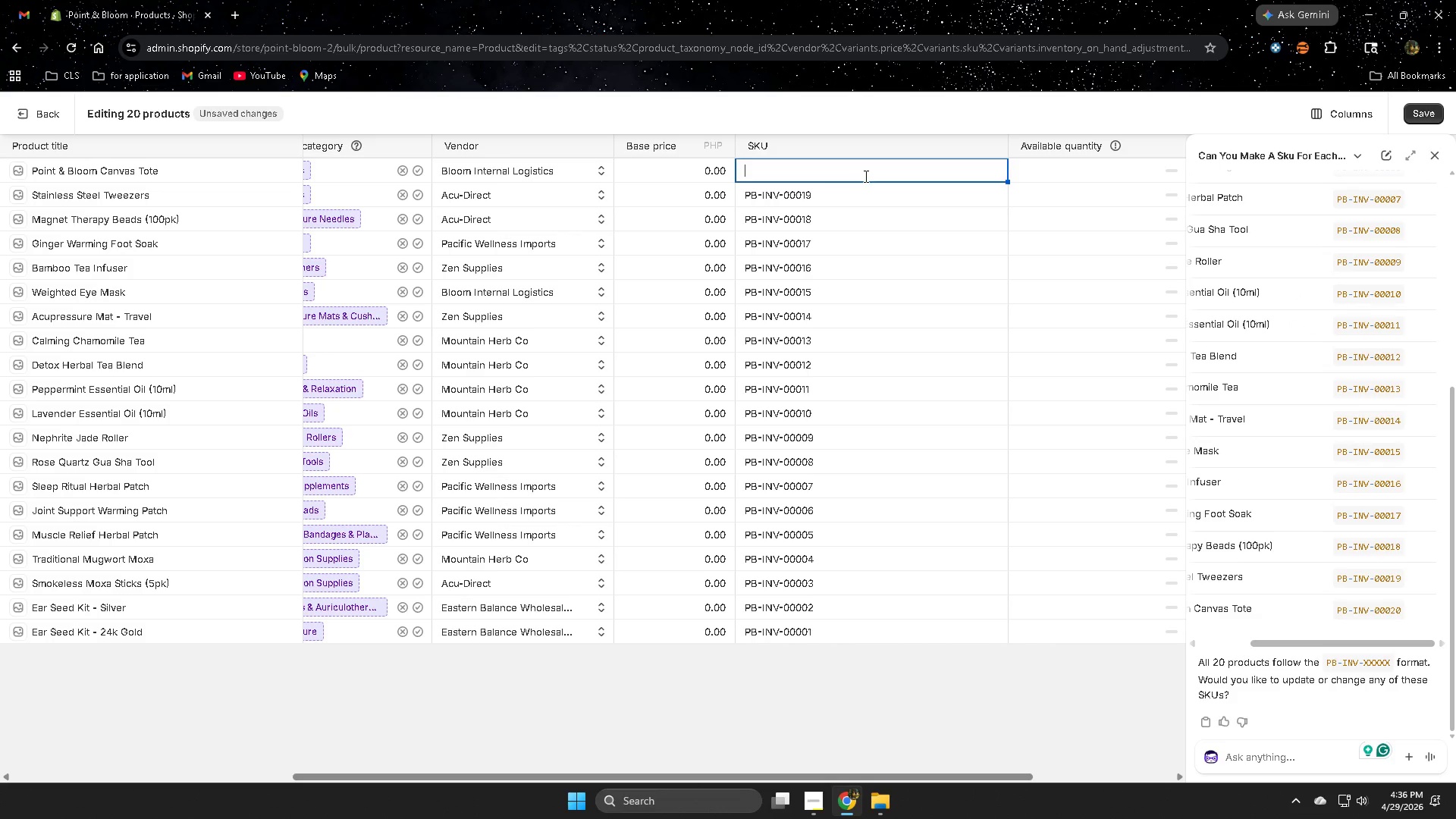 
key(Control+V)
 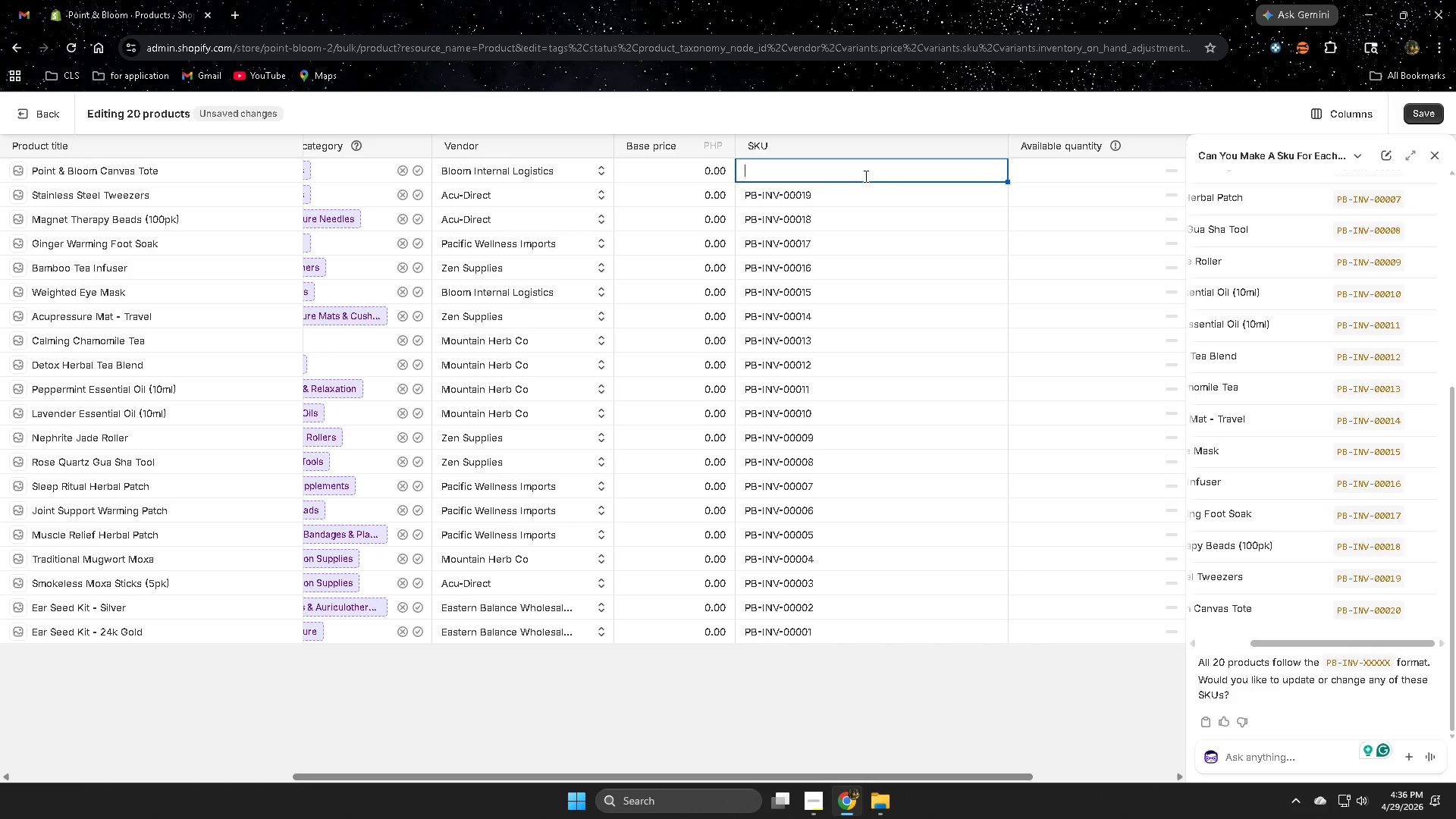 
key(Control+V)
 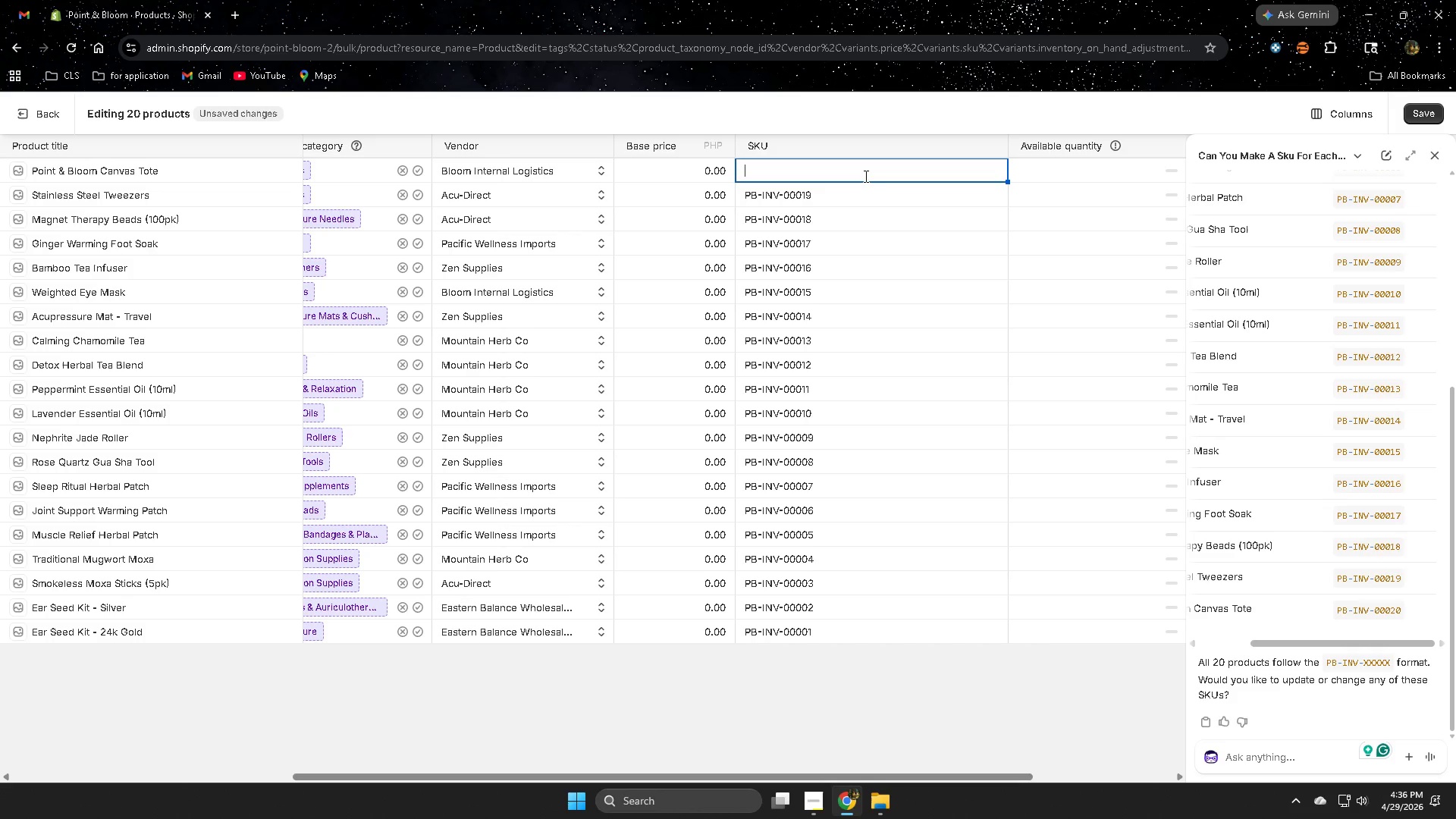 
key(Control+V)
 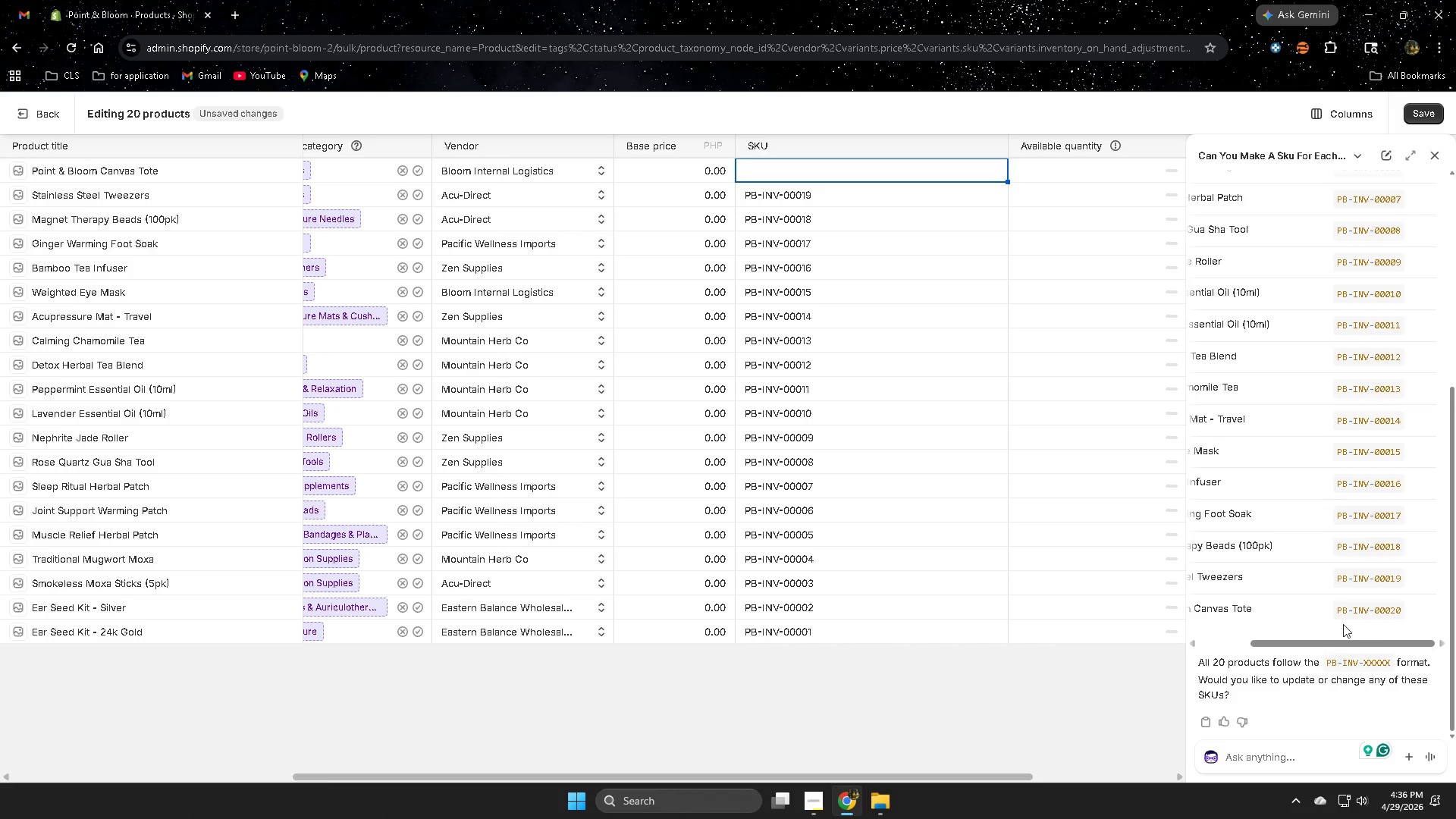 
left_click([1344, 616])
 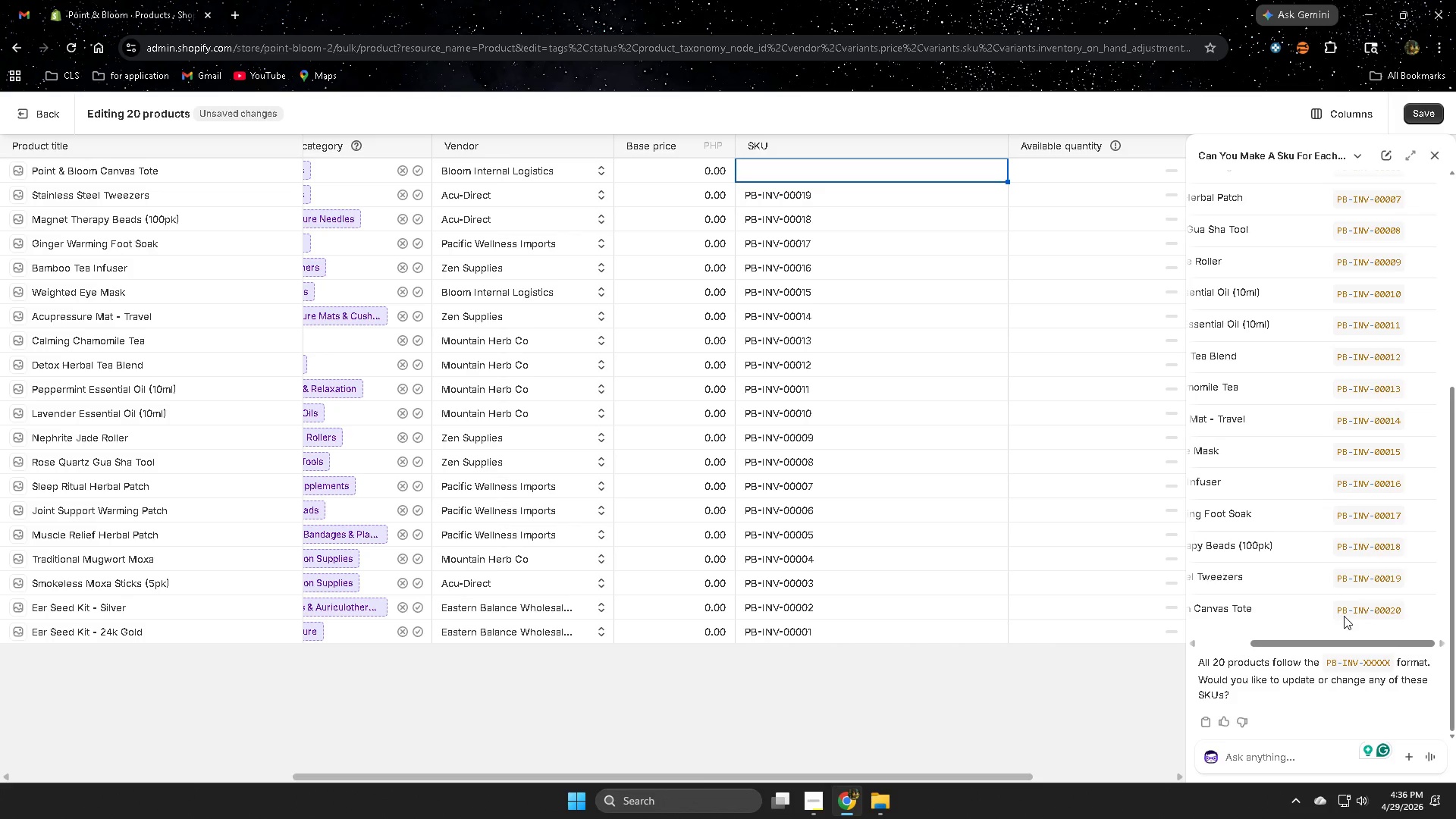 
left_click_drag(start_coordinate=[1344, 616], to_coordinate=[1344, 612])
 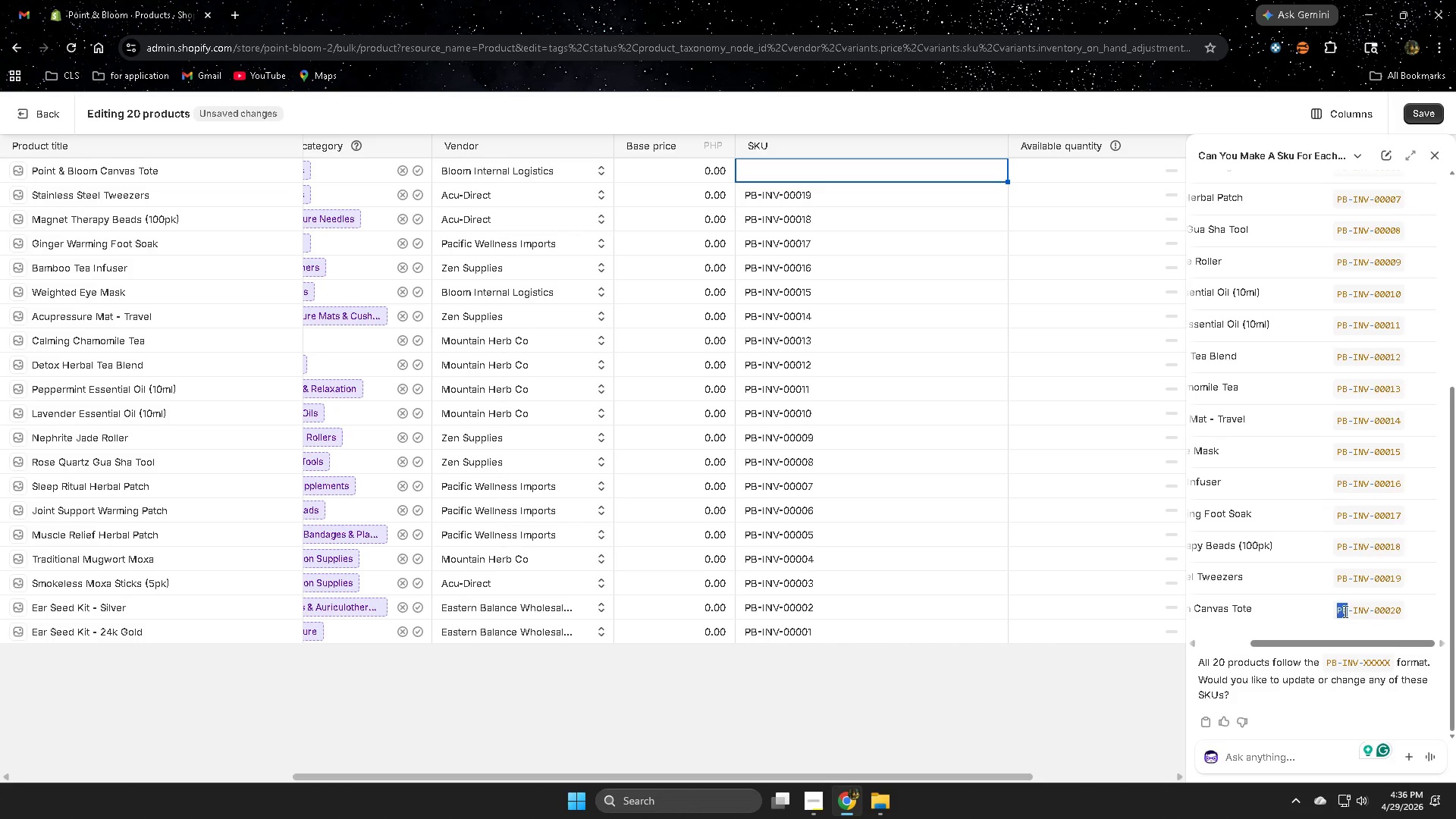 
left_click_drag(start_coordinate=[1344, 611], to_coordinate=[1388, 612])
 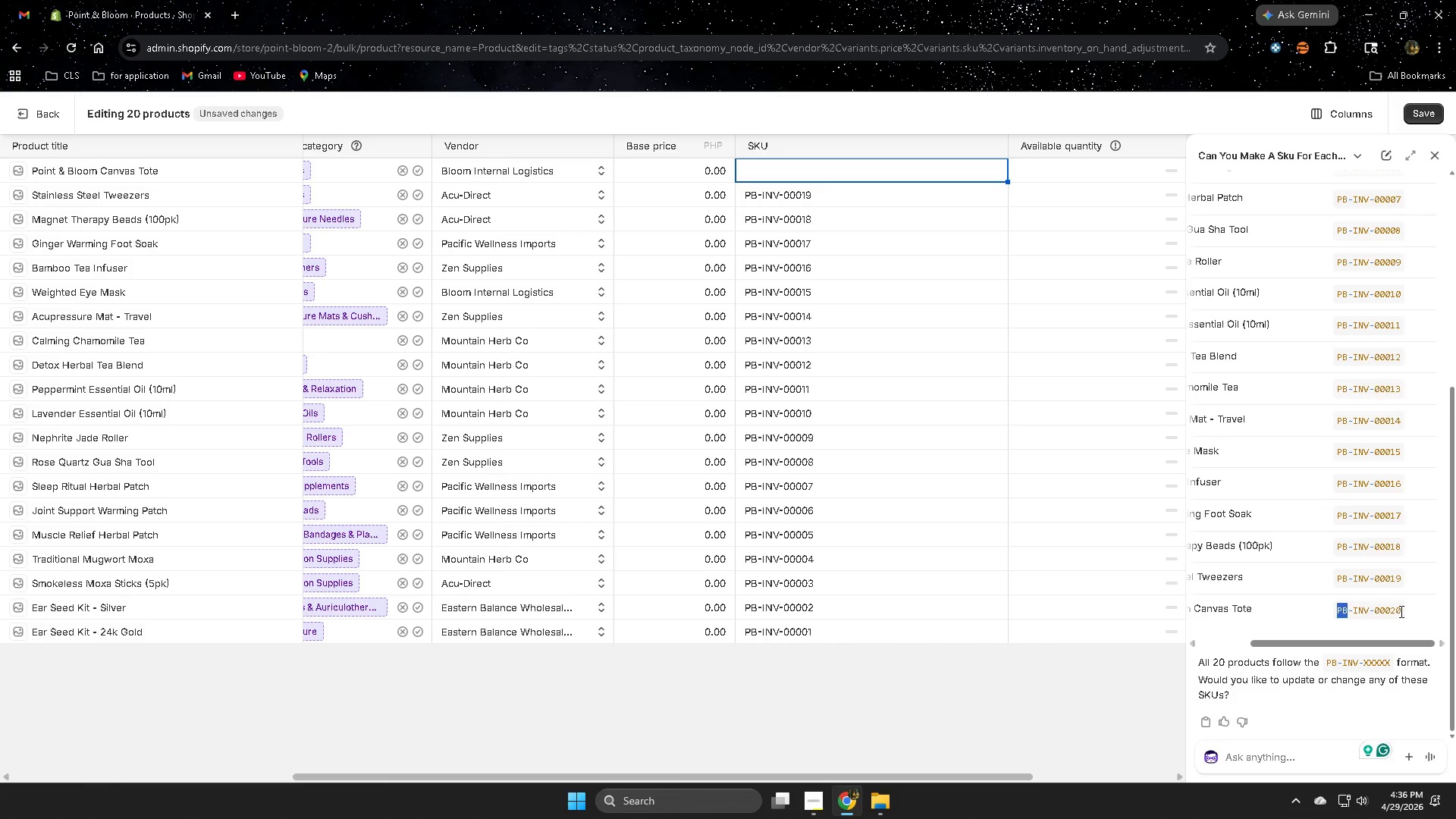 
left_click_drag(start_coordinate=[1400, 611], to_coordinate=[1337, 610])
 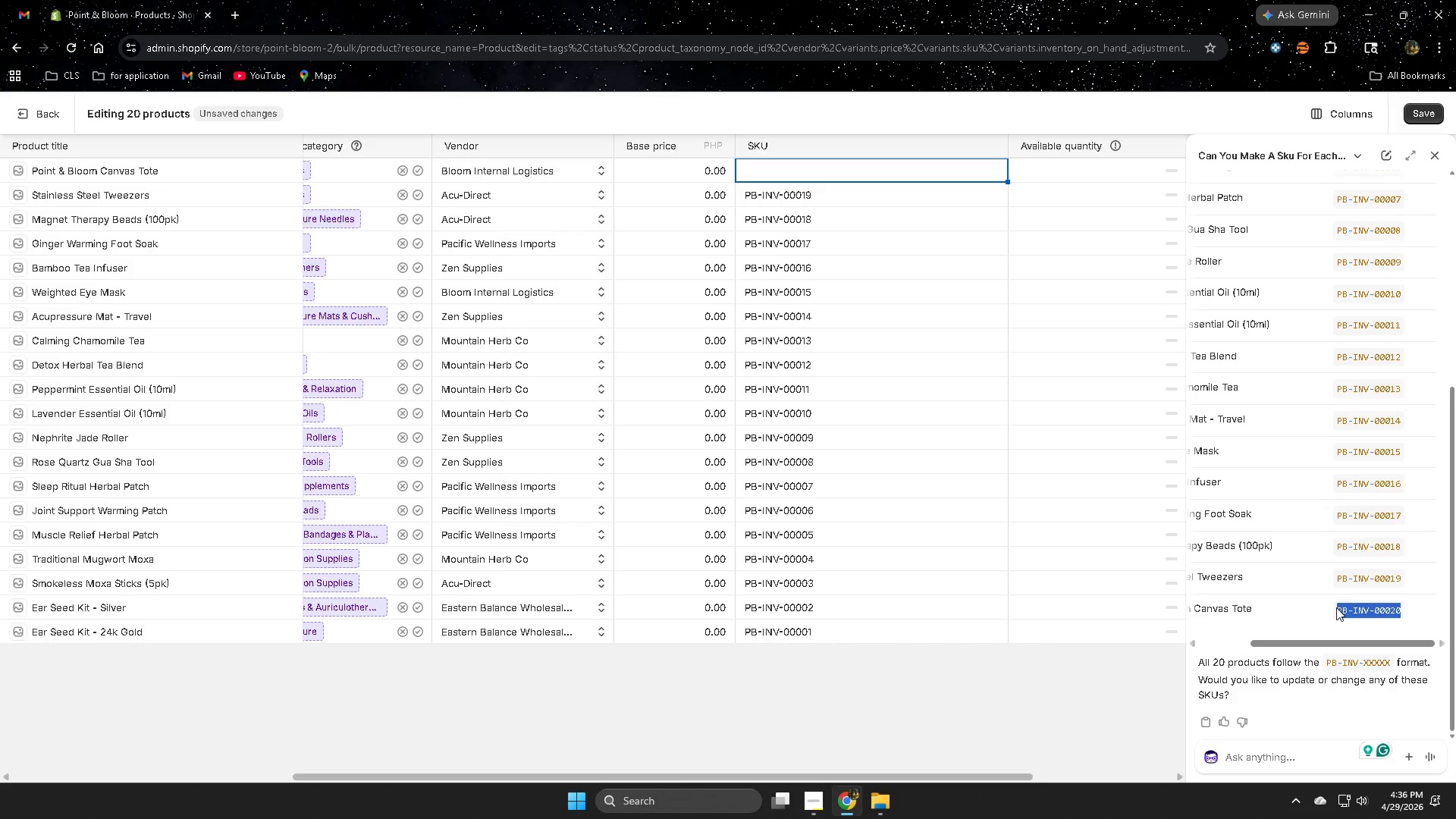 
key(Control+C)
 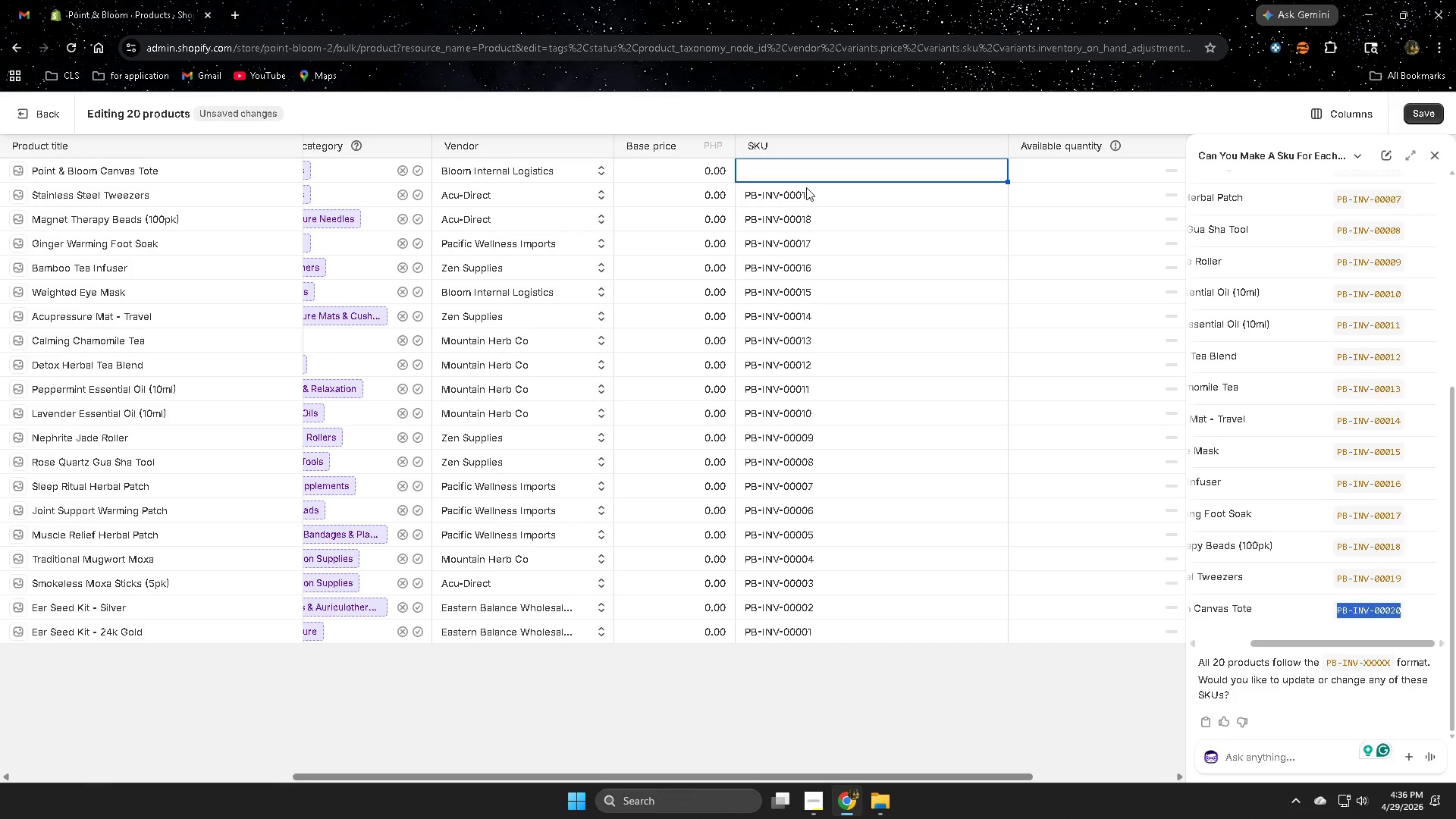 
left_click([806, 171])
 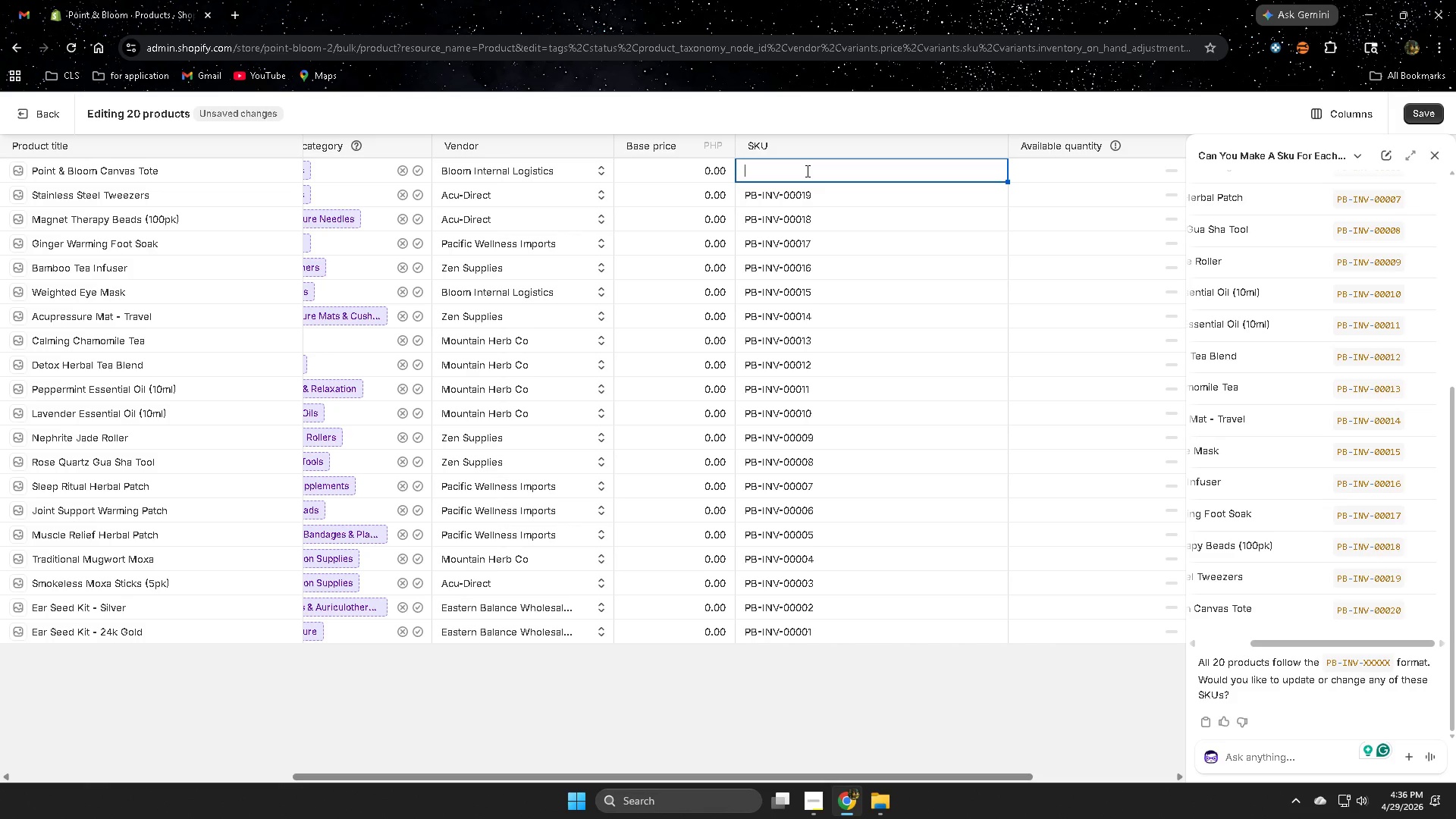 
key(Control+V)
 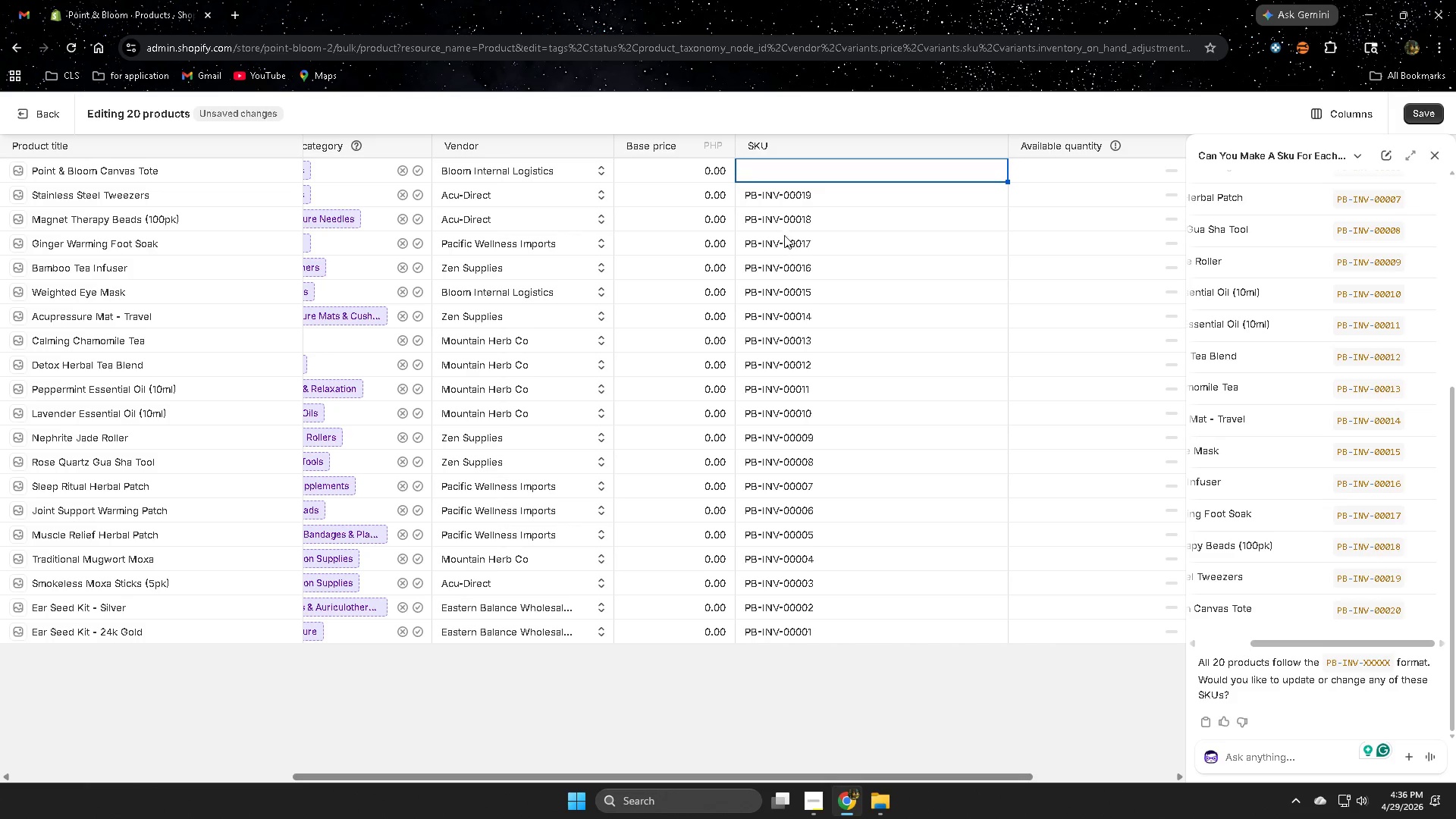 
left_click_drag(start_coordinate=[1303, 639], to_coordinate=[1336, 635])
 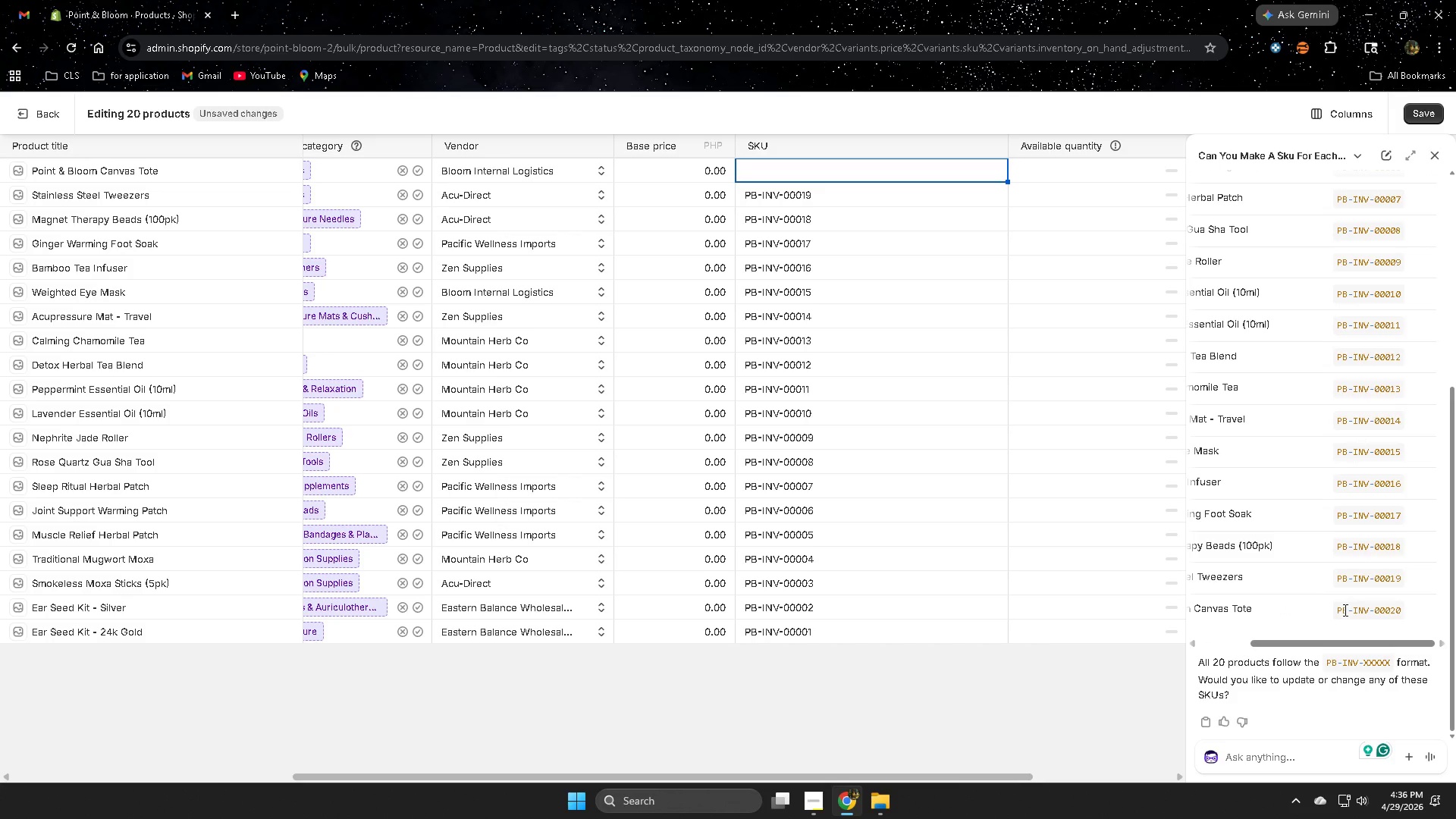 
wait(5.03)
 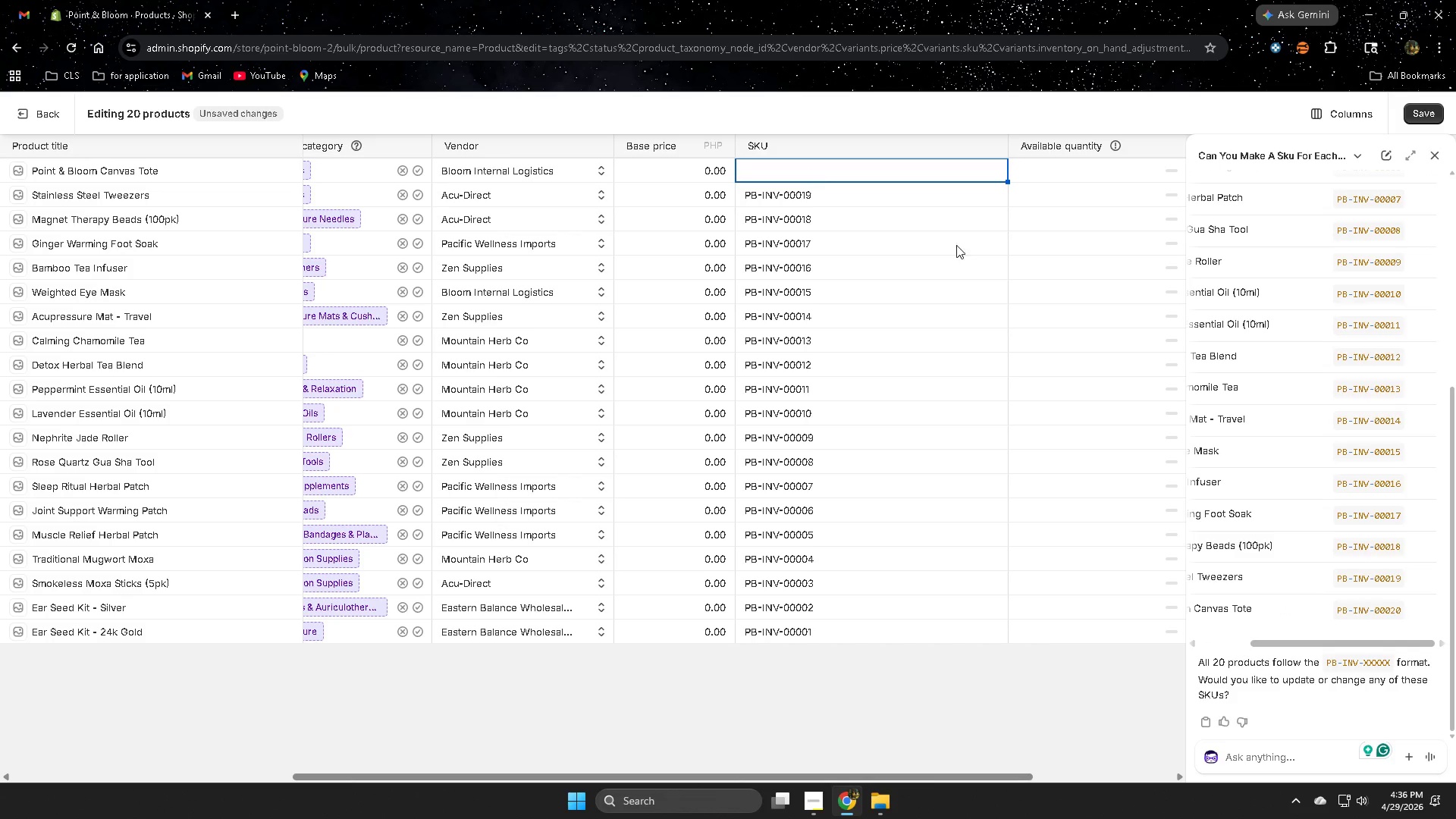 
key(Control+Z)
 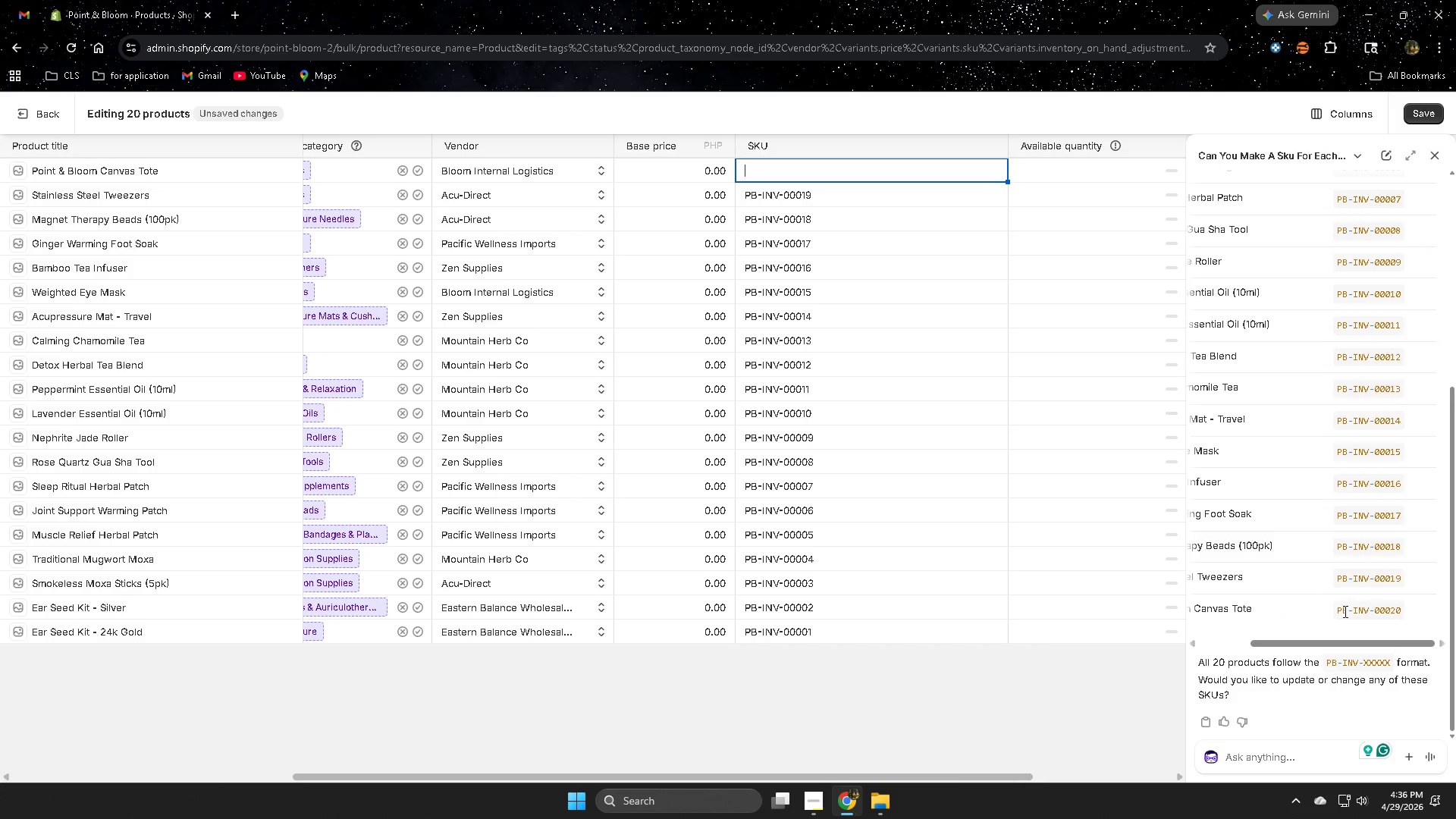 
key(Control+Z)
 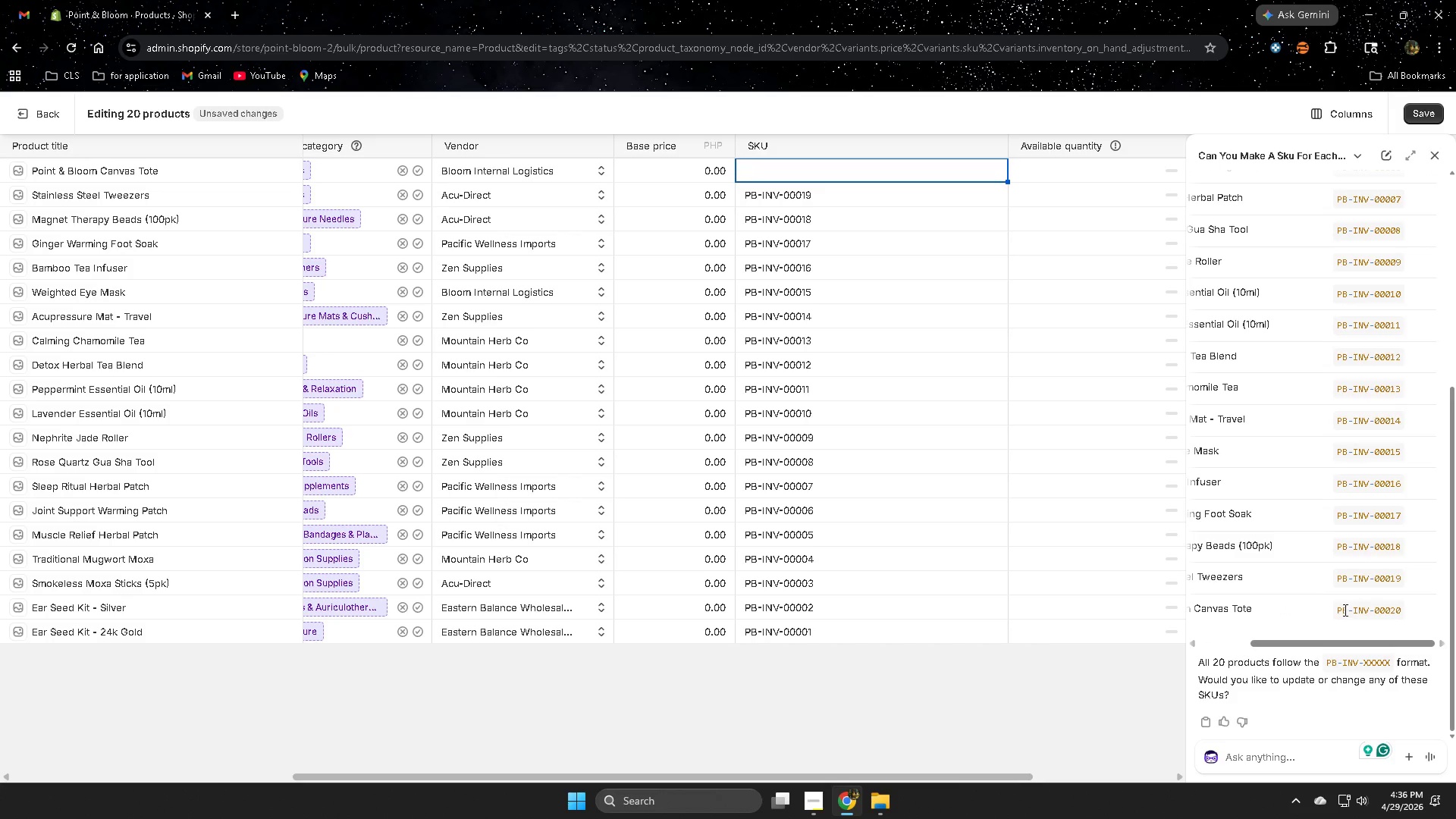 
key(Control+Z)
 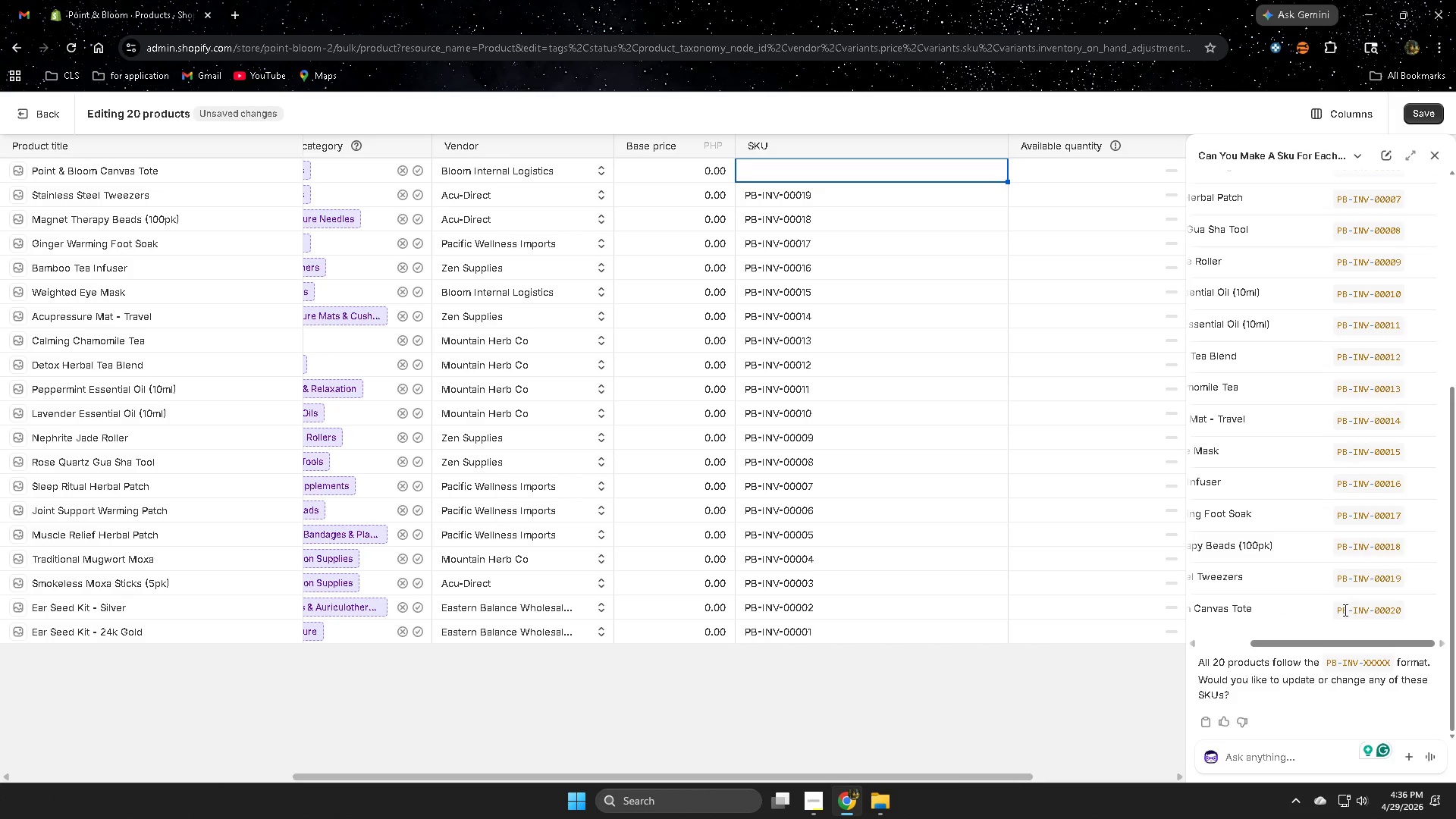 
key(Control+Z)
 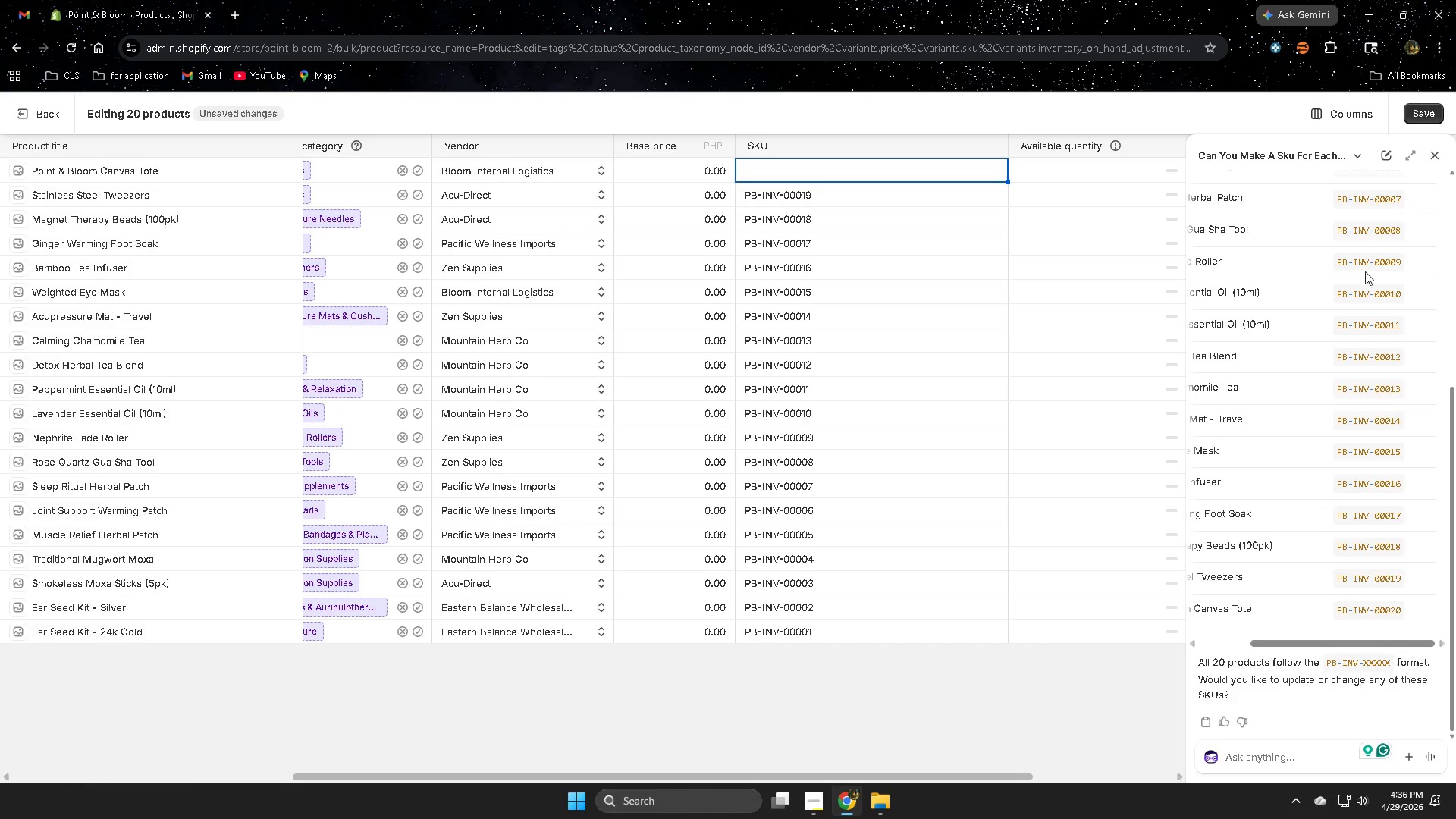 
left_click([1440, 159])
 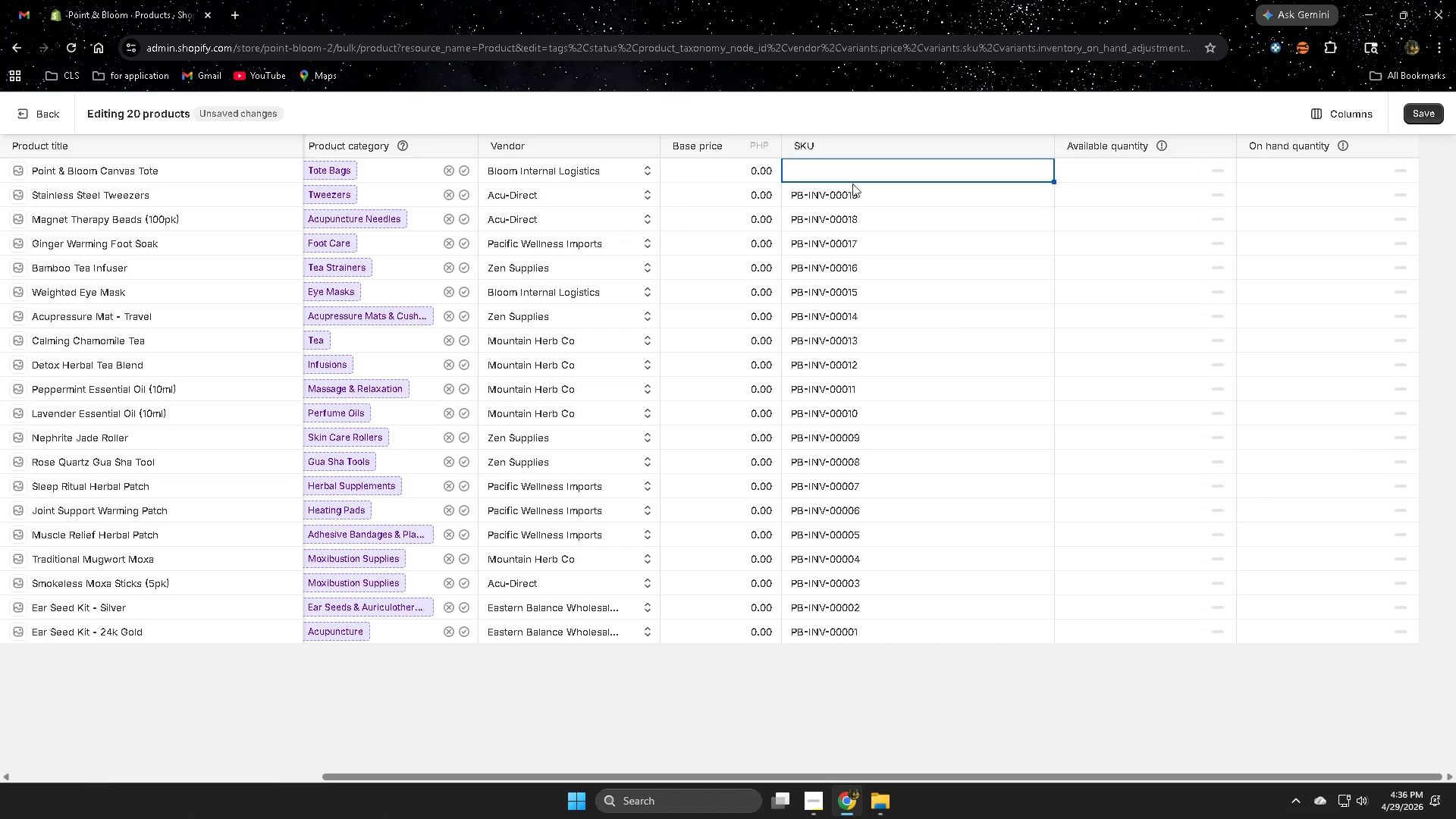 
left_click([842, 159])
 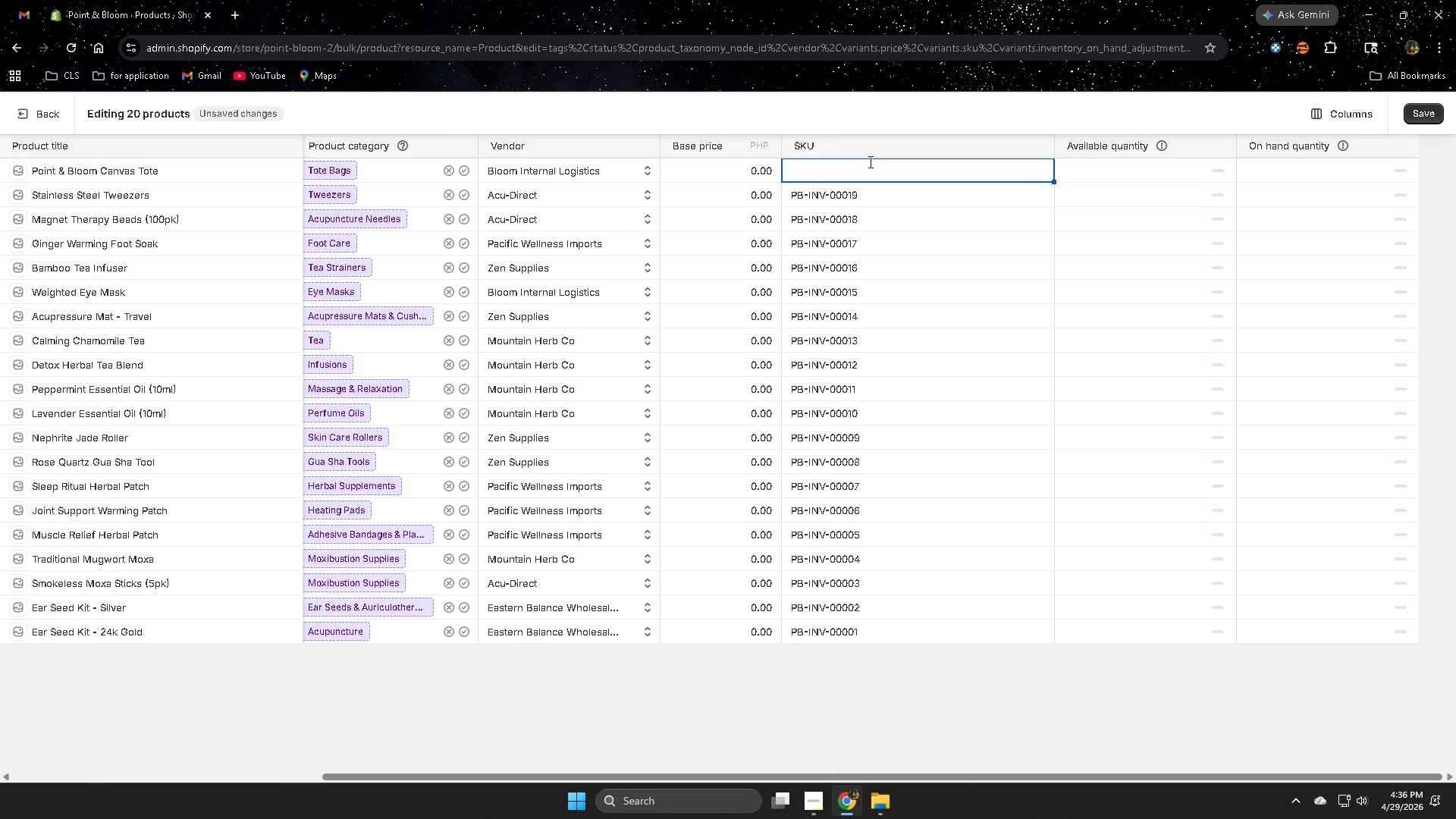 
type(PB-INV_)
key(Backspace)
type(-0020)
 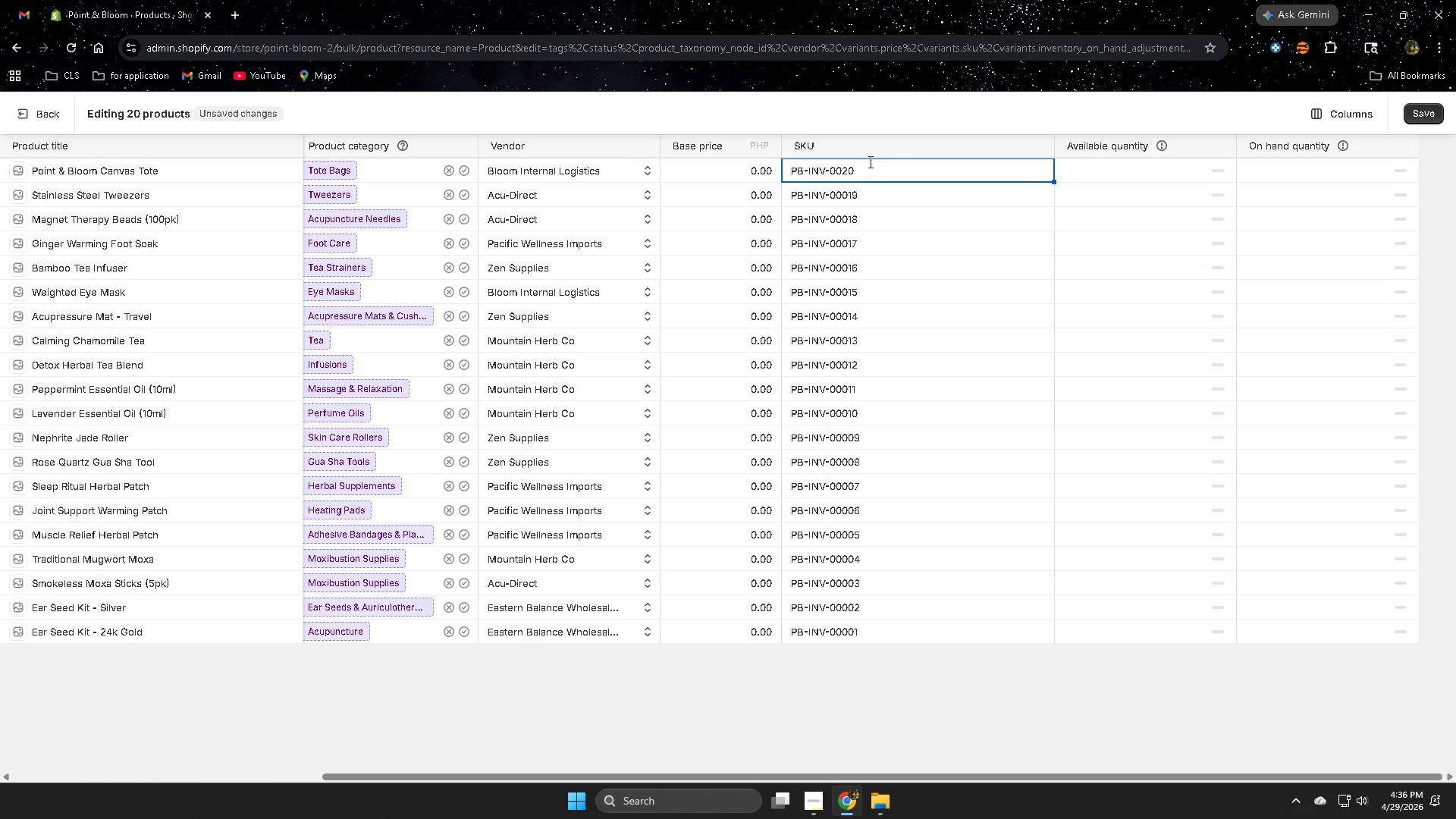 
left_click([859, 668])
 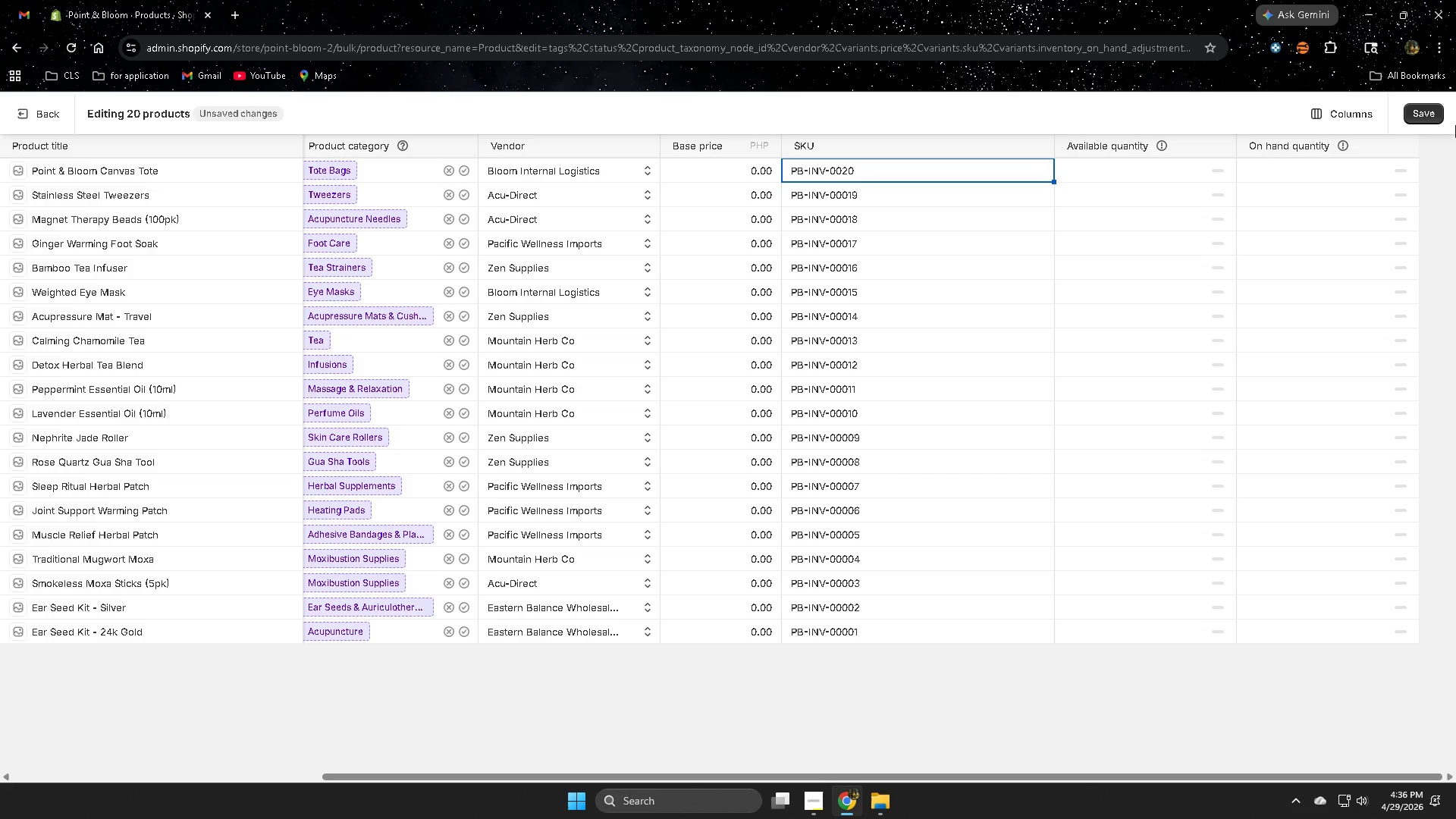 
wait(17.16)
 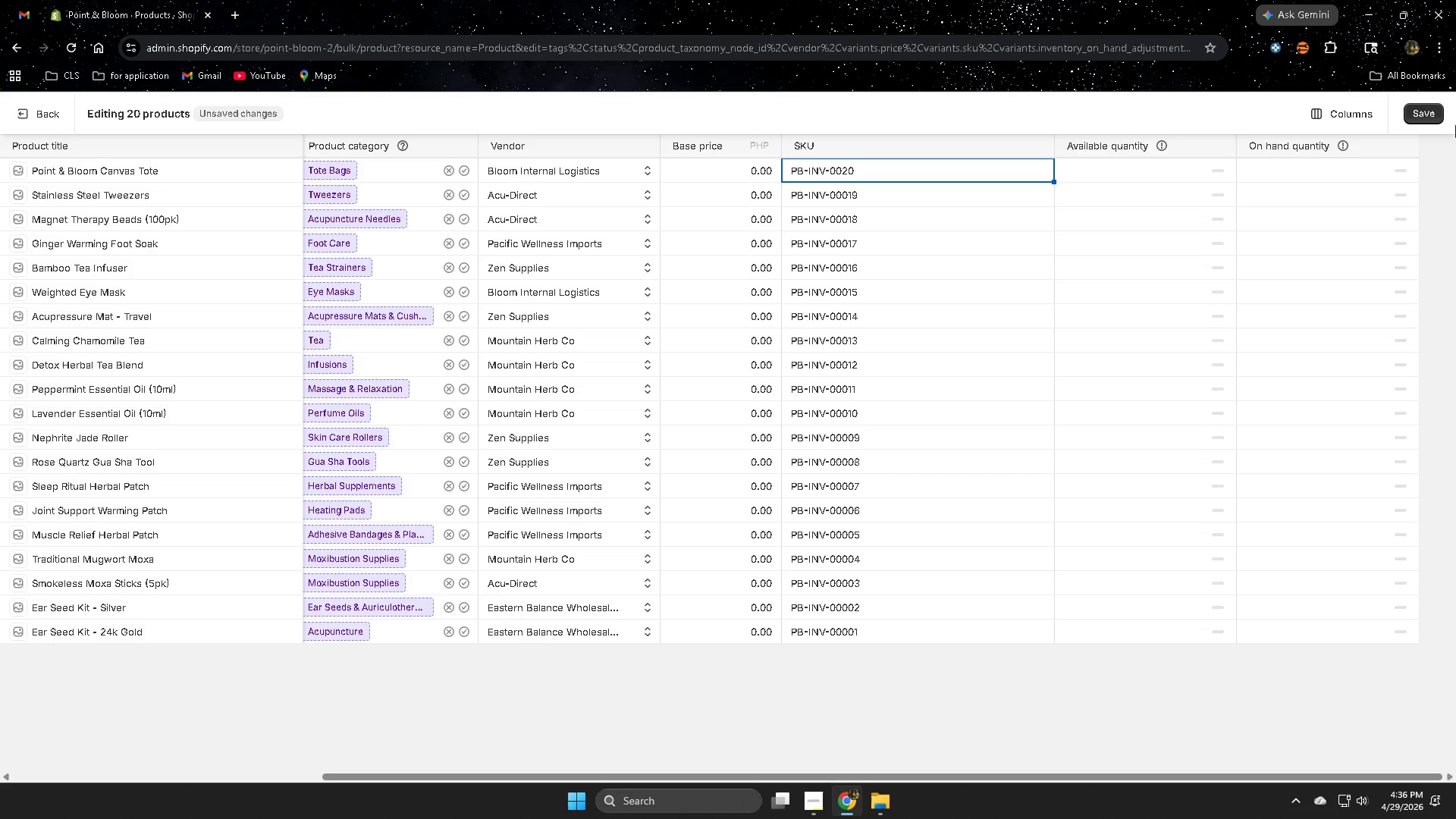 
left_click_drag(start_coordinate=[886, 777], to_coordinate=[624, 775])
 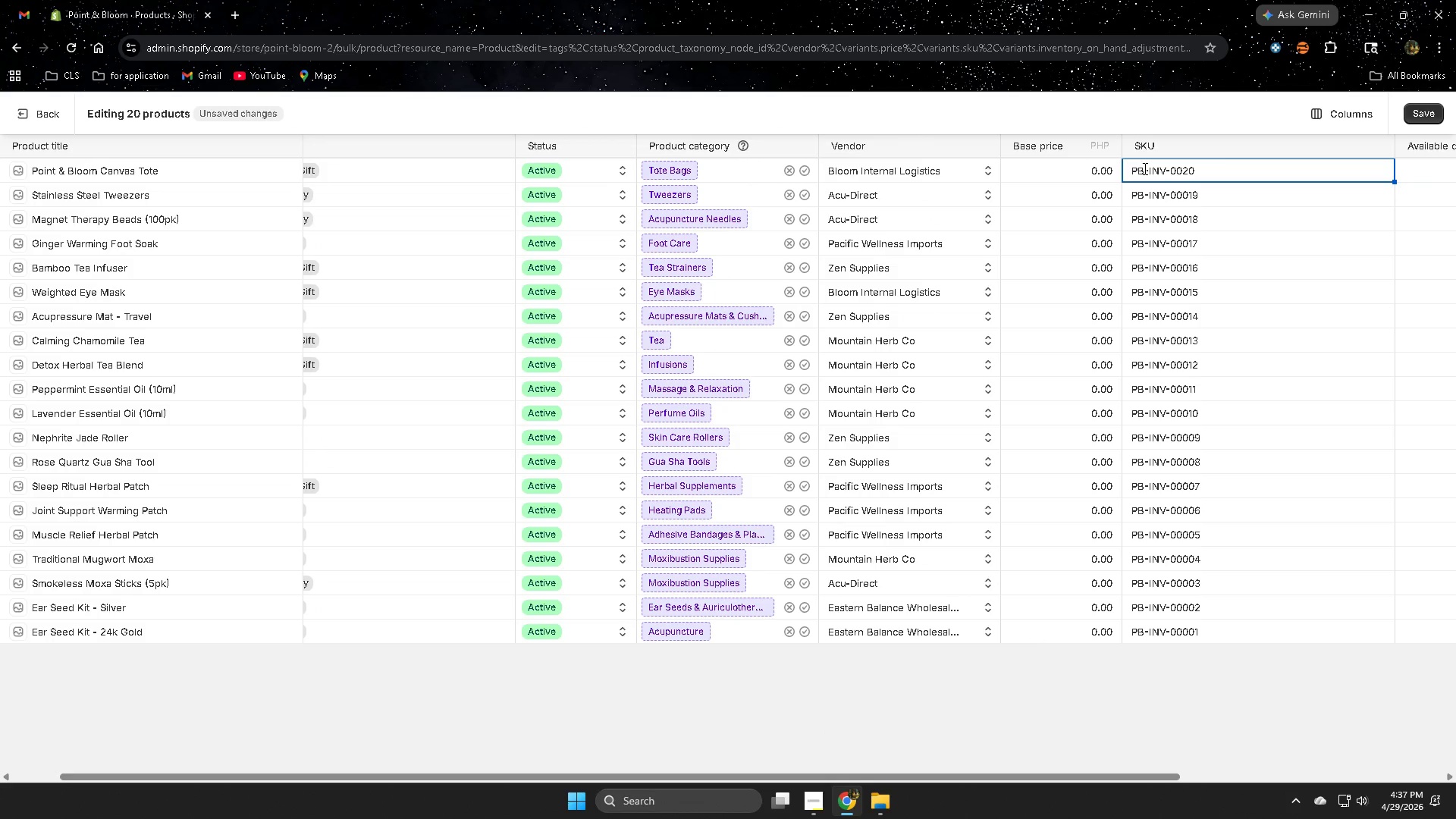 
double_click([1144, 168])
 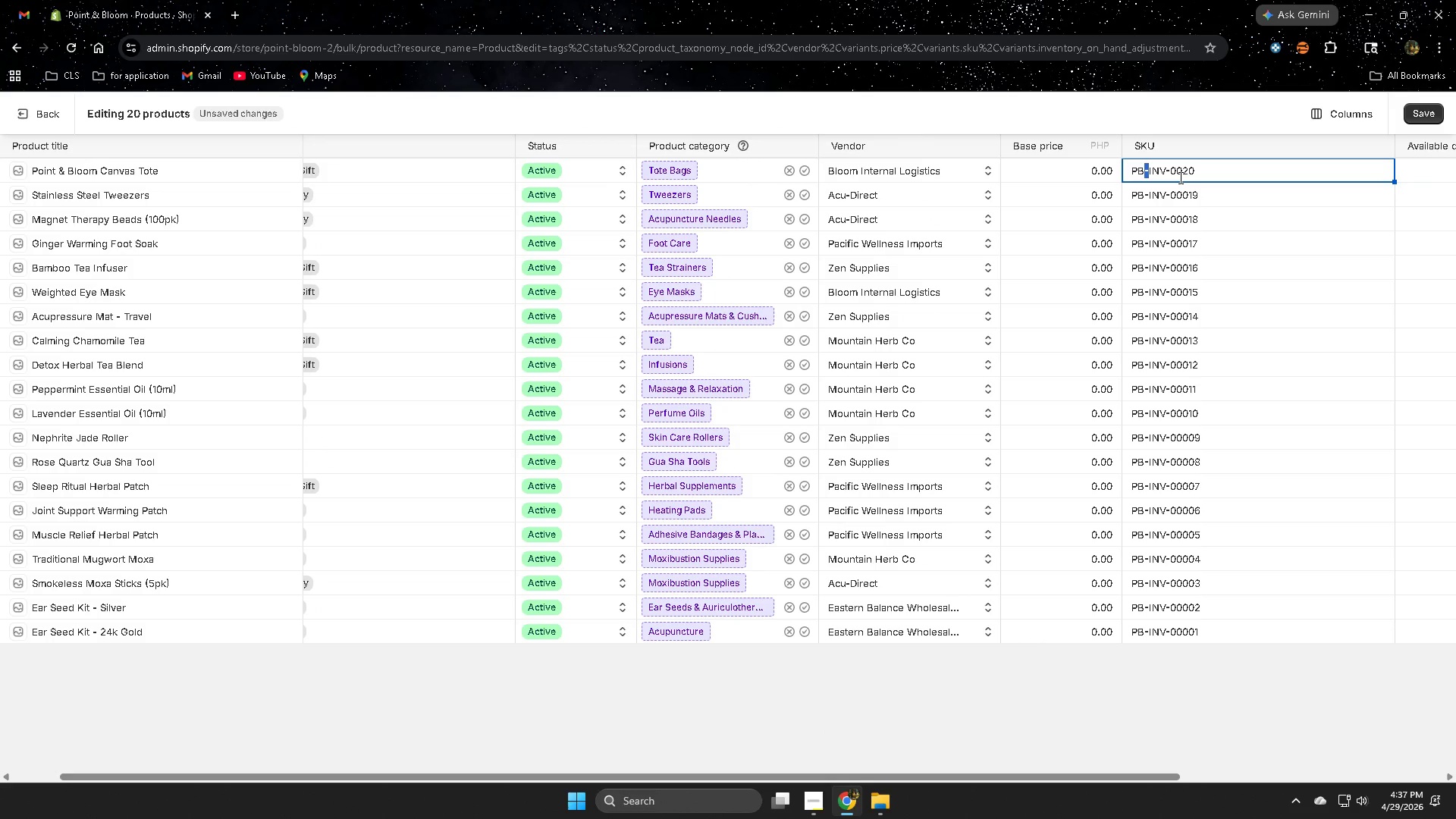 
key(ArrowLeft)
 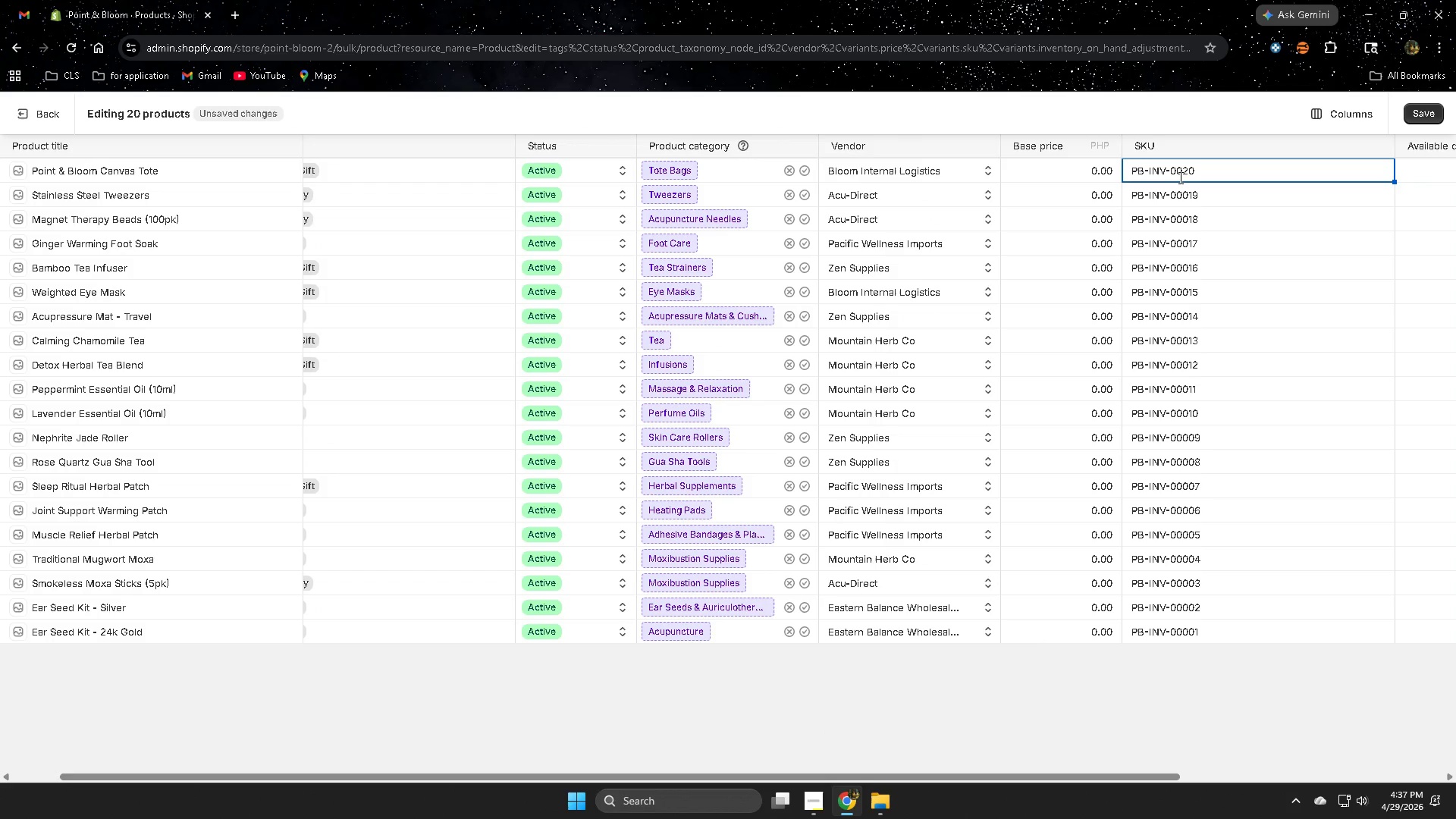 
key(Backspace)
key(Backspace)
type(CLIni)
key(Backspace)
key(Backspace)
key(Backspace)
 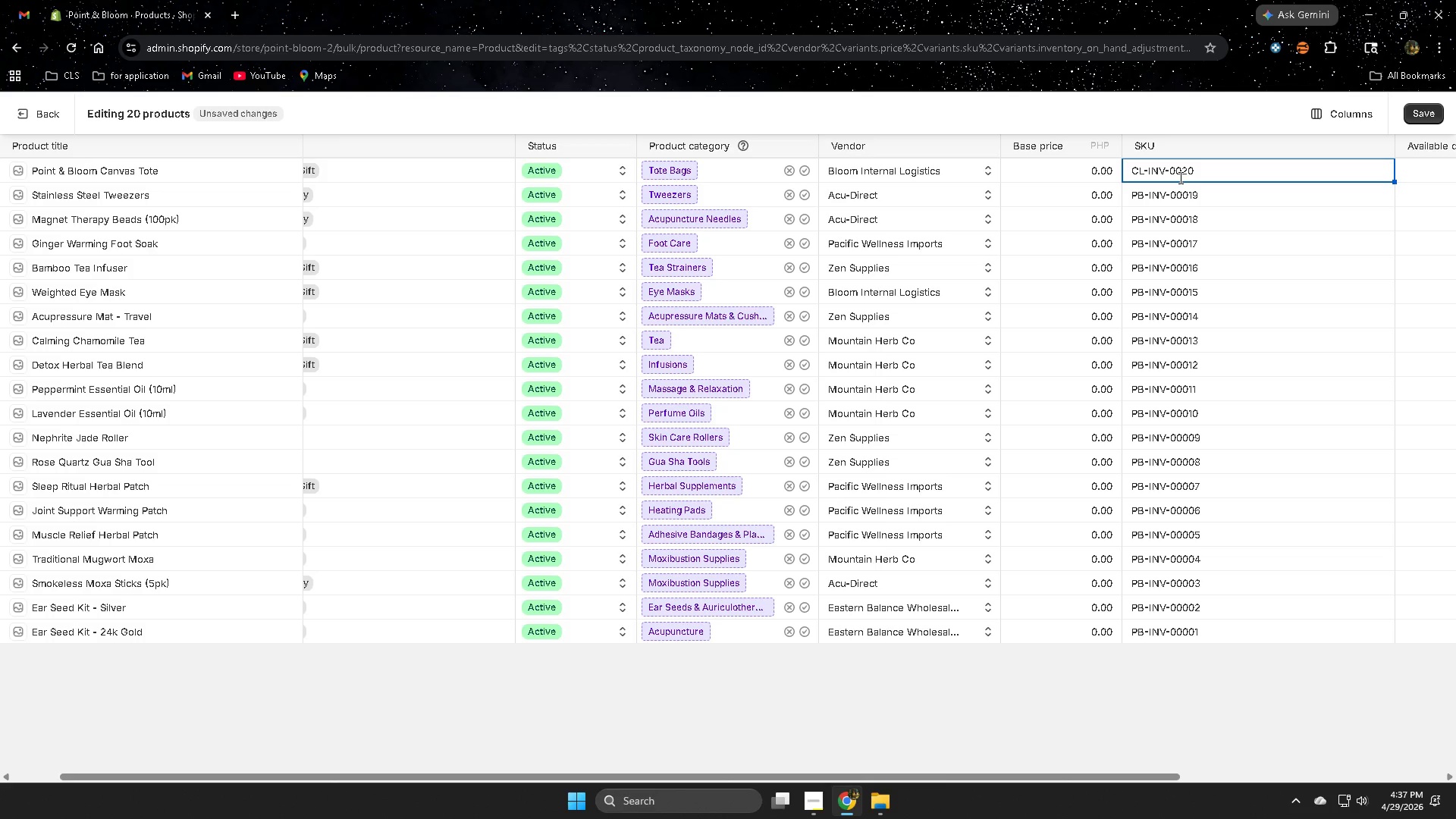 
type(INIC)
 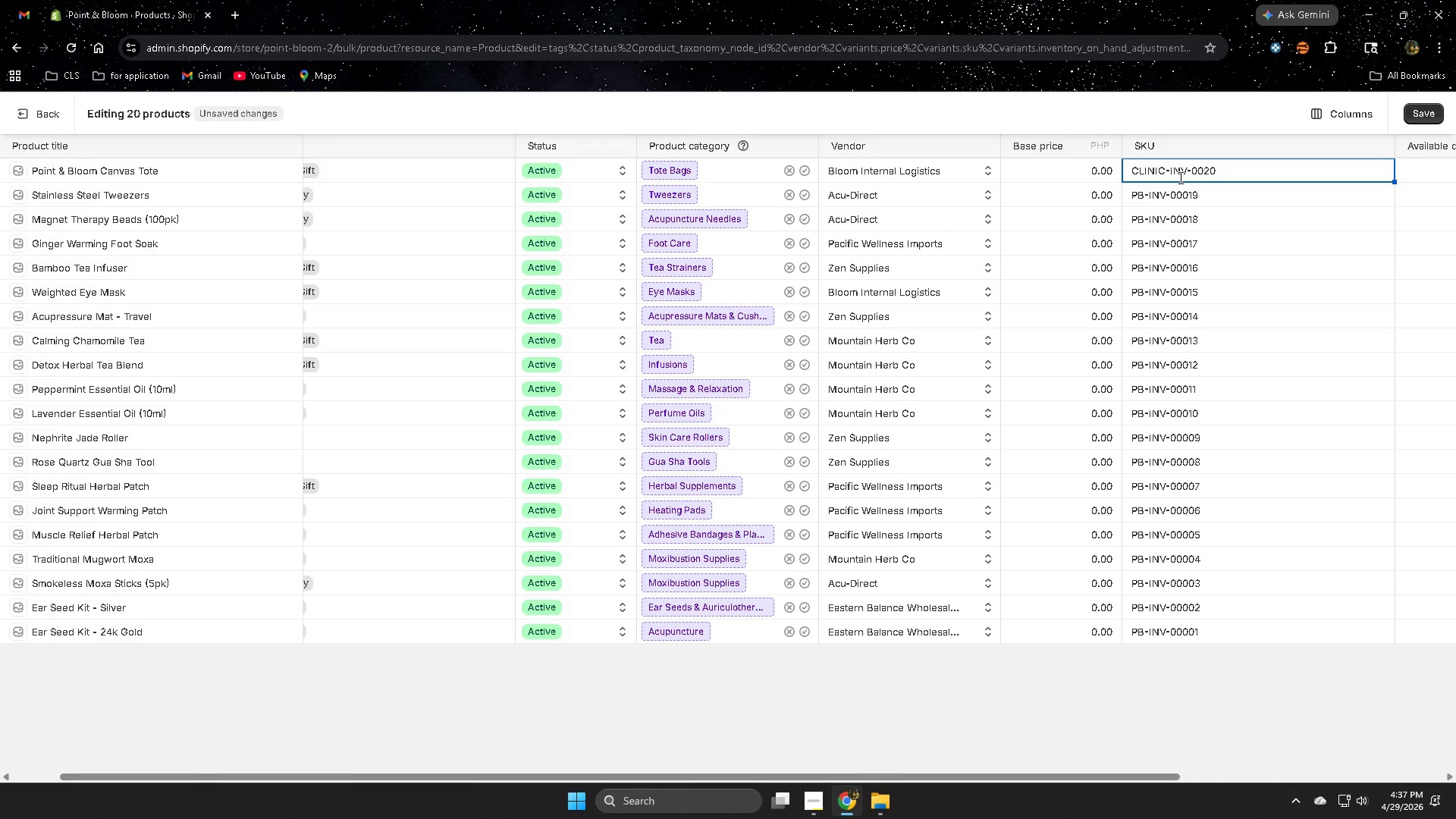 
key(ArrowRight)
 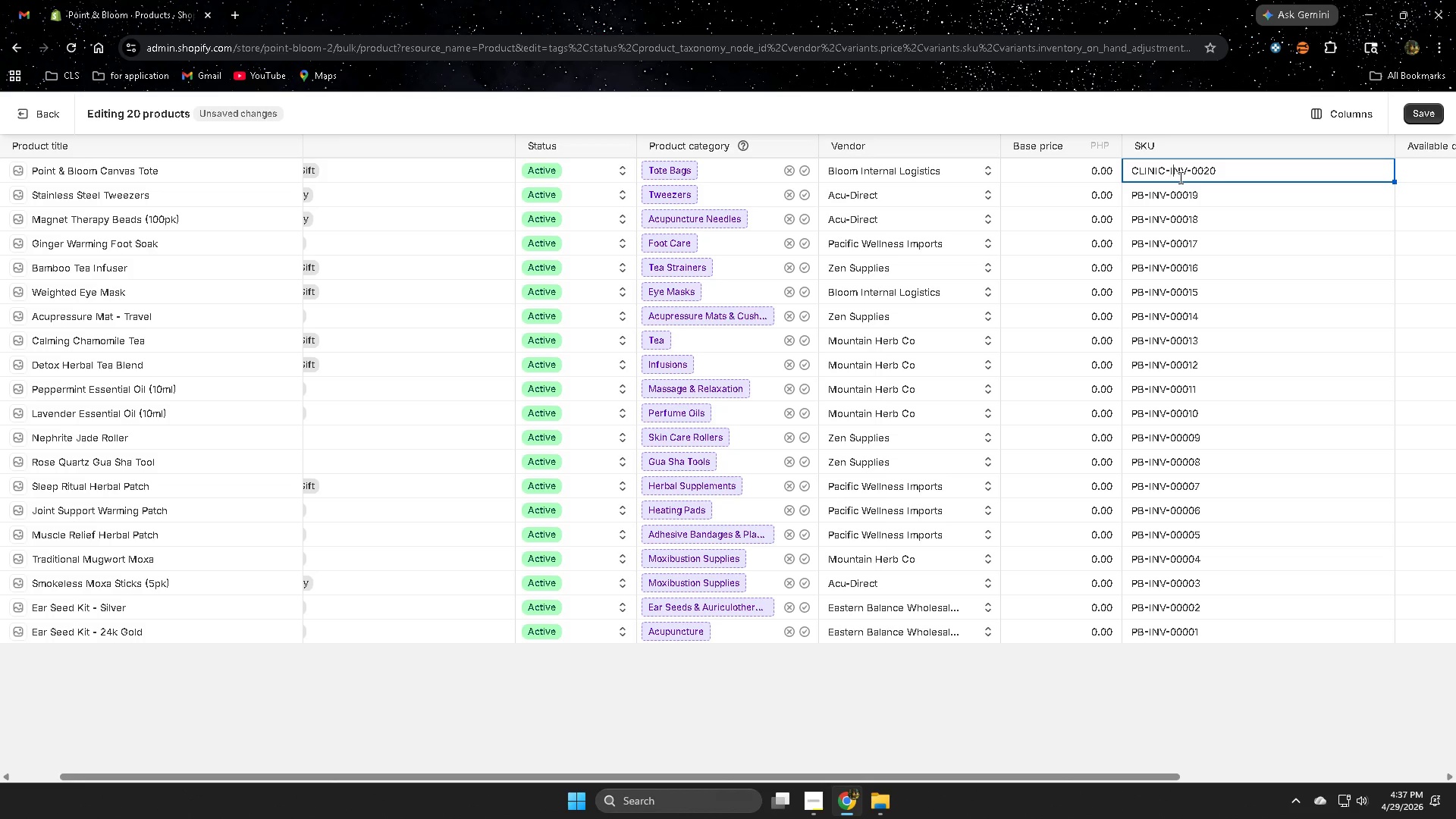 
key(ArrowRight)
 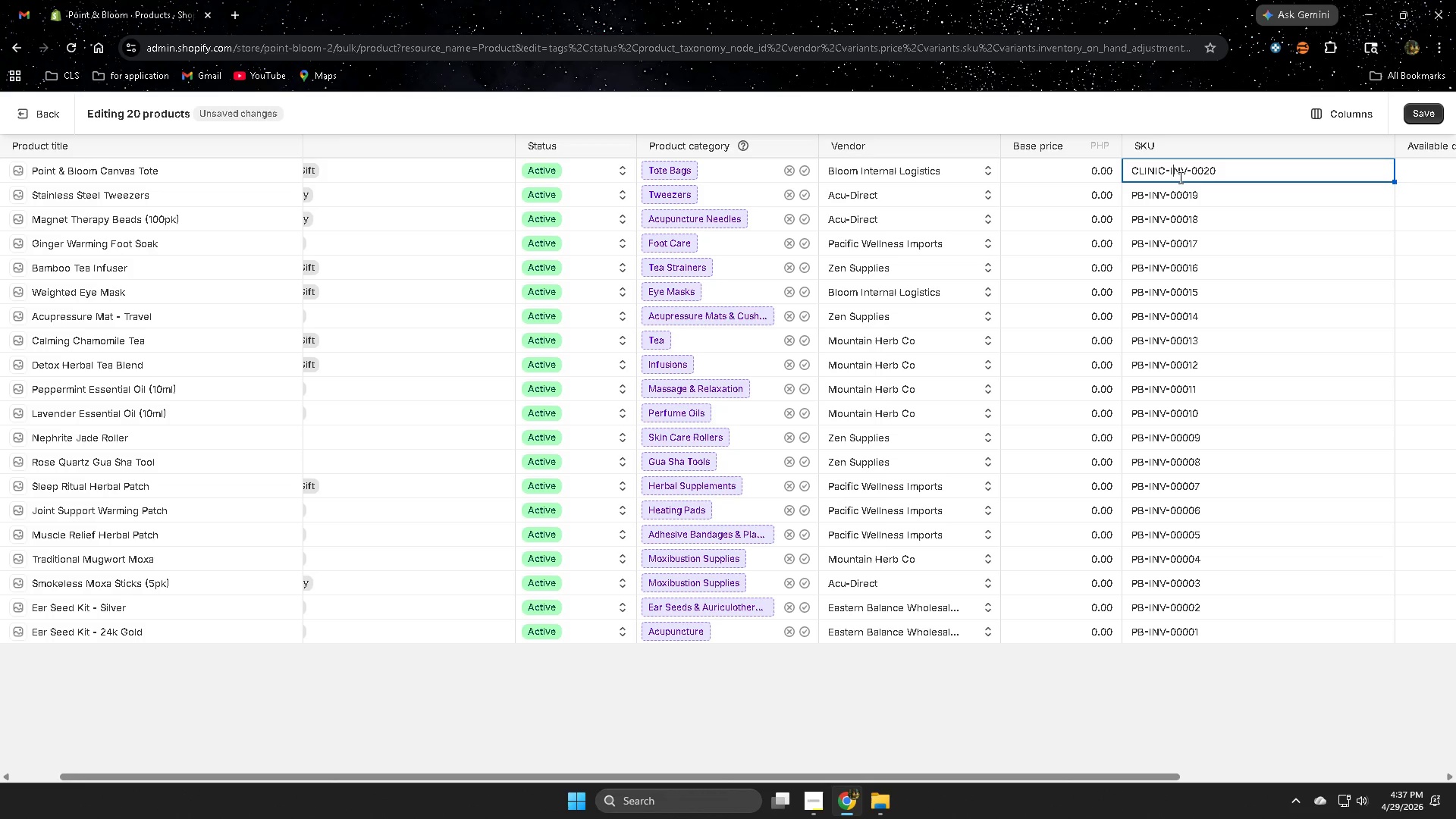 
key(ArrowRight)
 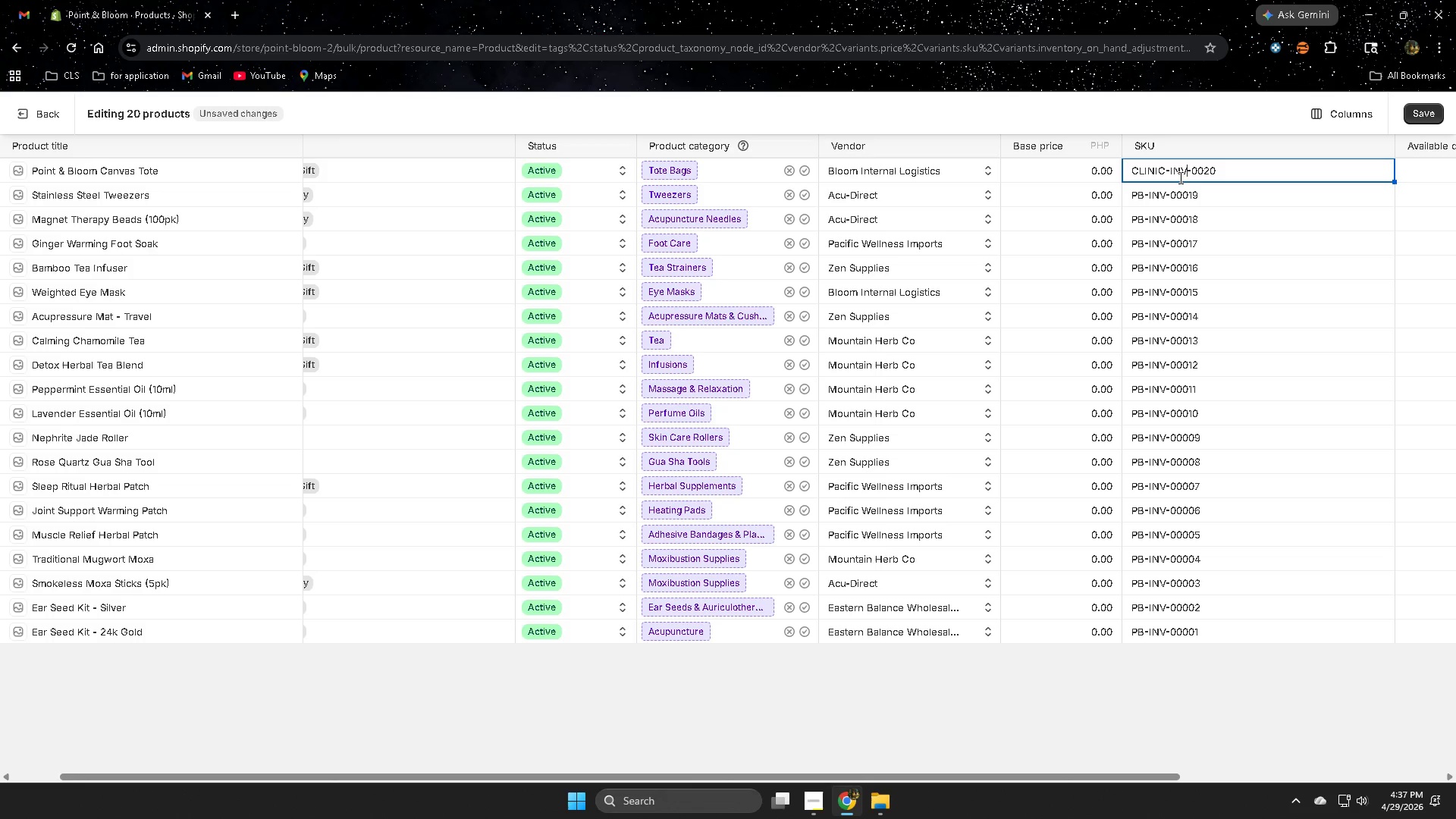 
key(ArrowRight)
 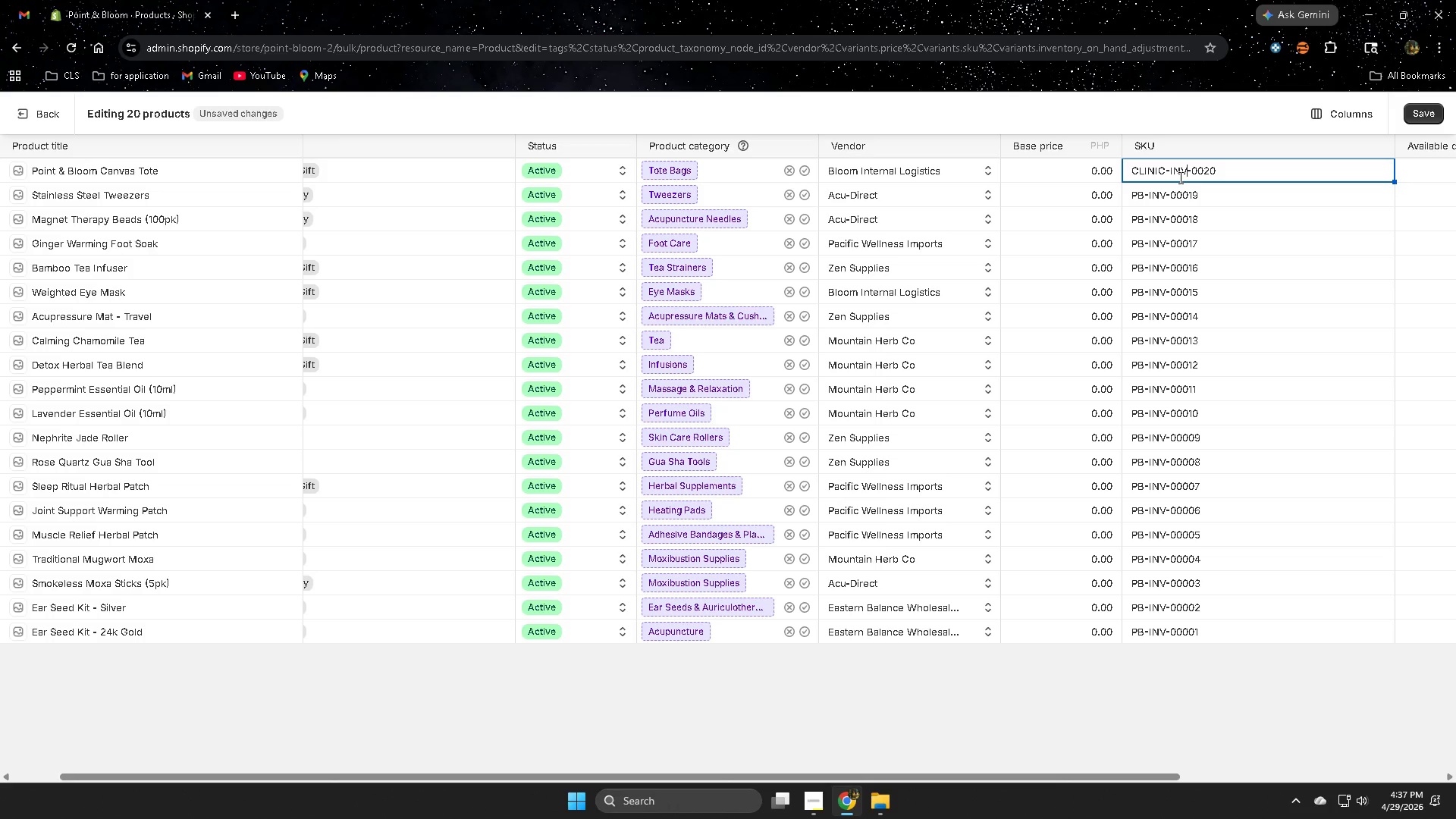 
key(Backspace)
key(Backspace)
key(Backspace)
type(SKIN)
 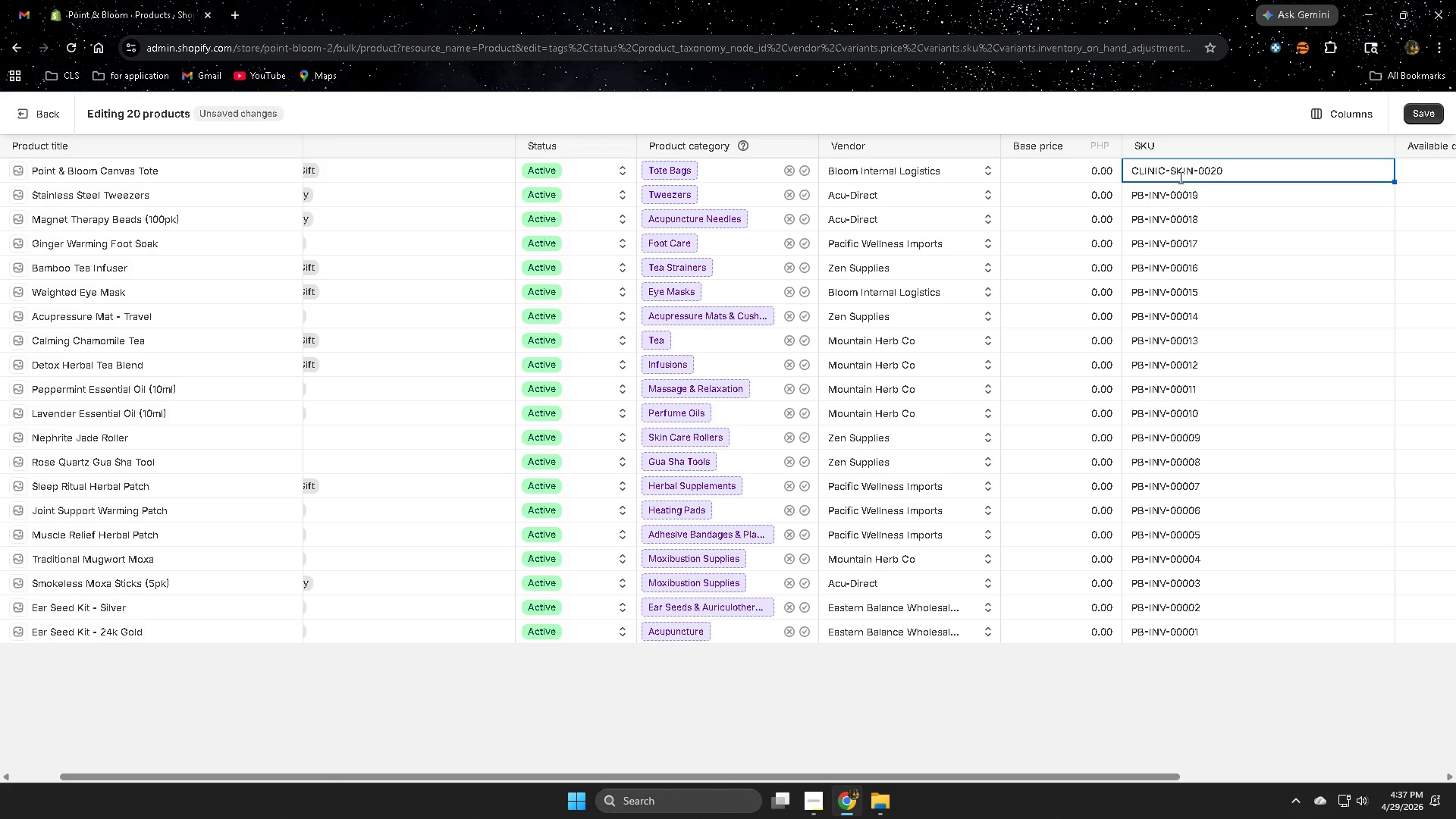 
key(ArrowRight)
 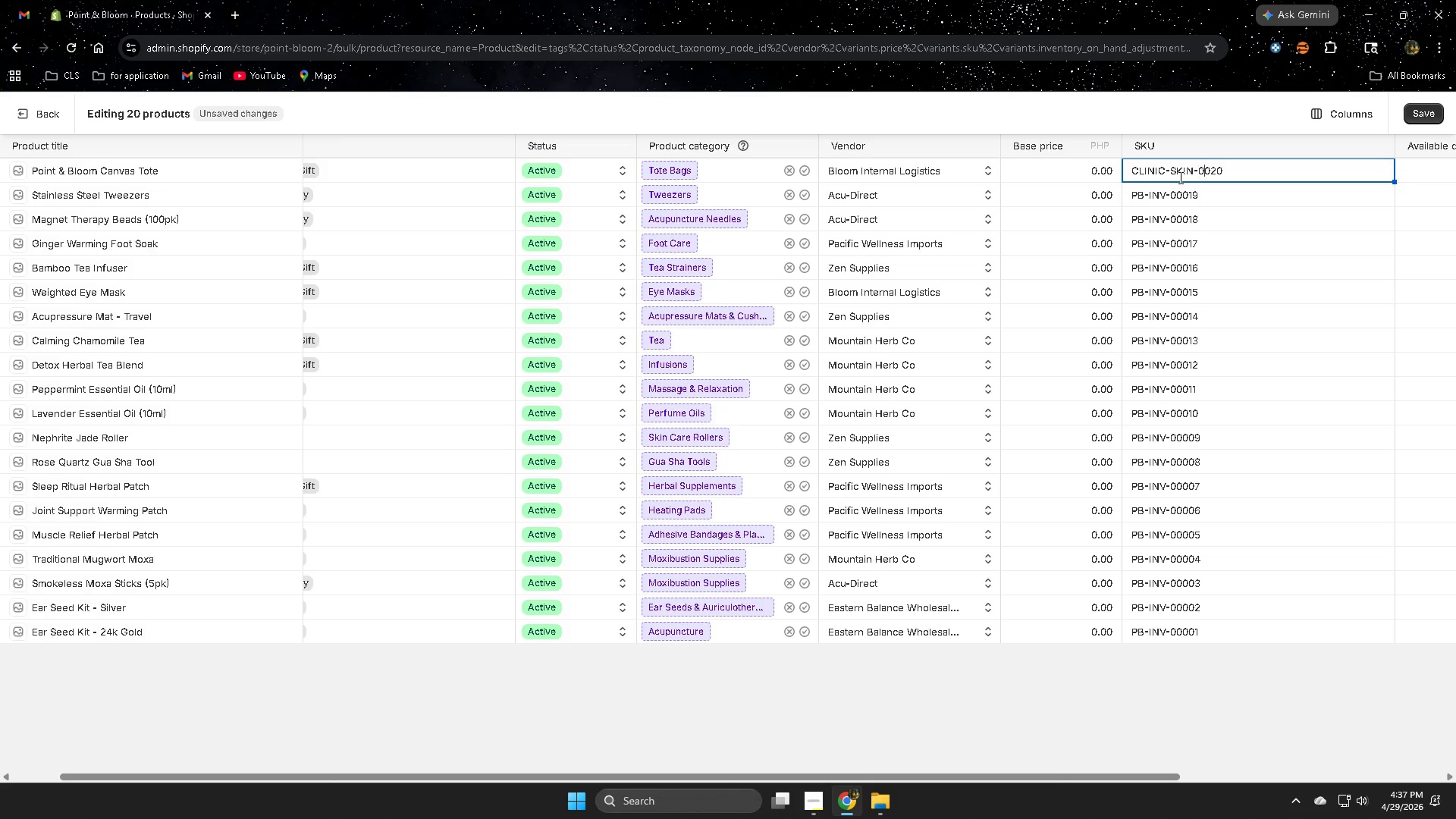 
hold_key(key=ArrowRight, duration=0.38)
 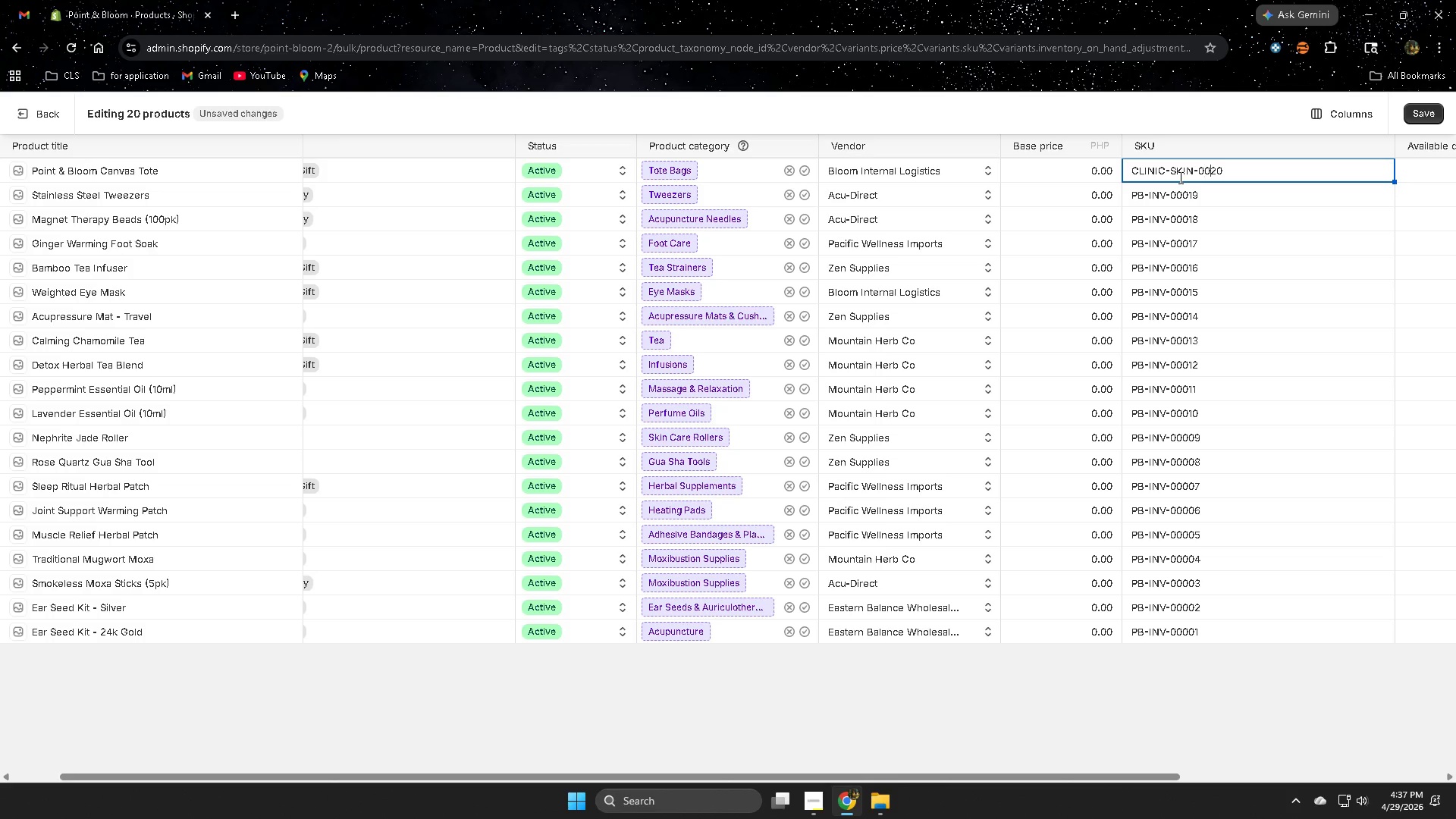 
key(ArrowRight)
 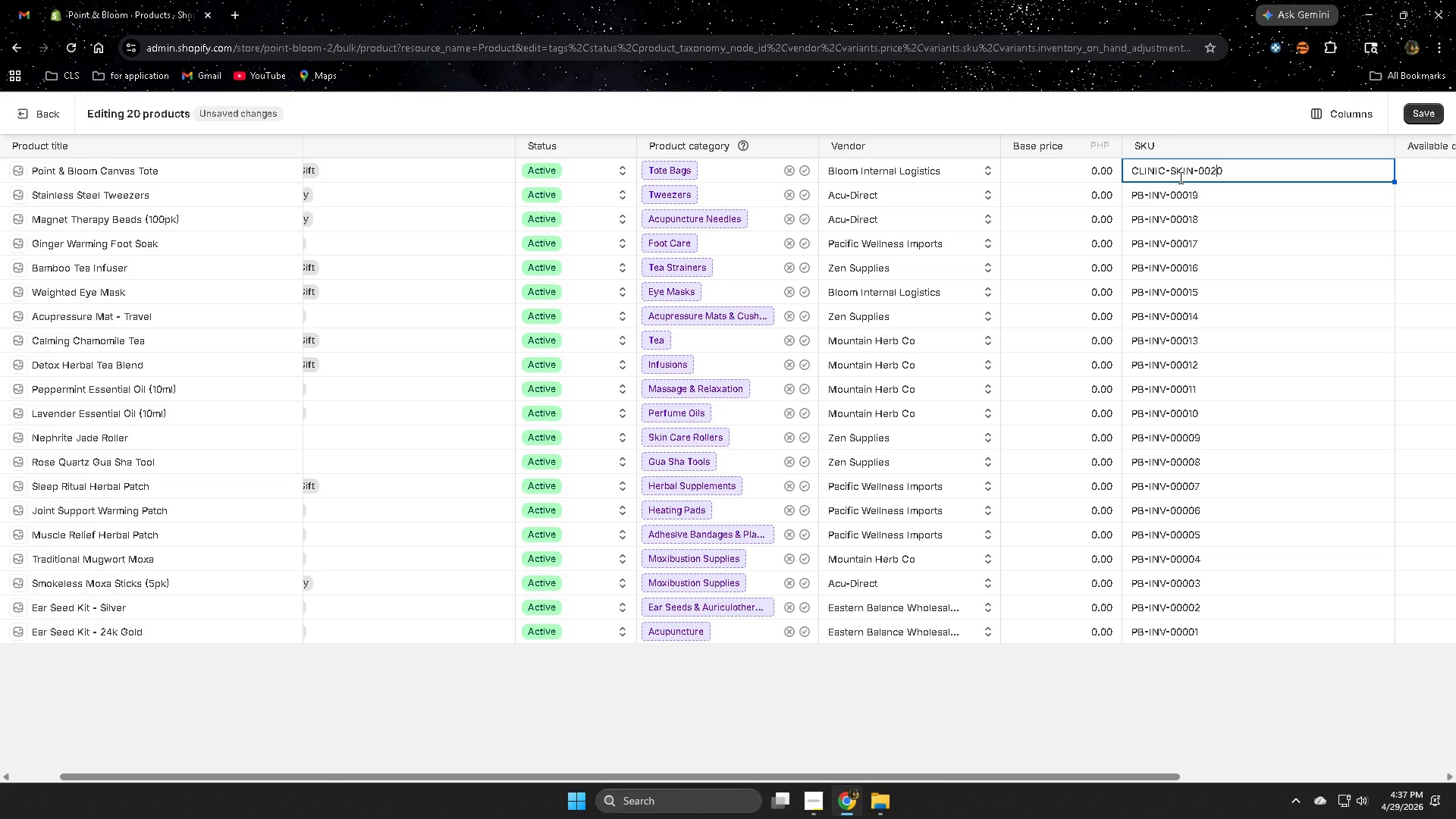 
key(ArrowRight)
 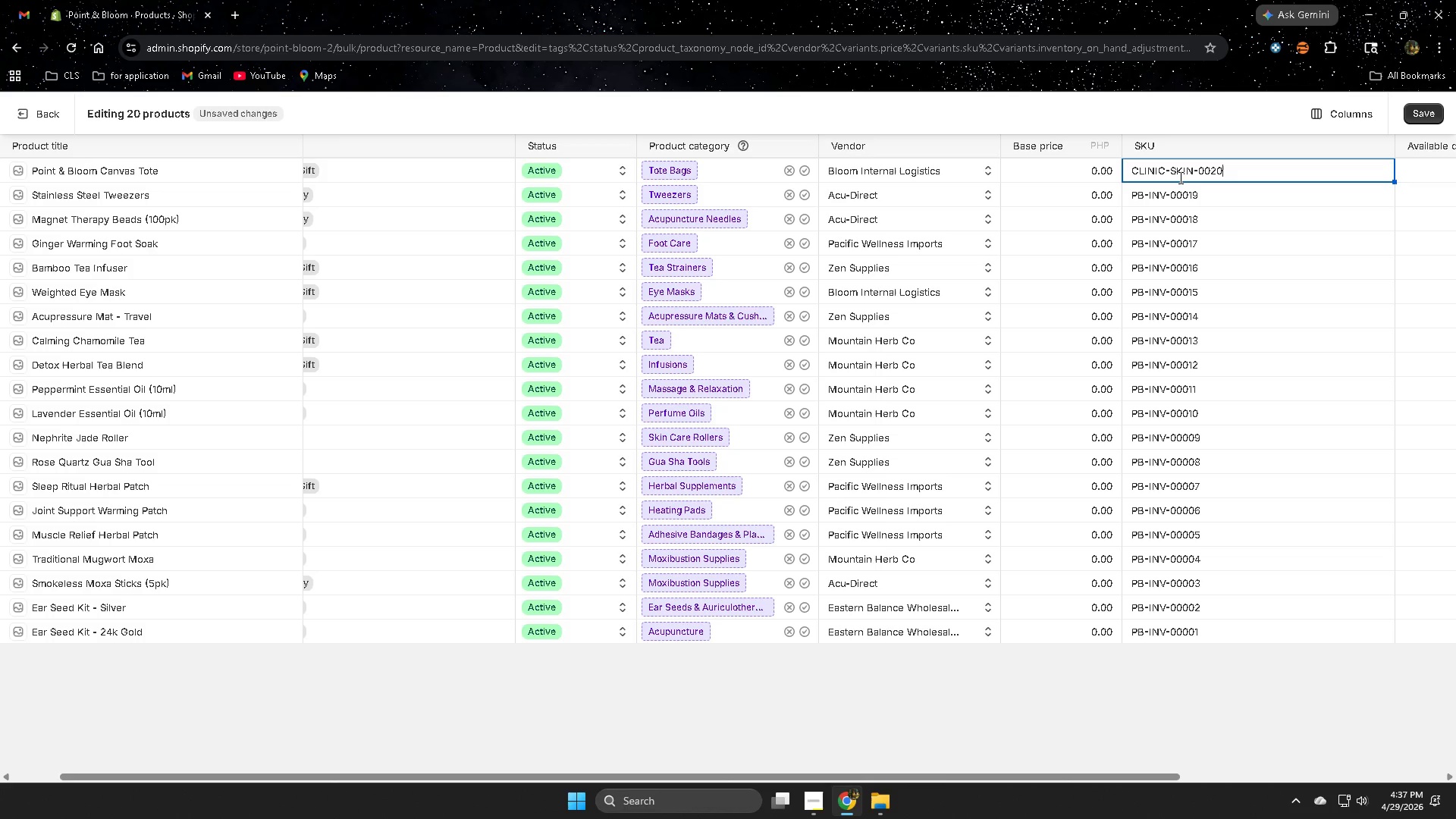 
key(ArrowRight)
 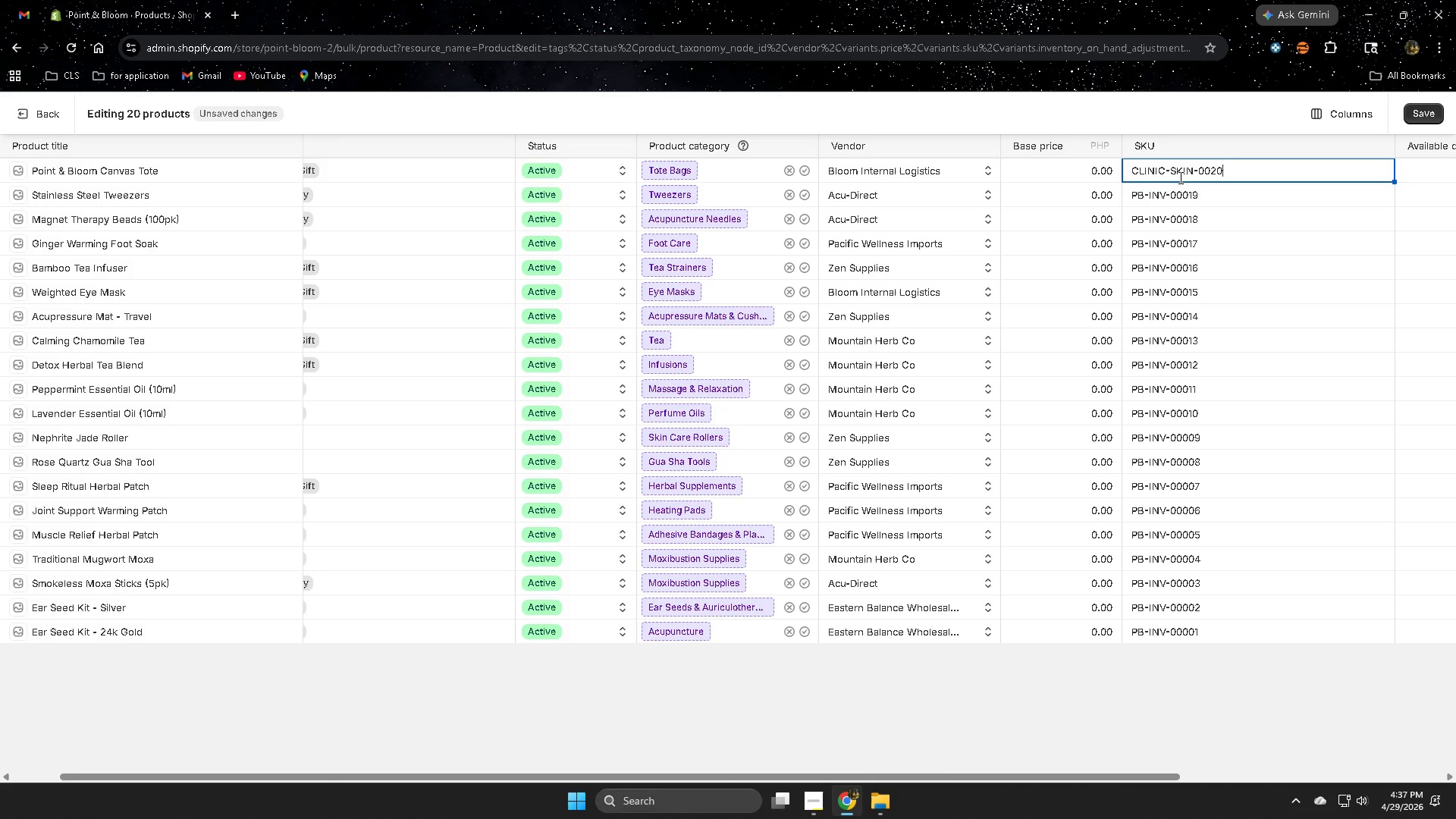 
key(Backspace)
 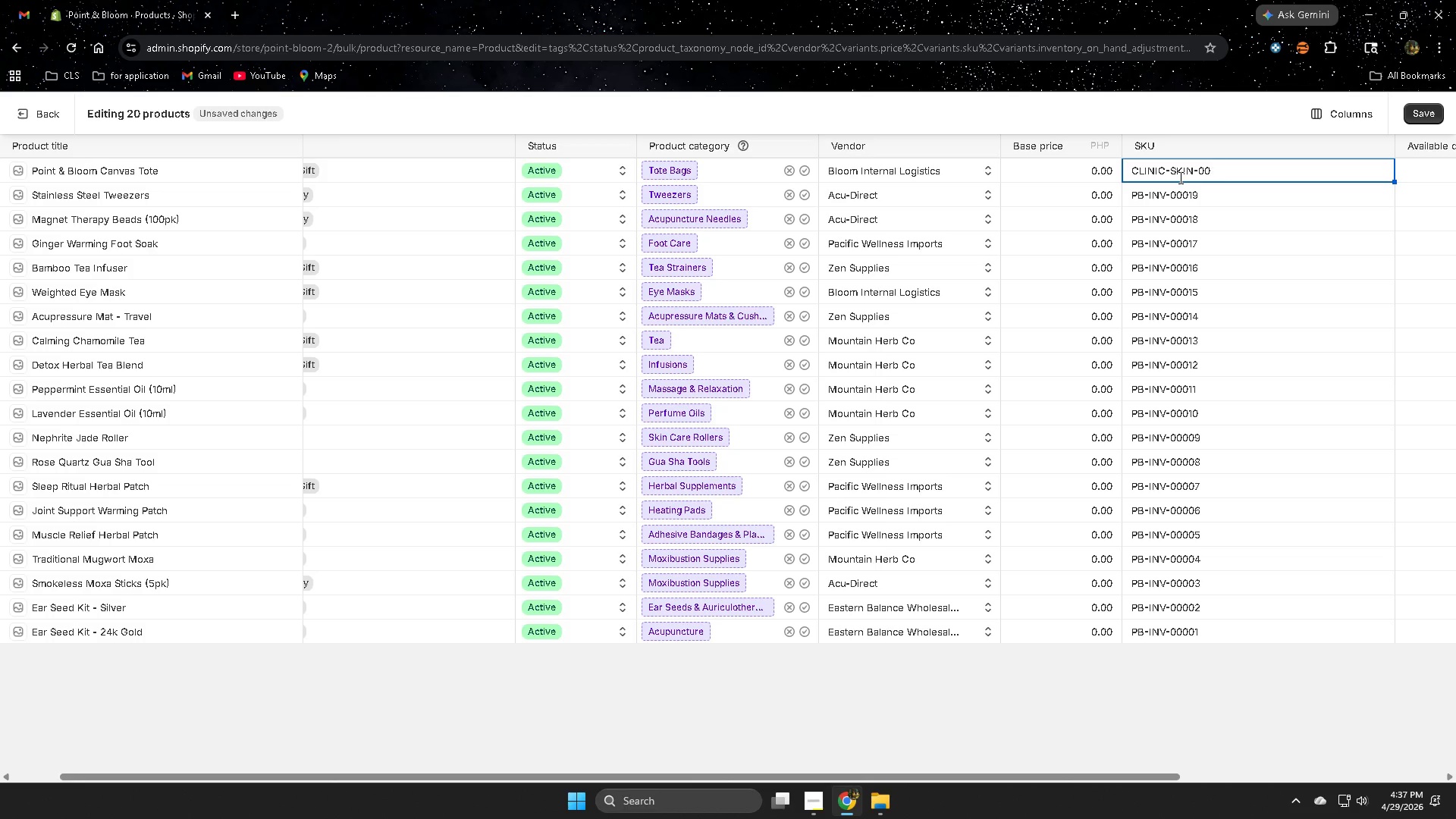 
key(Backspace)
 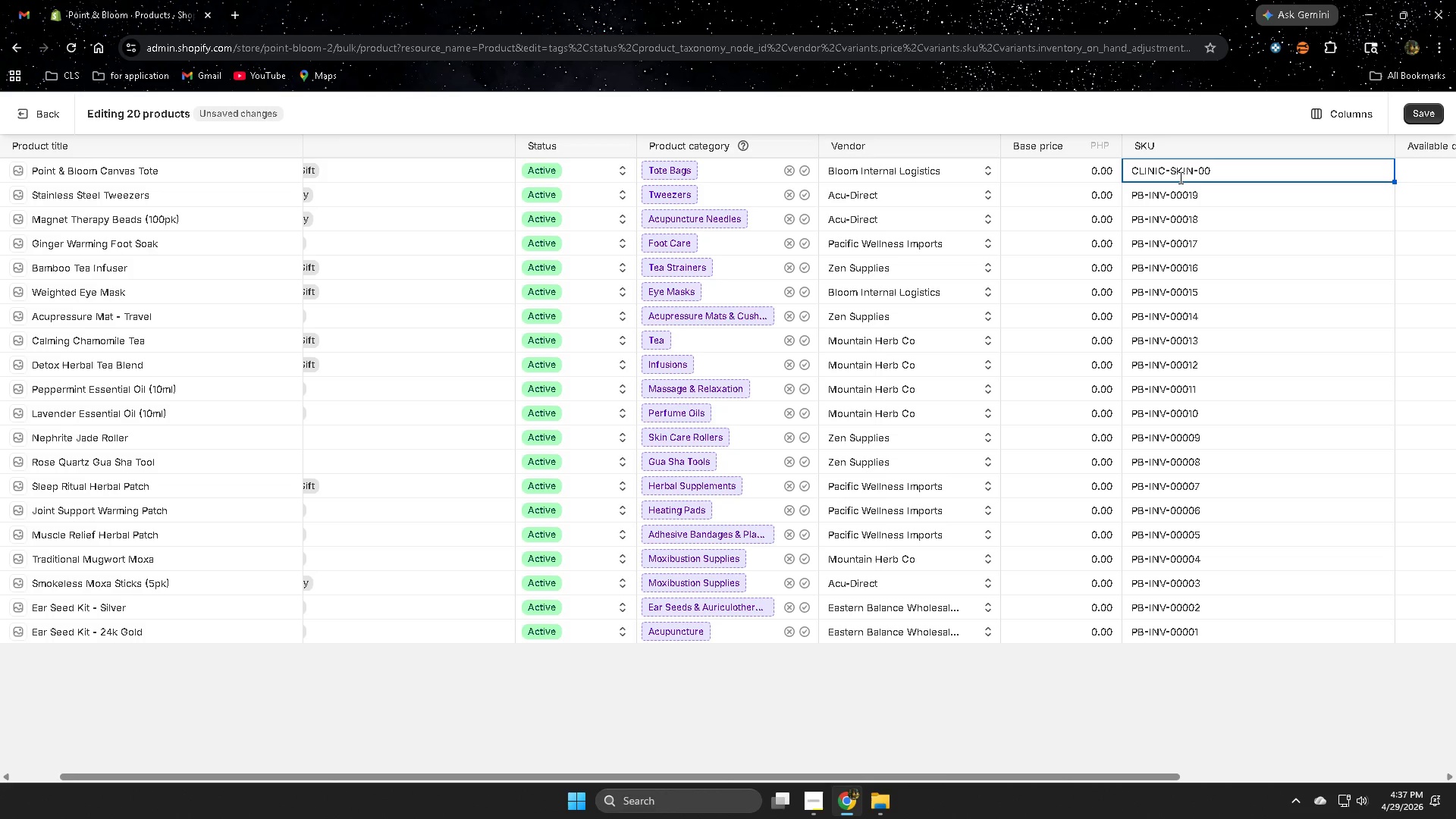 
key(Backspace)
 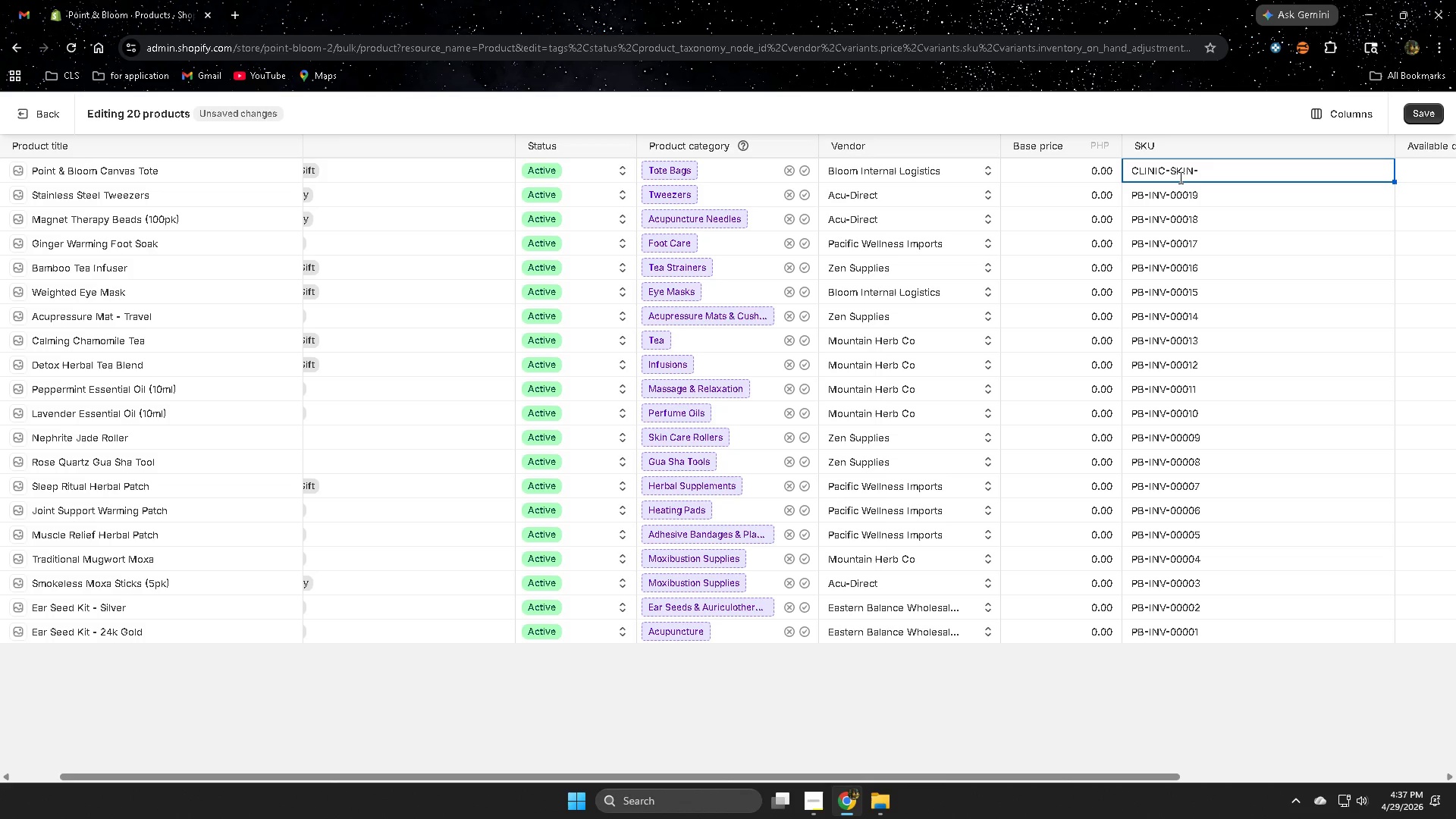 
key(Backspace)
 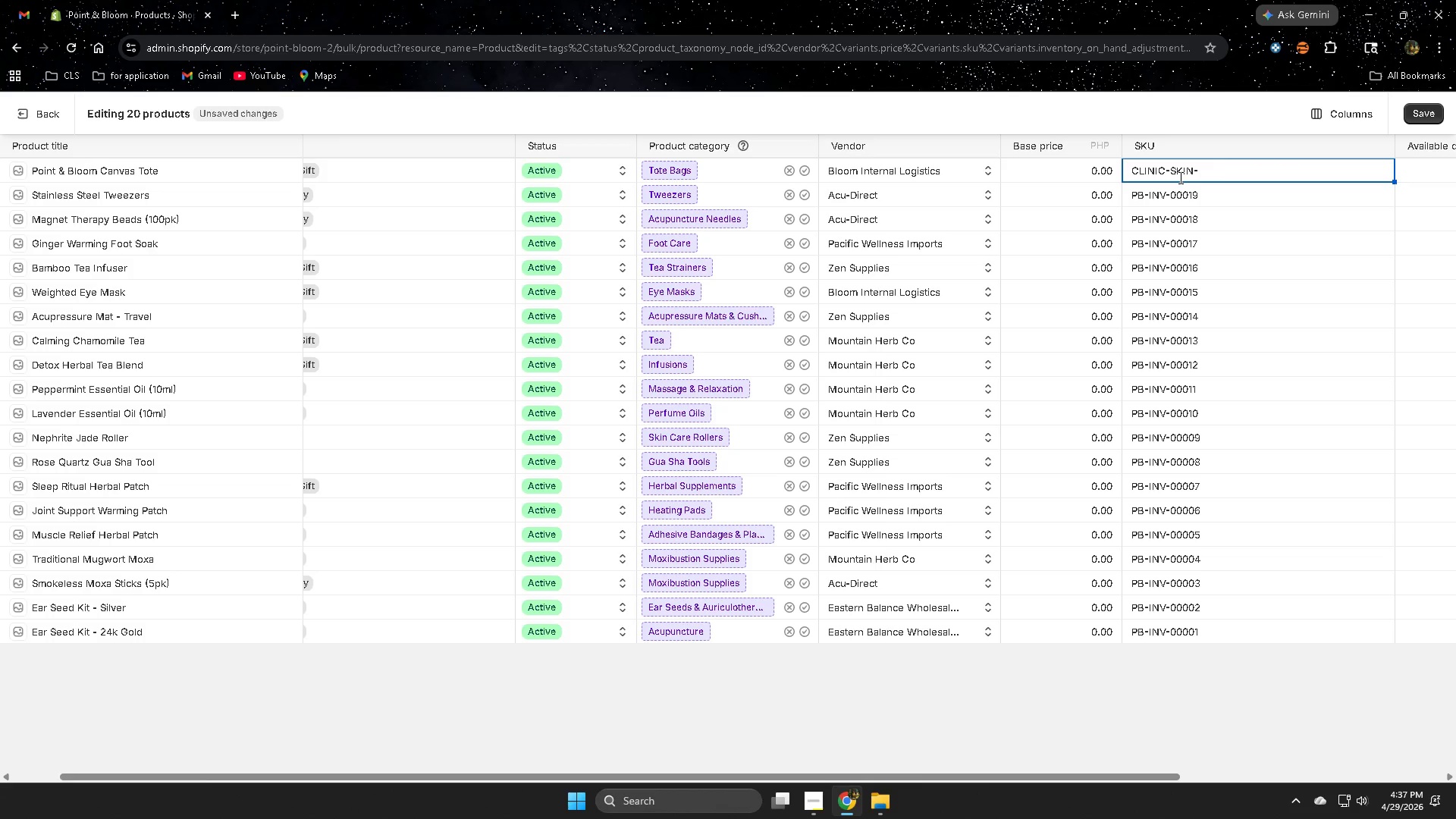 
type(001)
 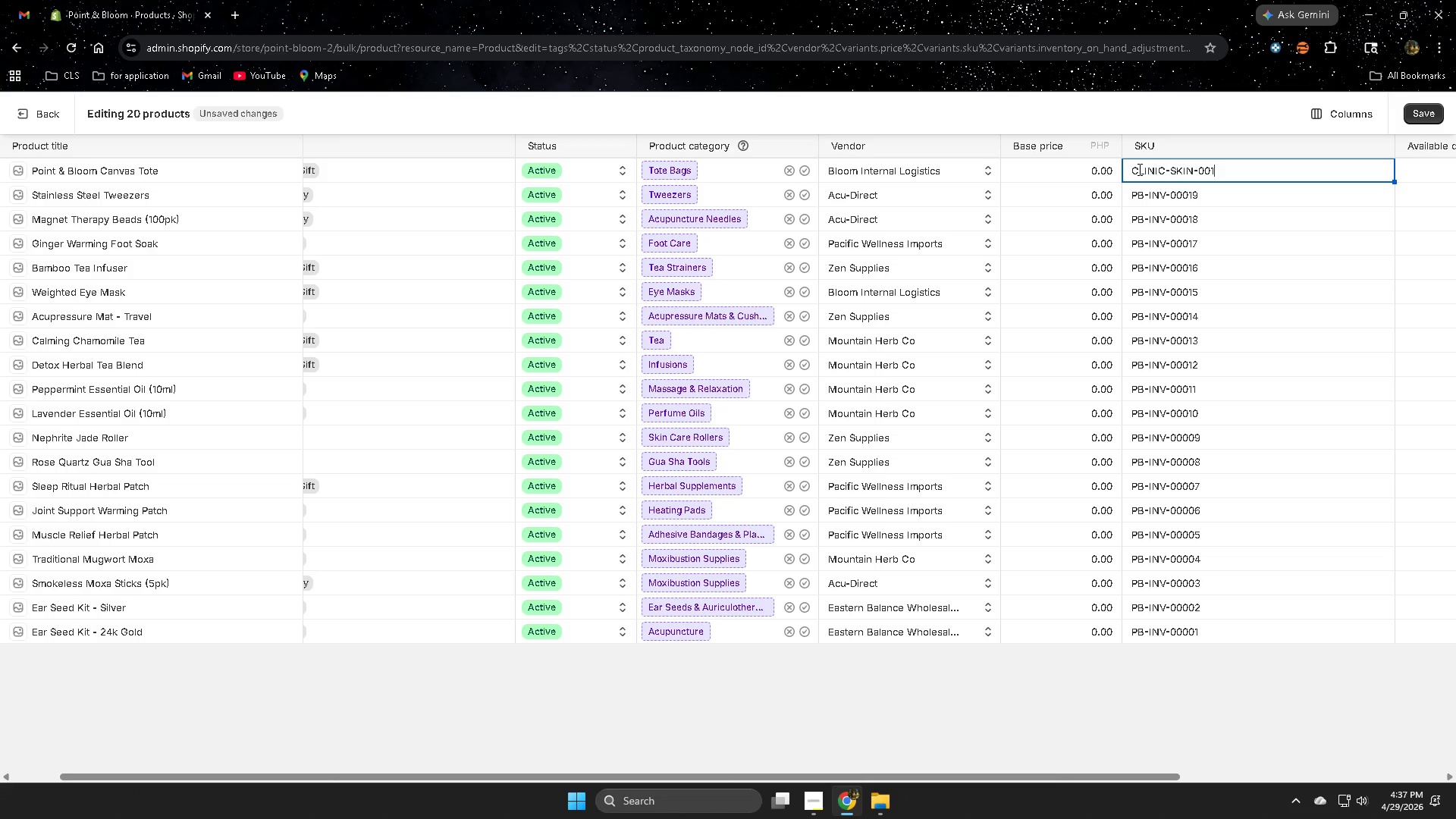 
left_click([1137, 171])
 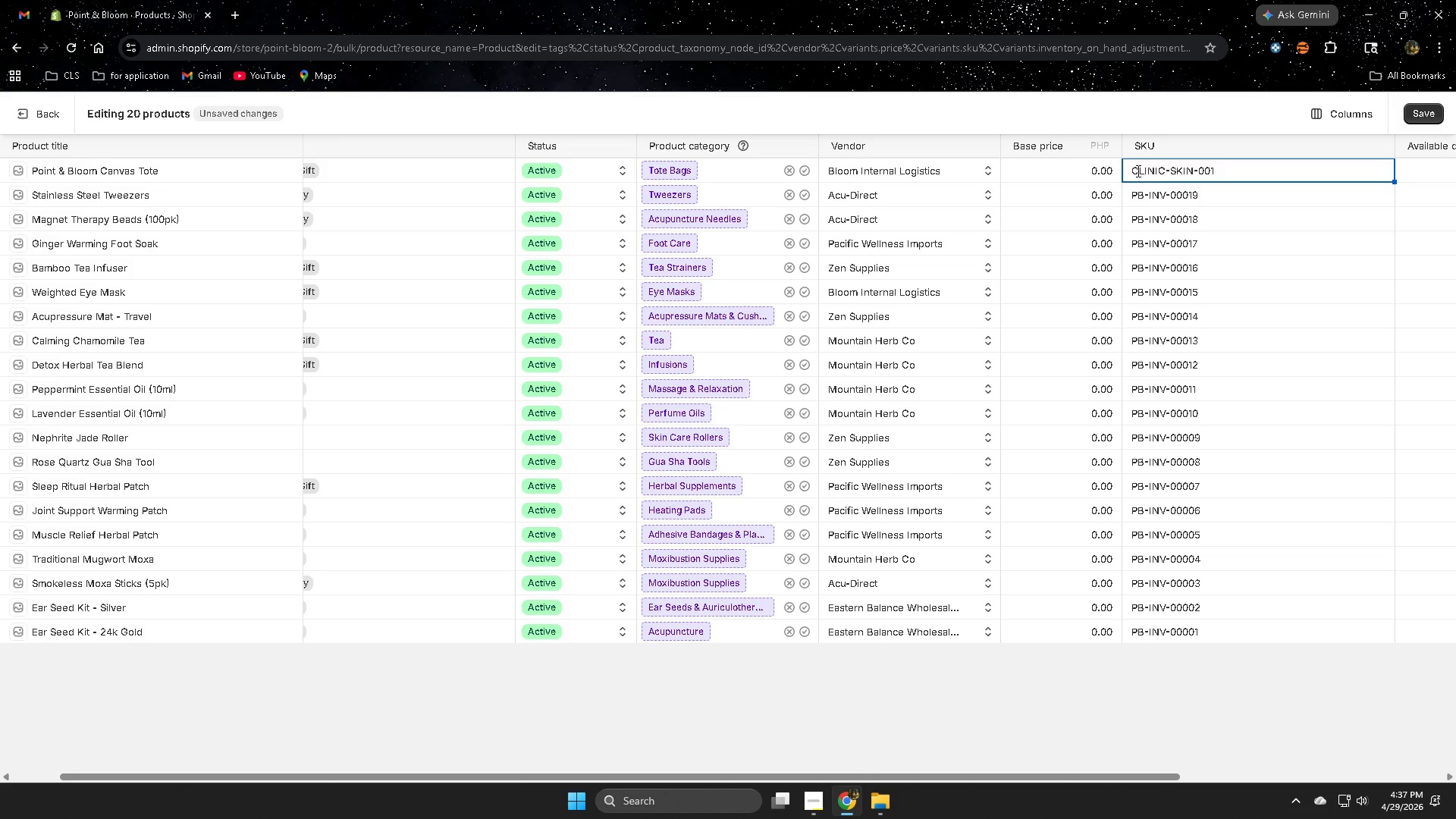 
left_click_drag(start_coordinate=[1137, 171], to_coordinate=[1207, 171])
 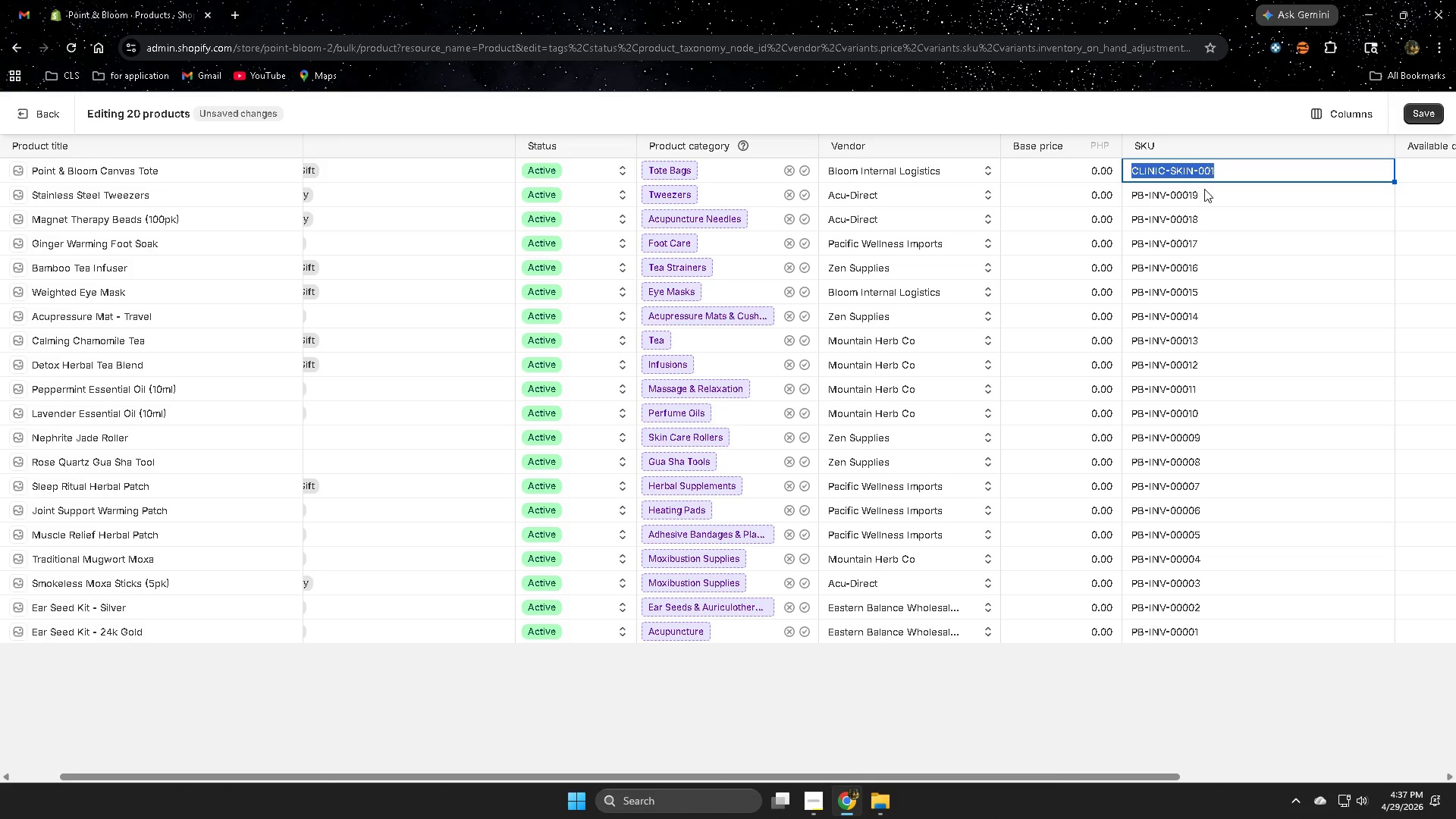 
key(Control+ControlLeft)
 